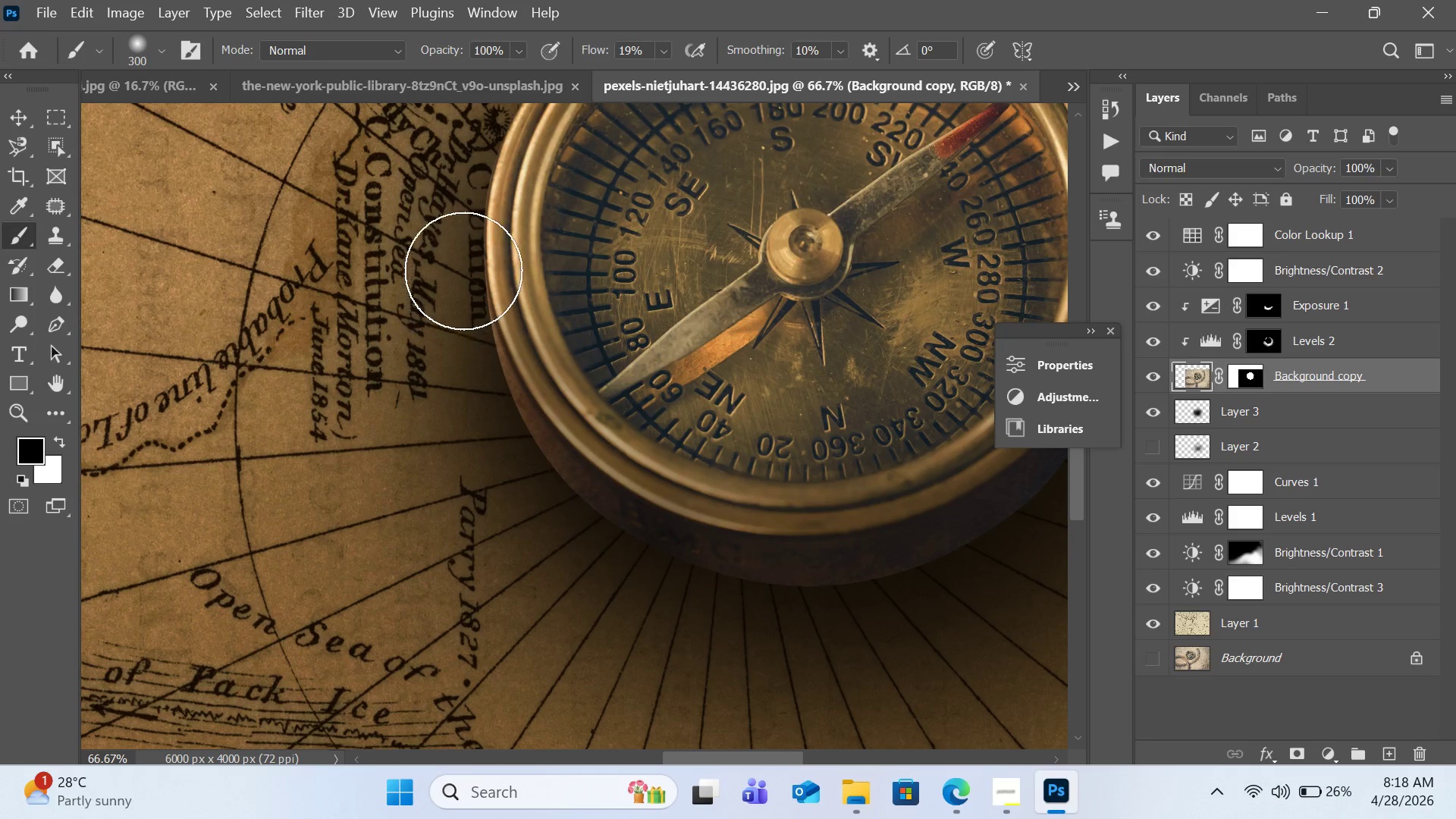 
left_click_drag(start_coordinate=[487, 309], to_coordinate=[572, 483])
 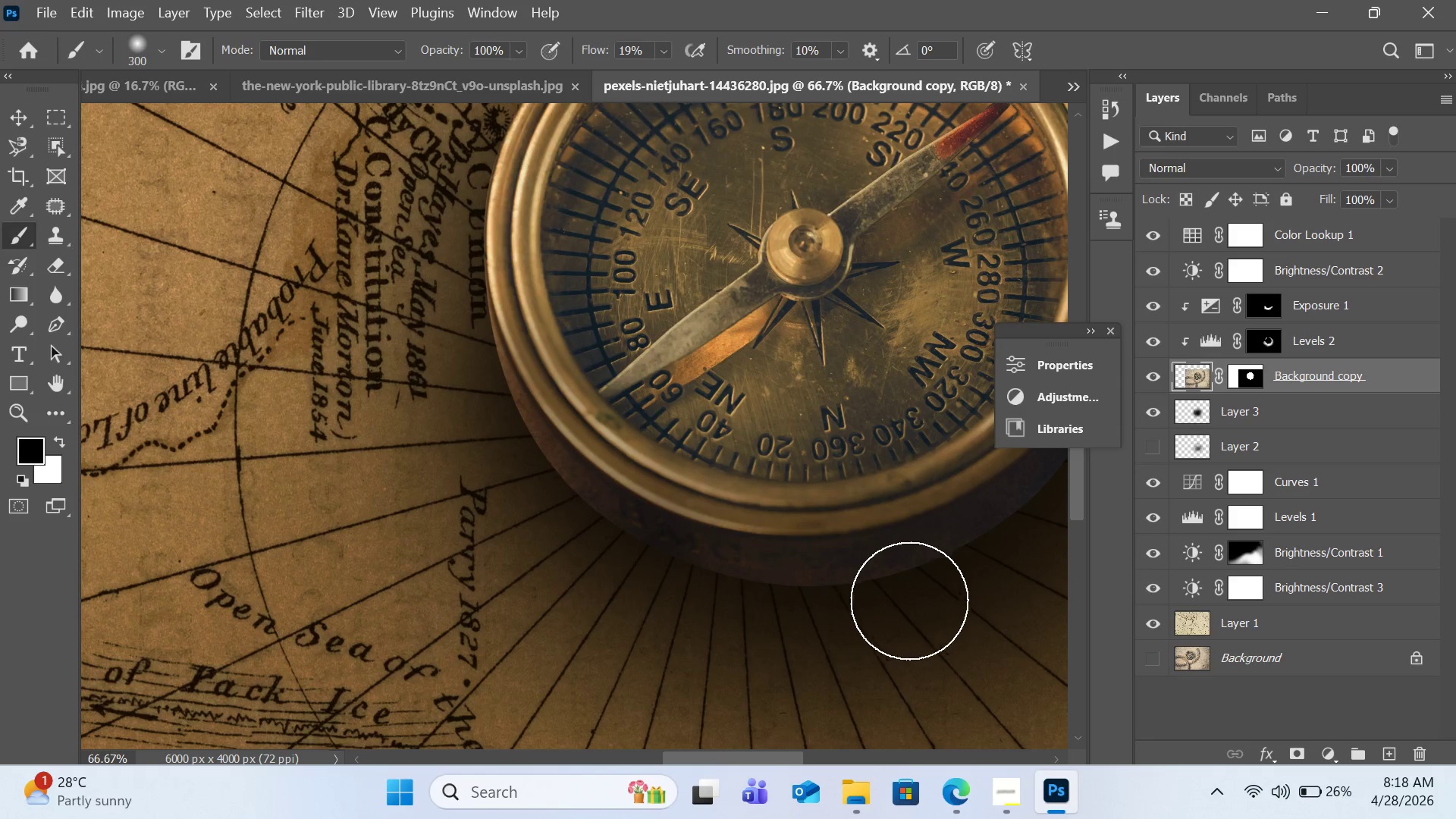 
left_click_drag(start_coordinate=[927, 595], to_coordinate=[644, 563])
 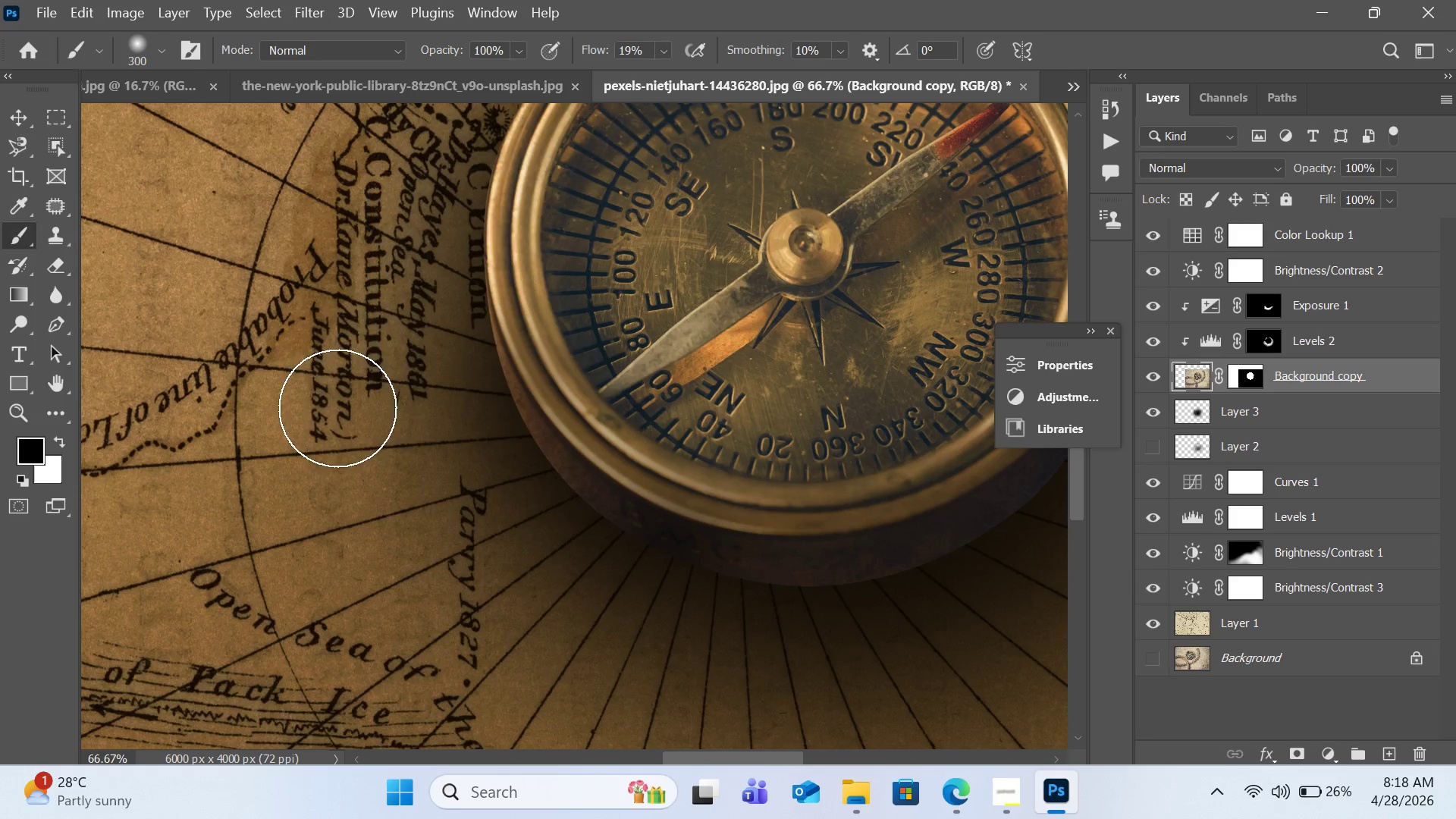 
left_click_drag(start_coordinate=[509, 410], to_coordinate=[527, 448])
 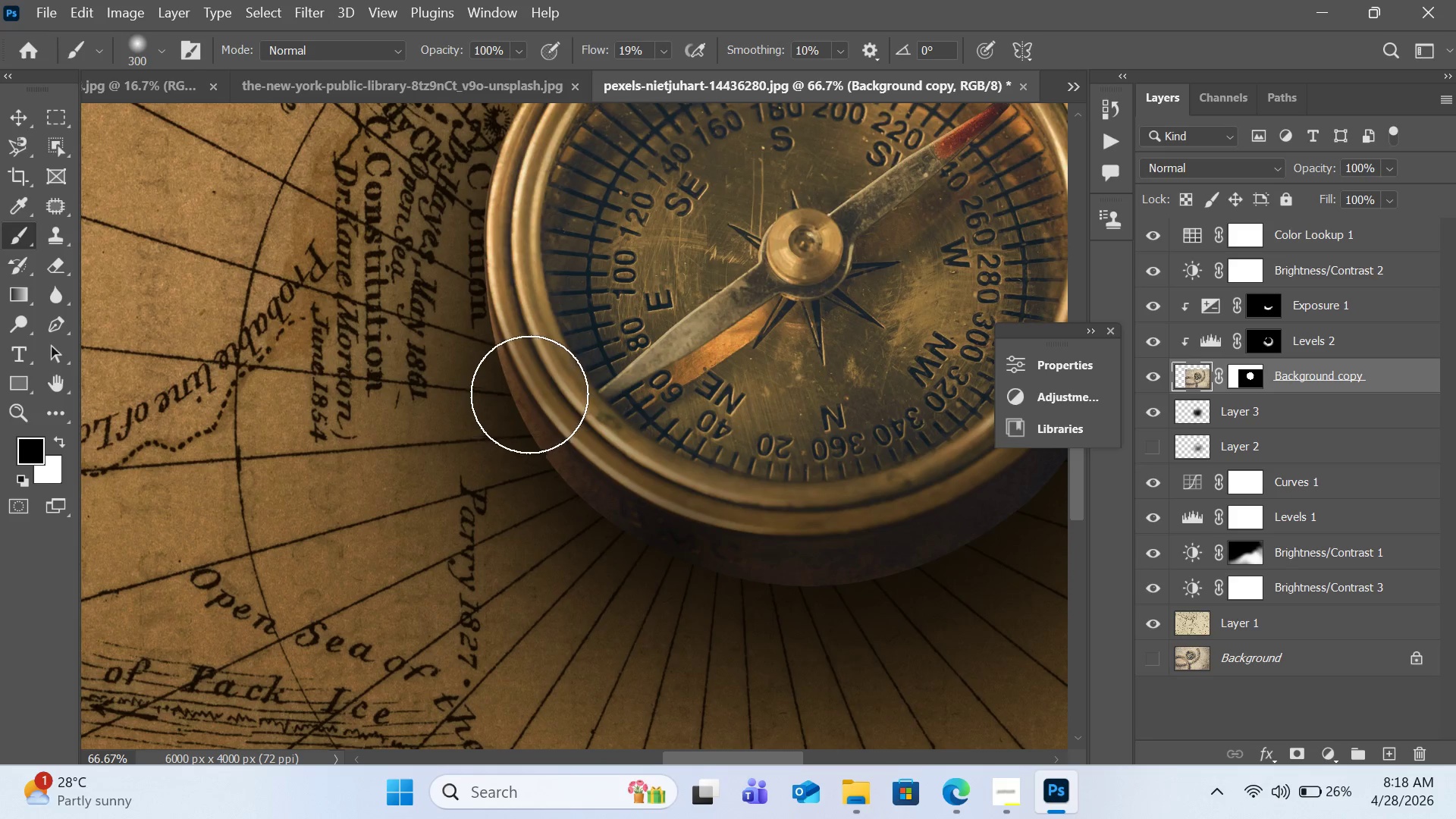 
left_click_drag(start_coordinate=[529, 394], to_coordinate=[543, 506])
 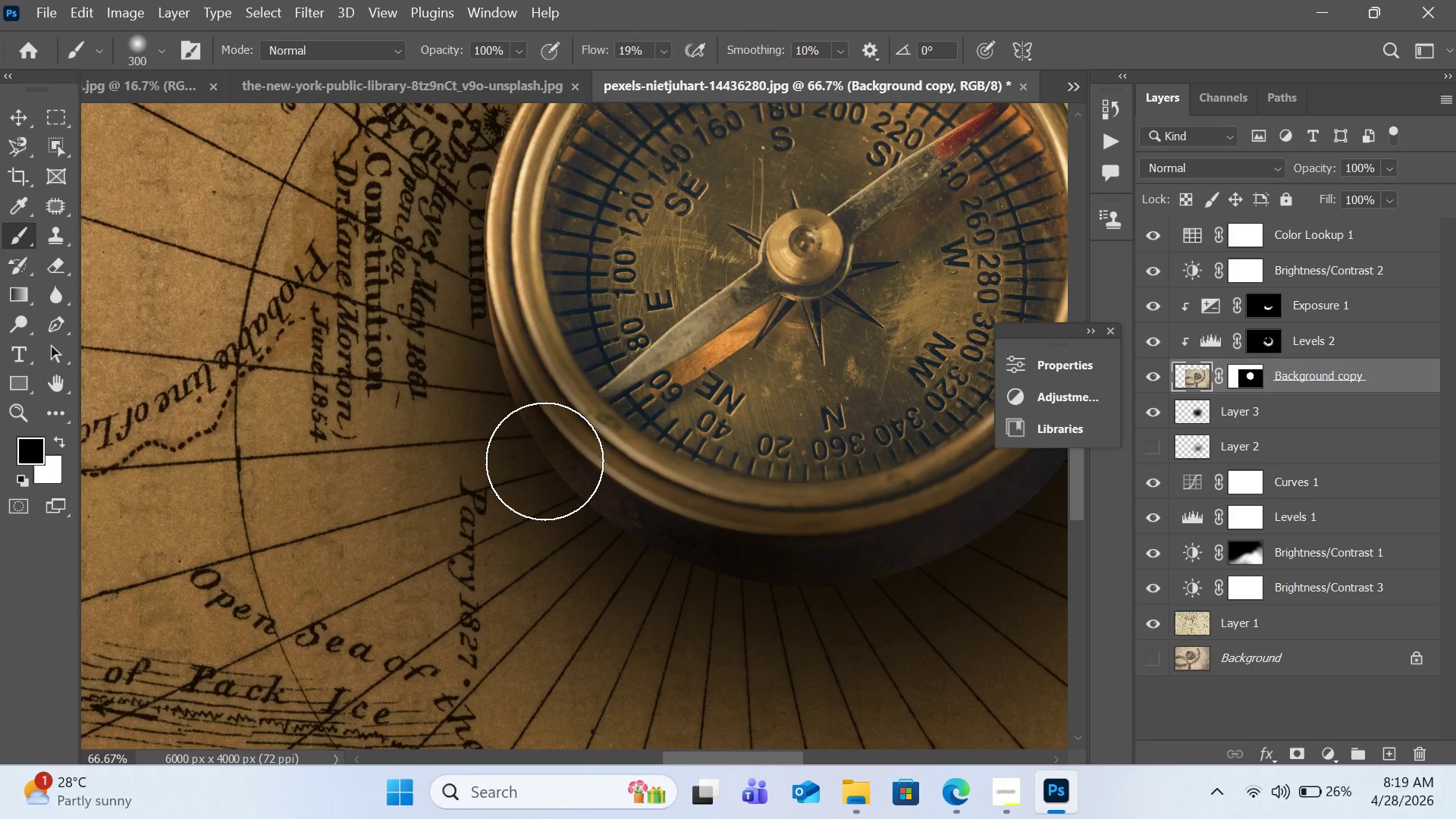 
wait(7.56)
 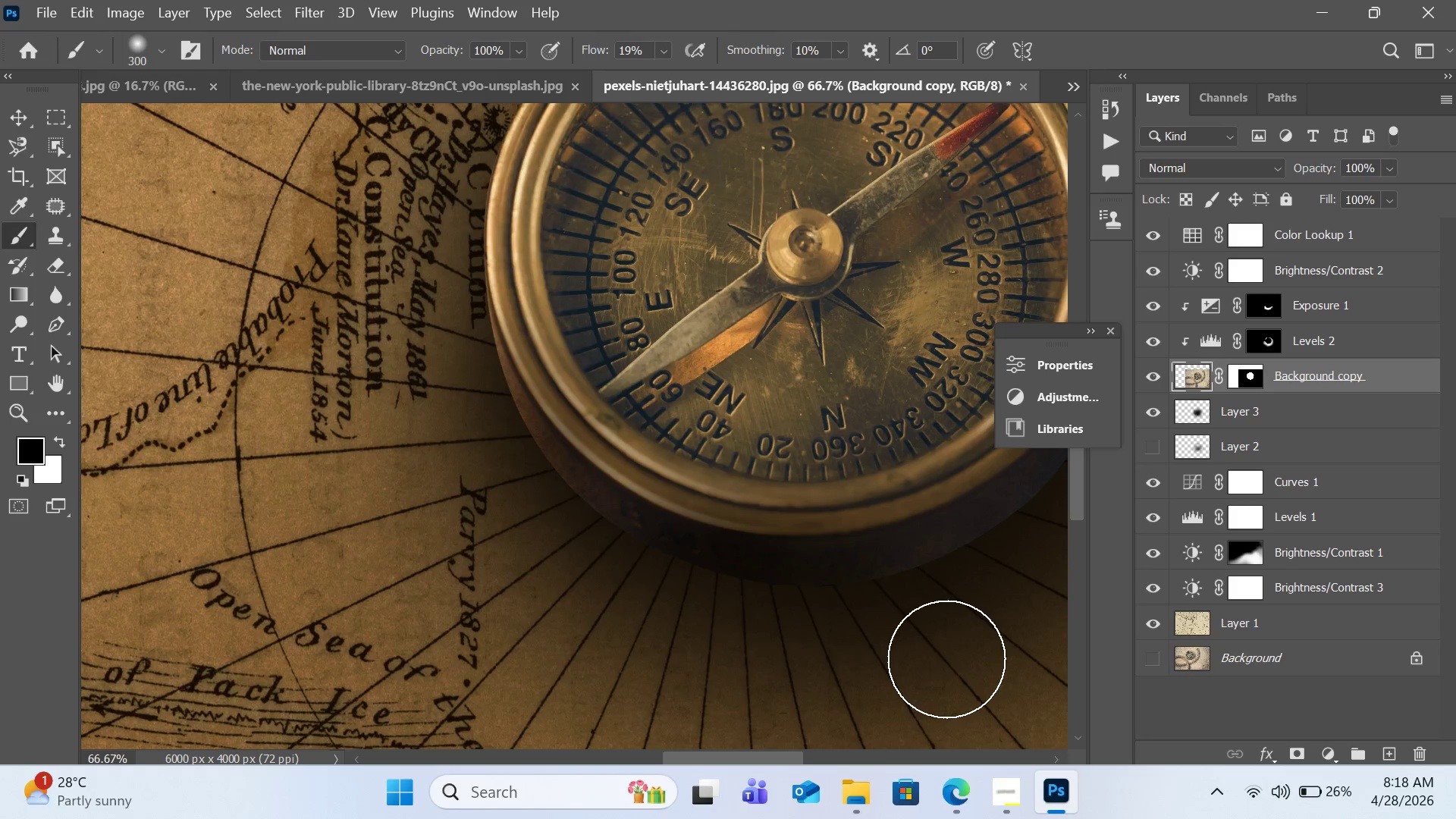 
scroll: coordinate [827, 504], scroll_direction: up, amount: 2.0
 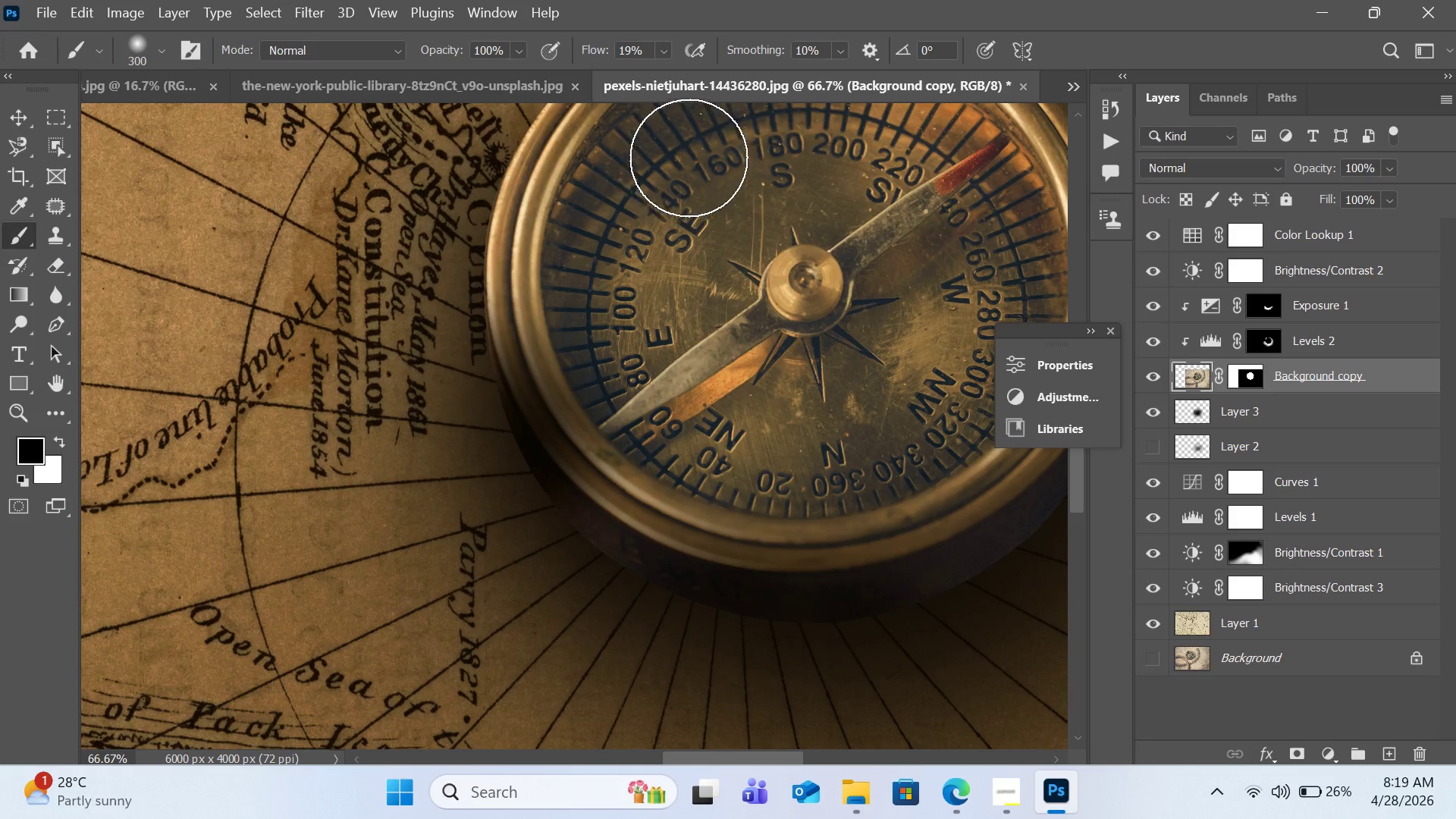 
wait(18.86)
 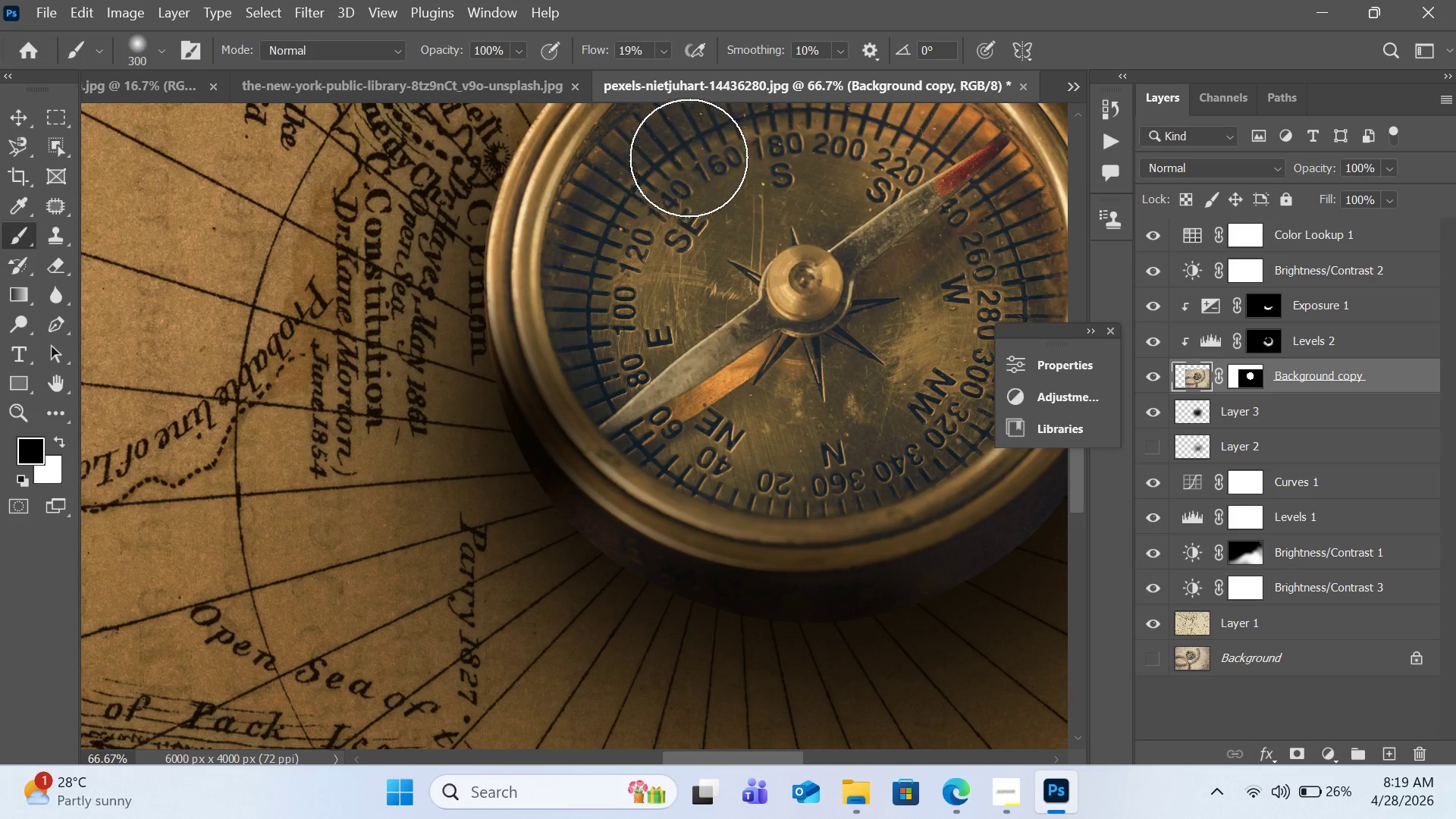 
hold_key(key=ControlLeft, duration=2.73)
 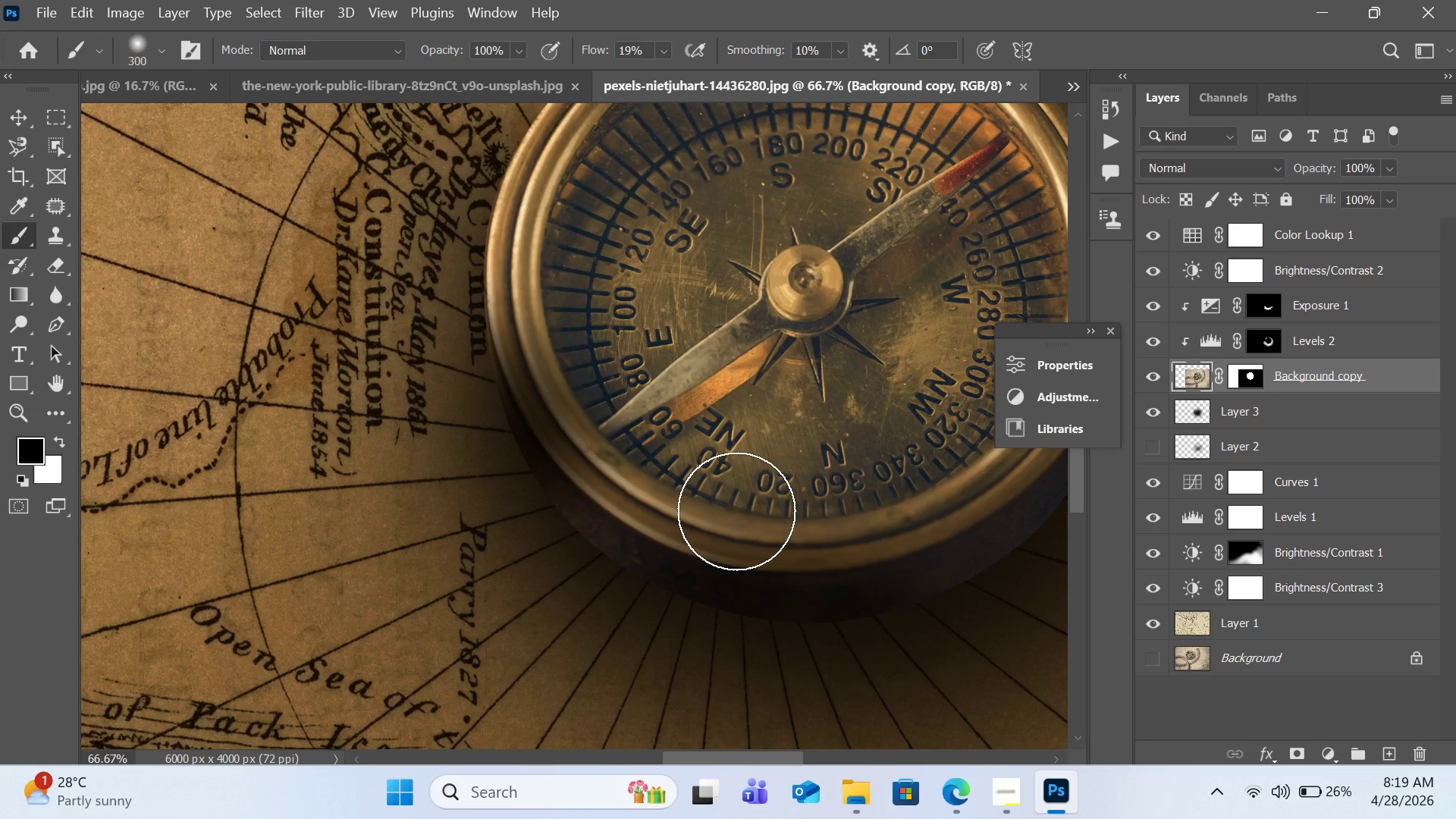 
key(Z)
 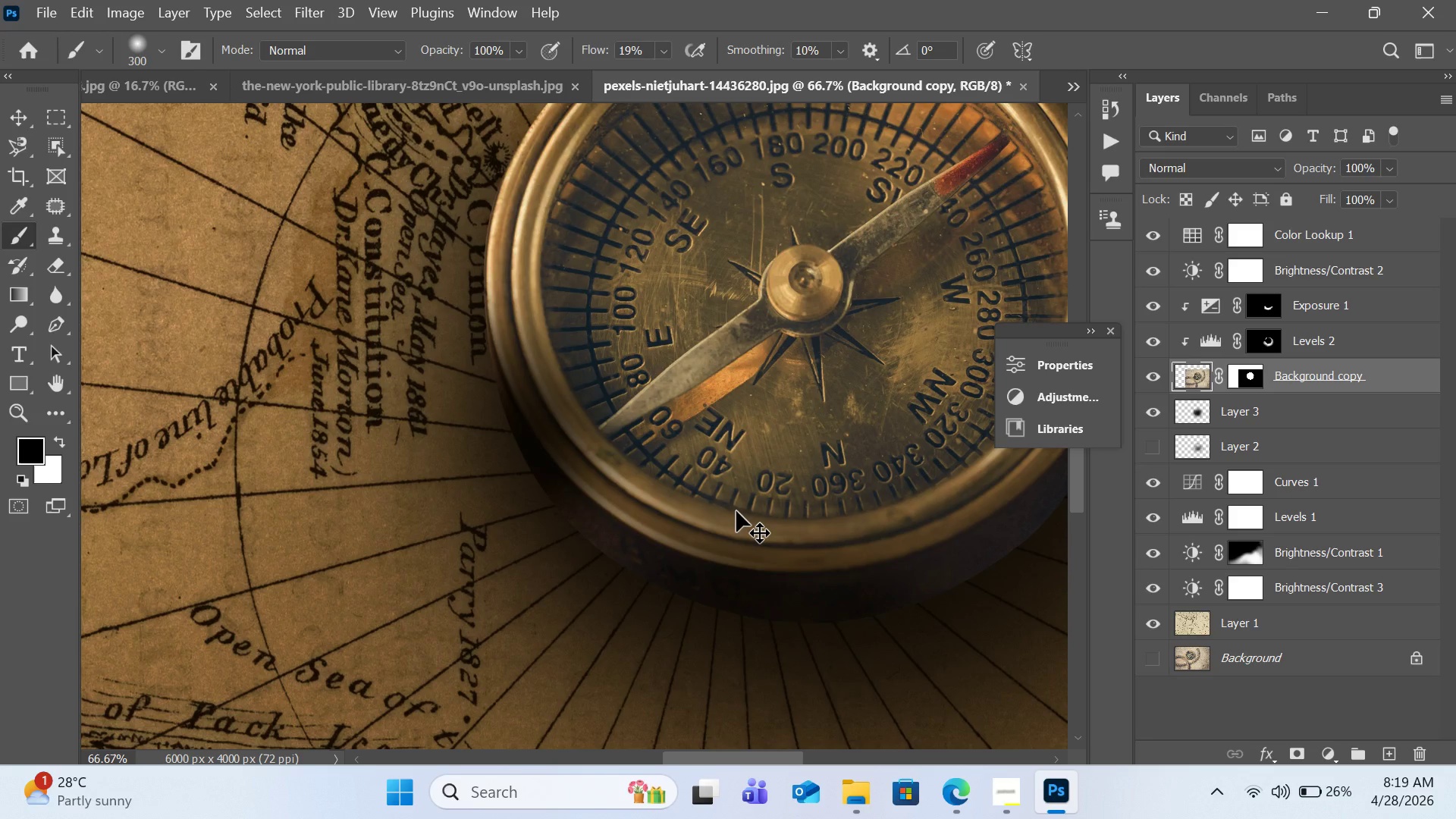 
type(zz)
 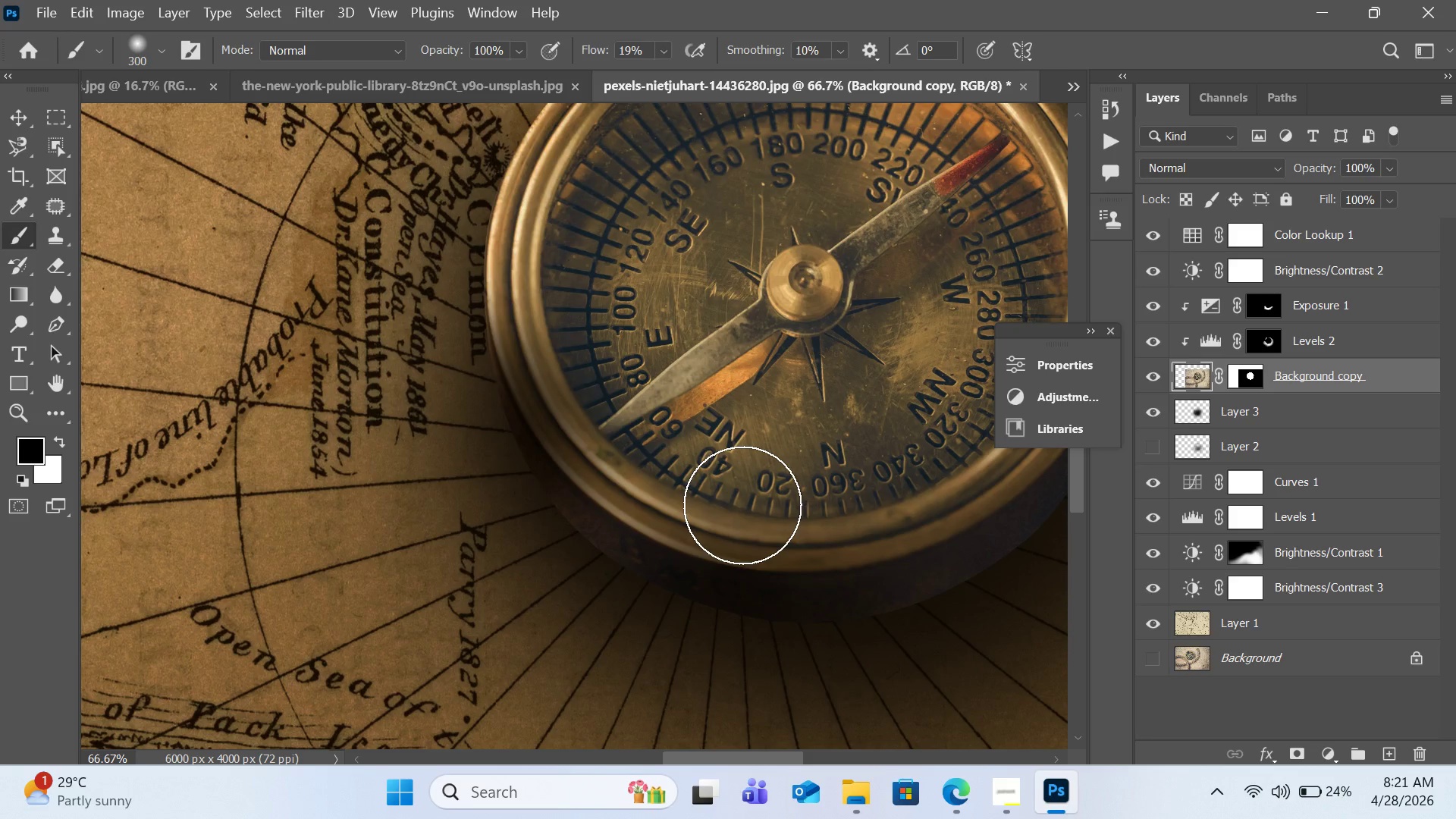 
wait(105.89)
 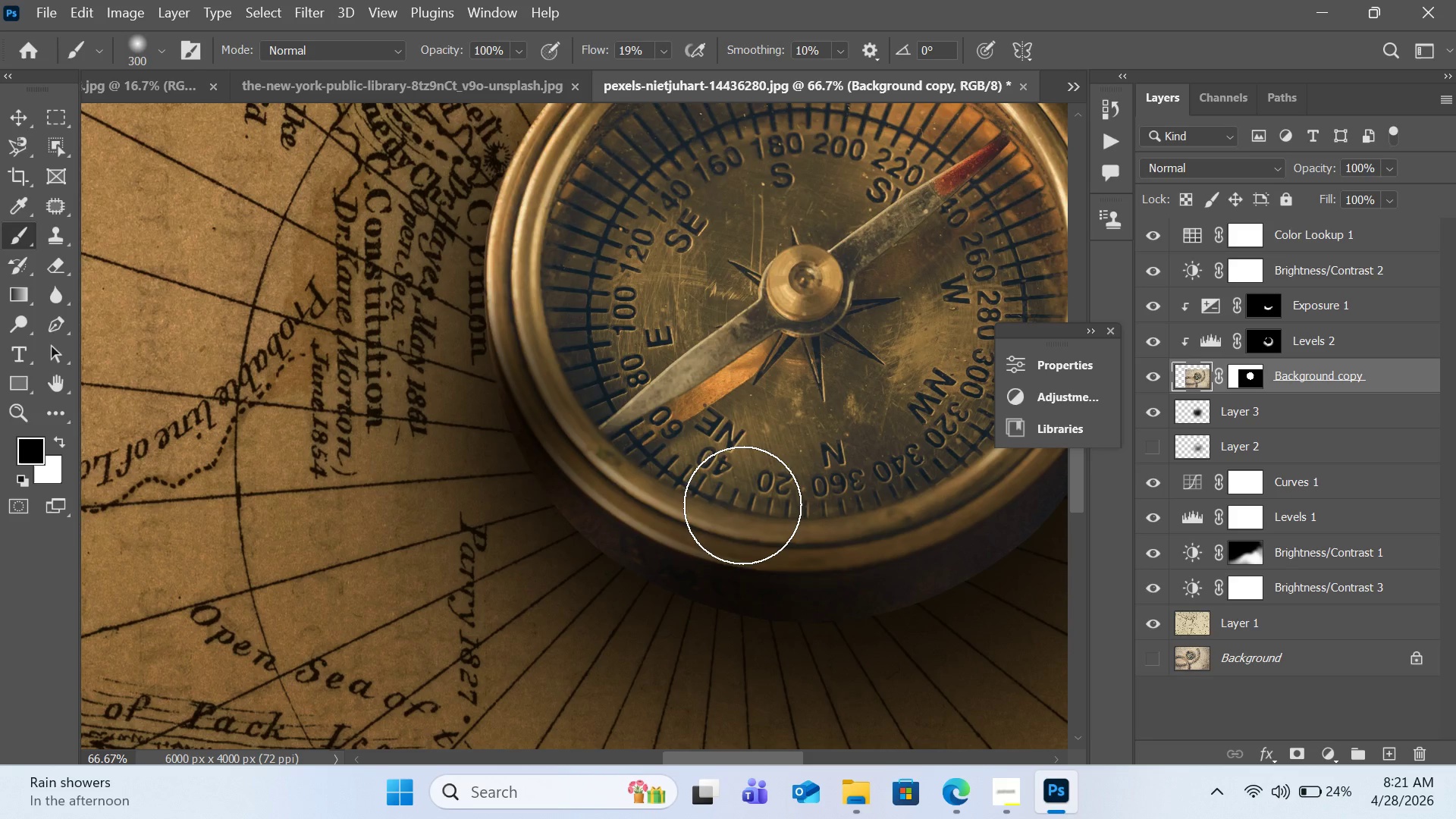 
key(Control+Z)
 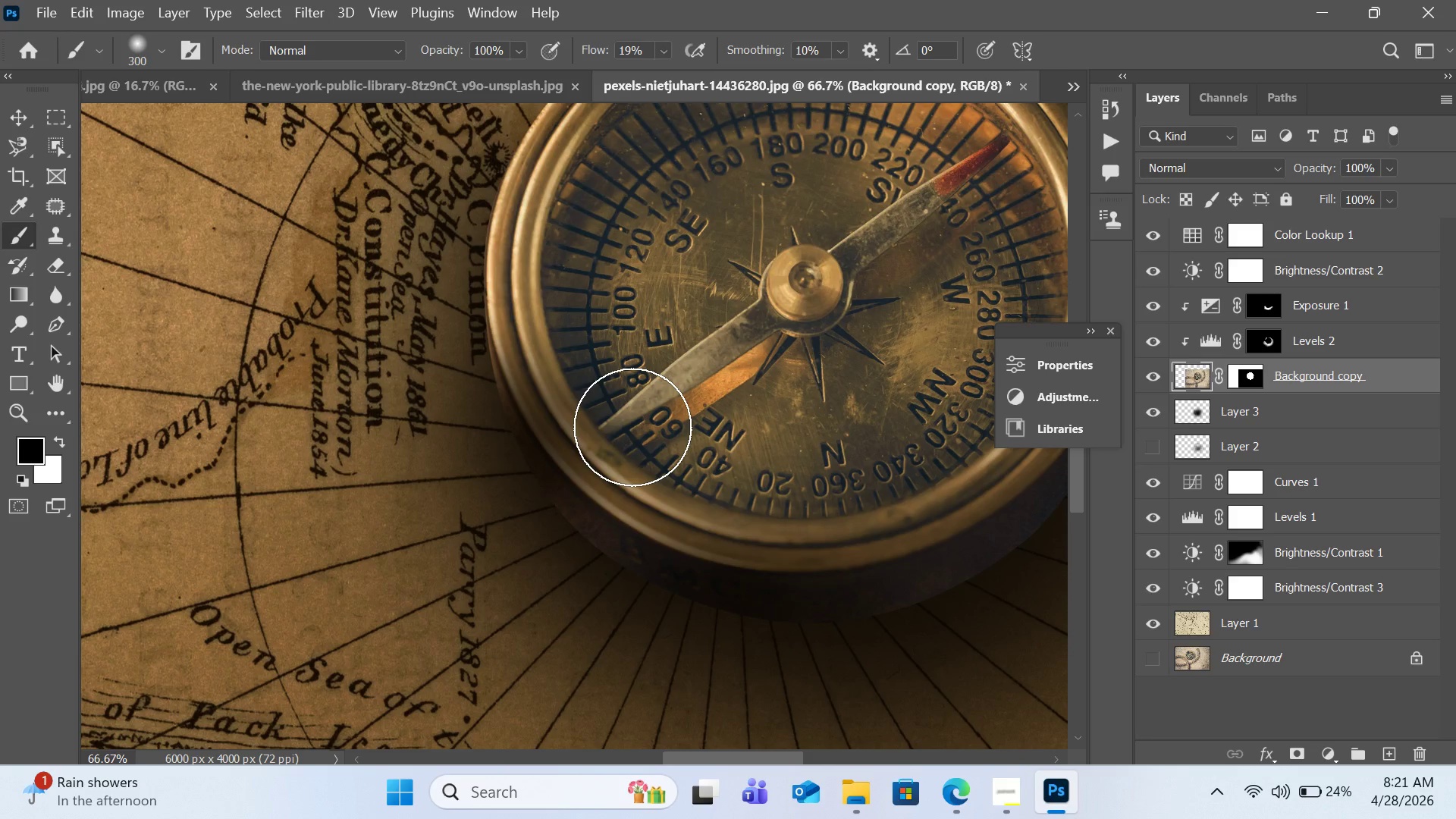 
wait(24.3)
 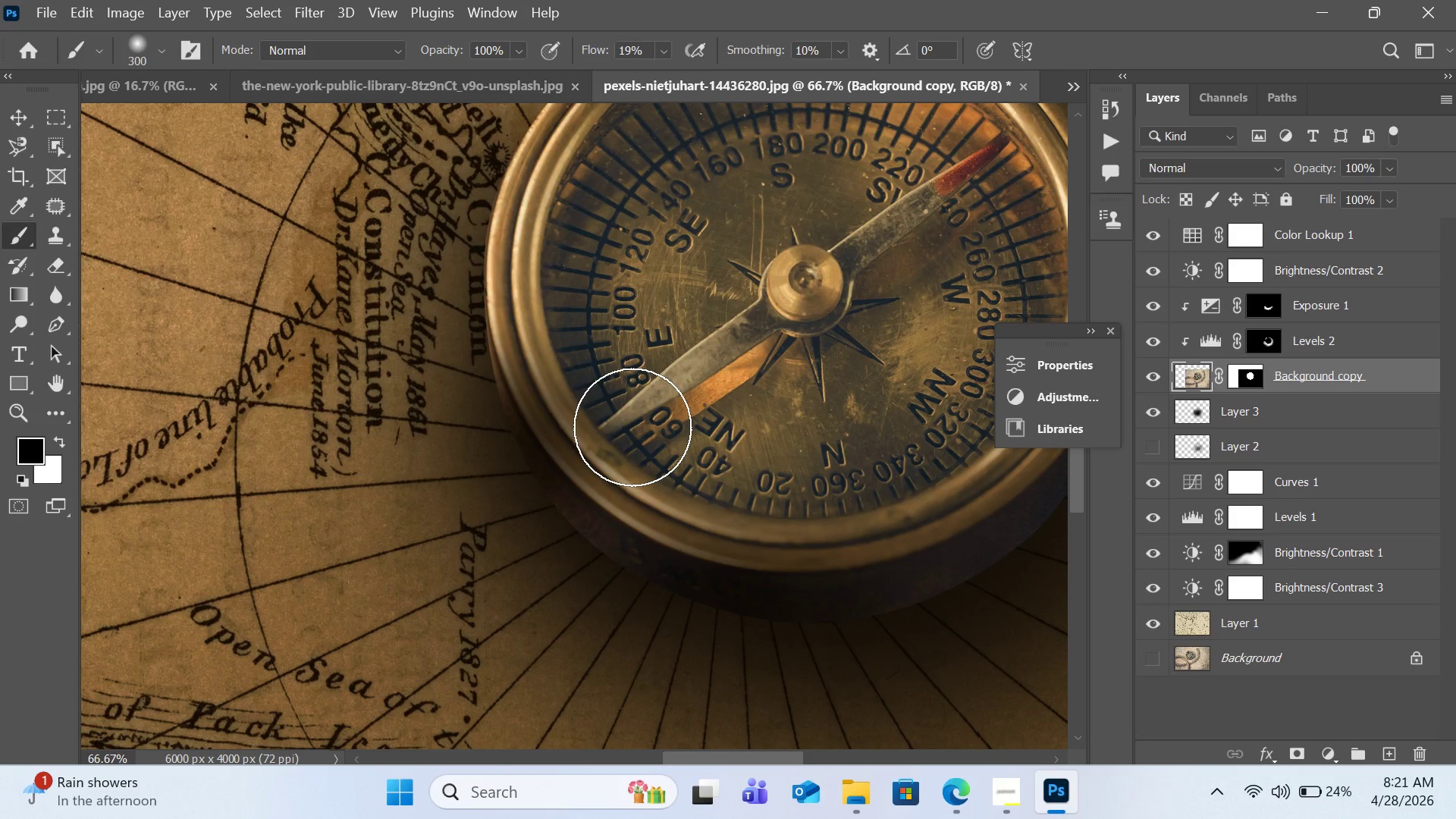 
key(Control+Z)
 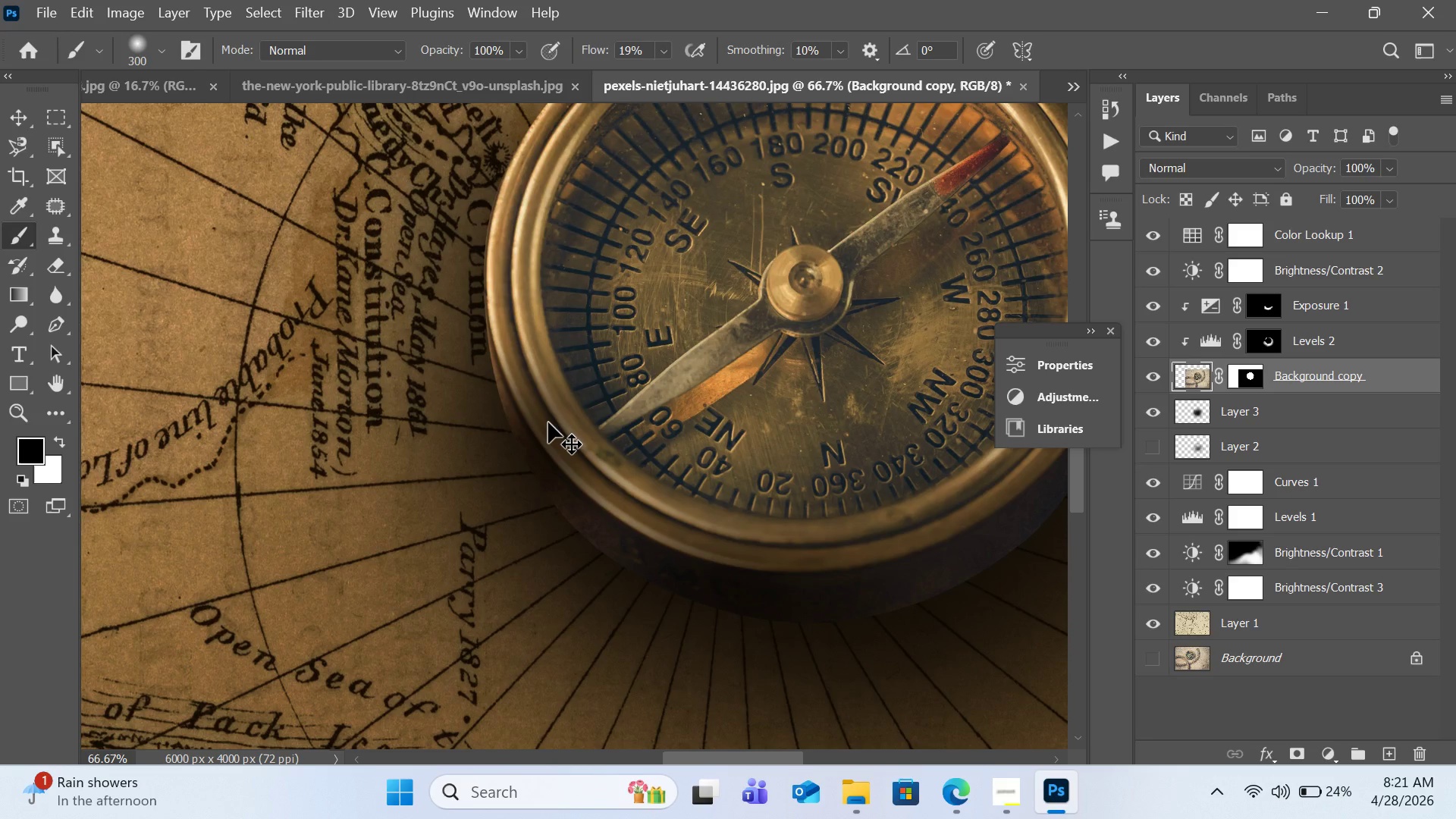 
key(Control+Z)
 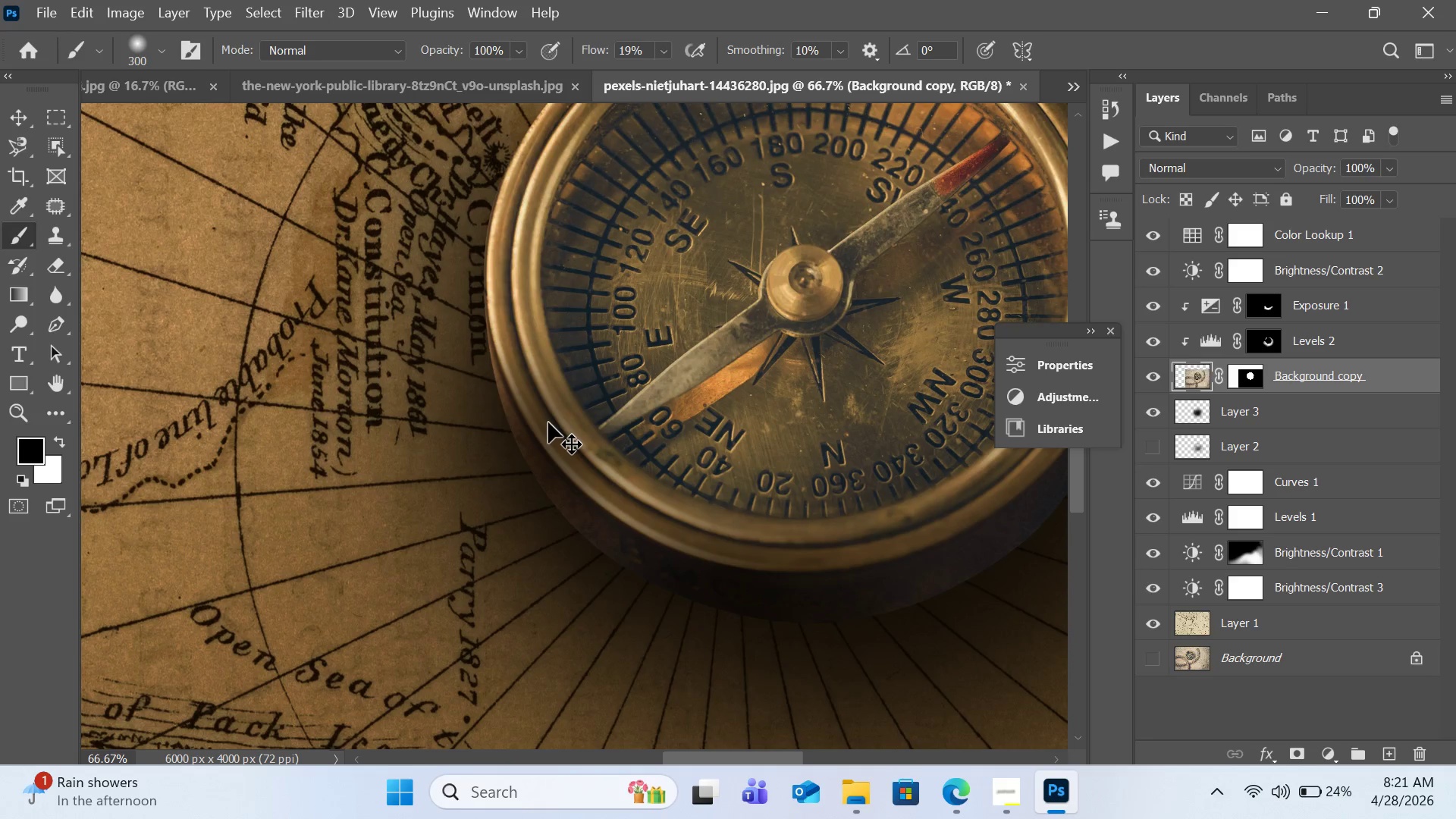 
key(Control+Z)
 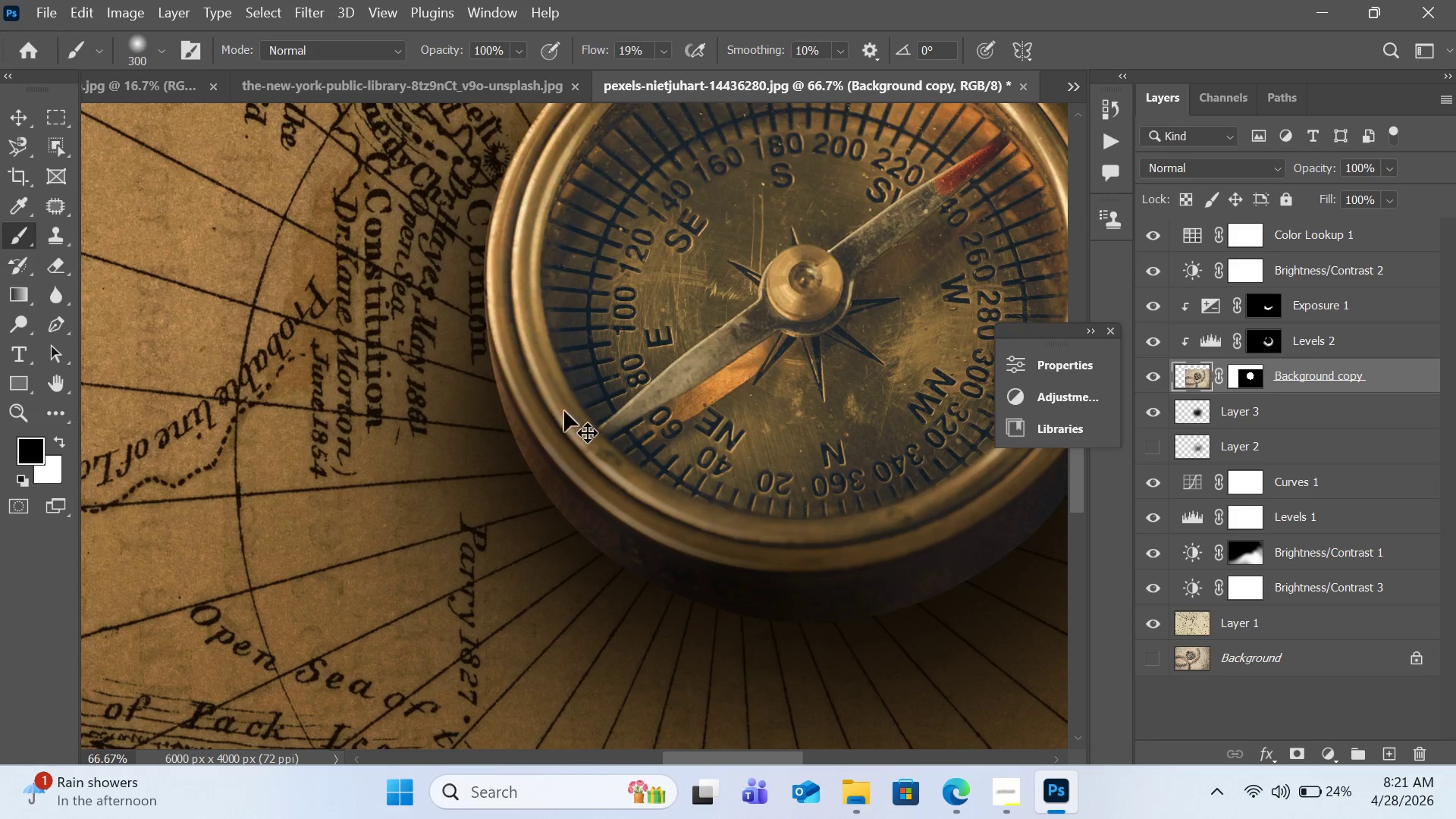 
key(Control+Z)
 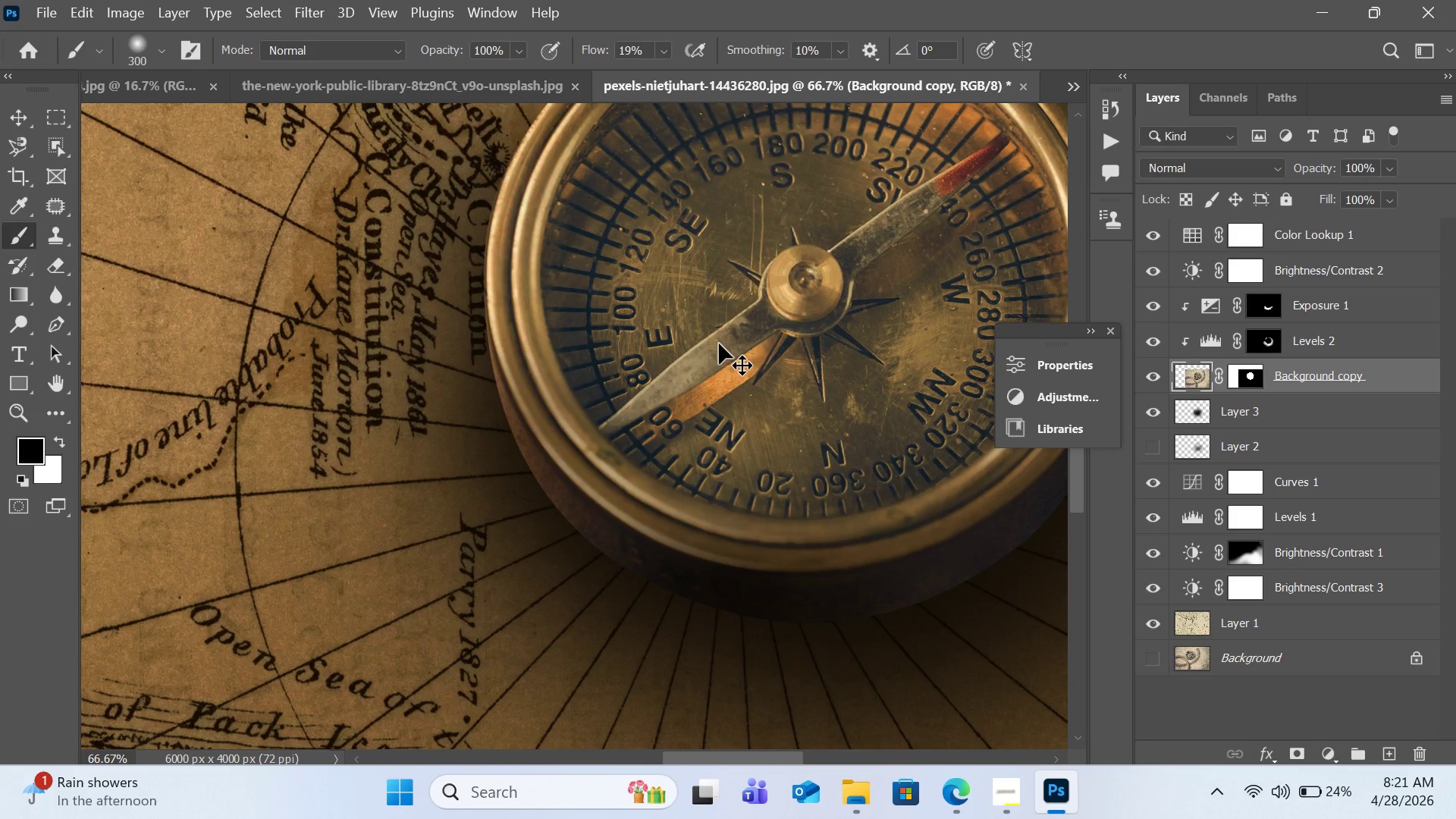 
key(Control+Z)
 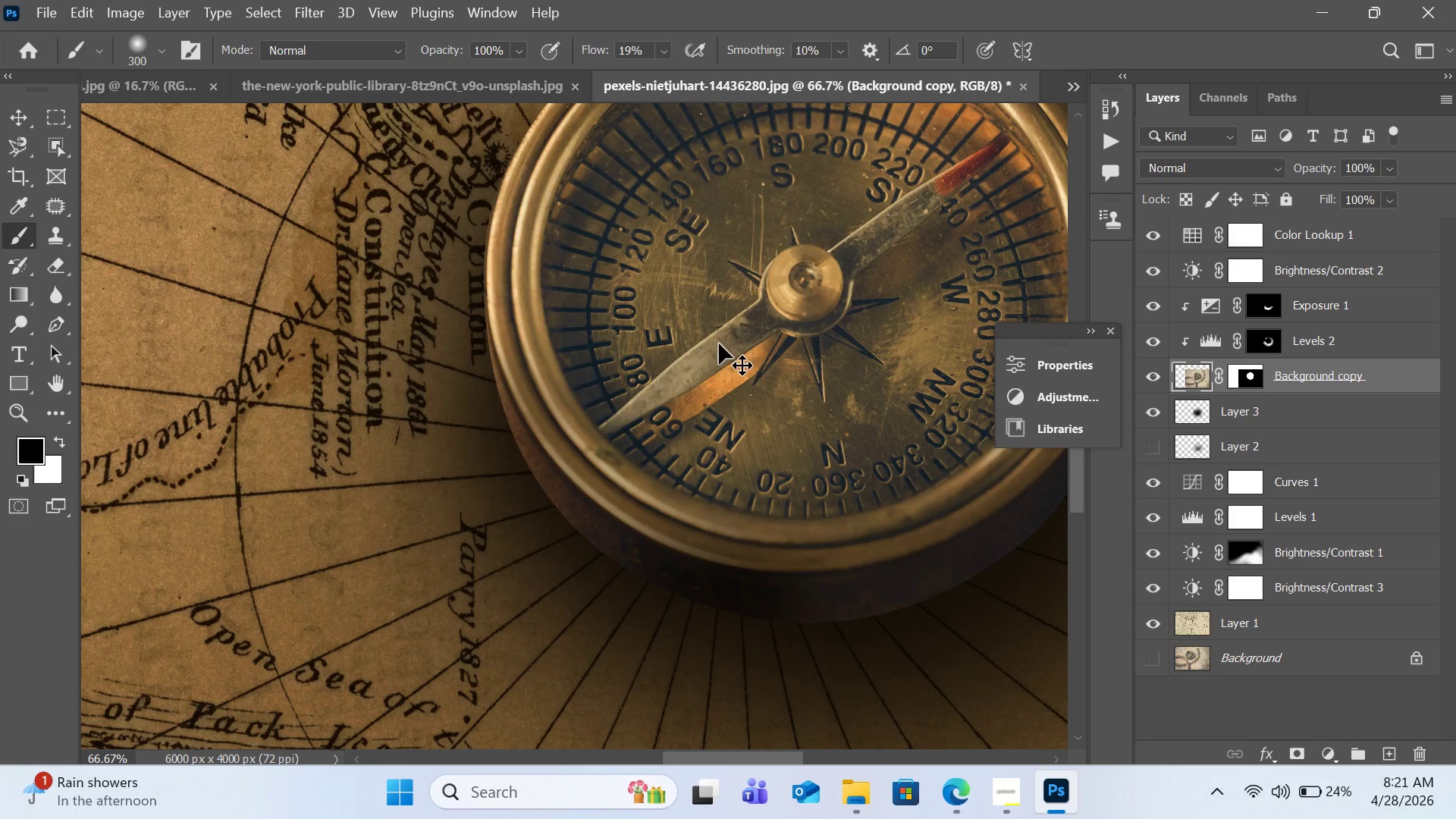 
key(Control+Z)
 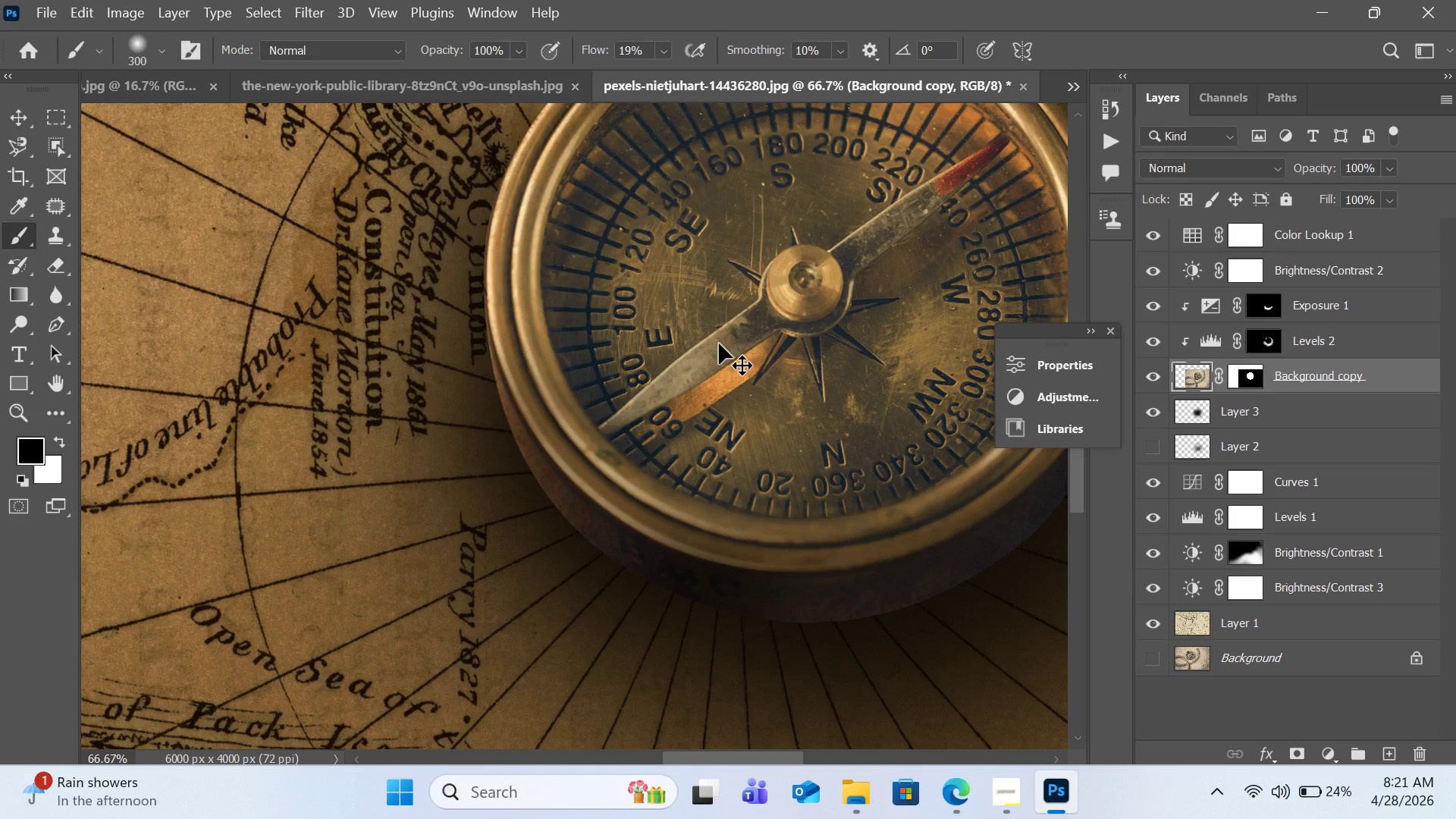 
key(Control+Z)
 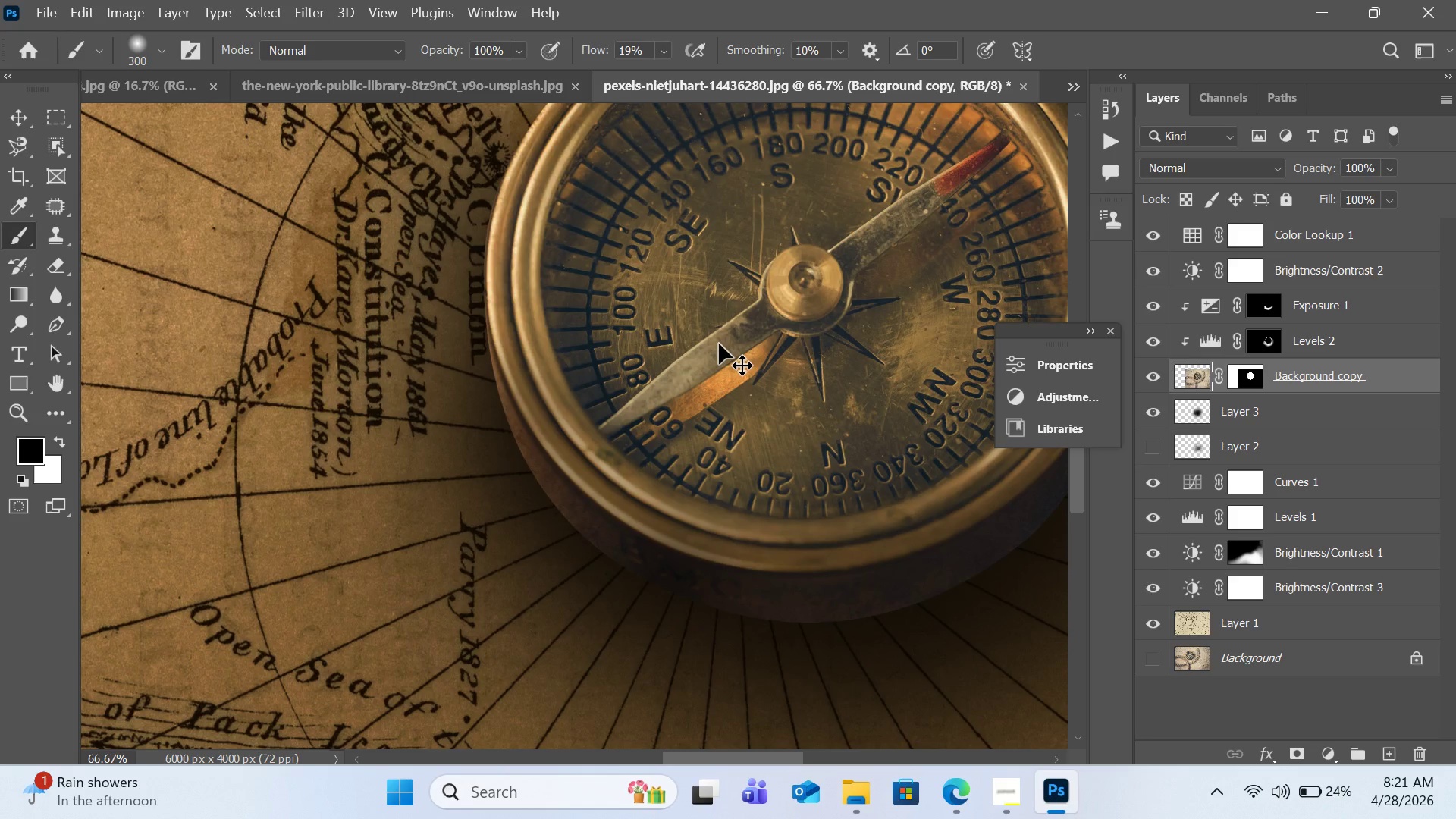 
wait(5.17)
 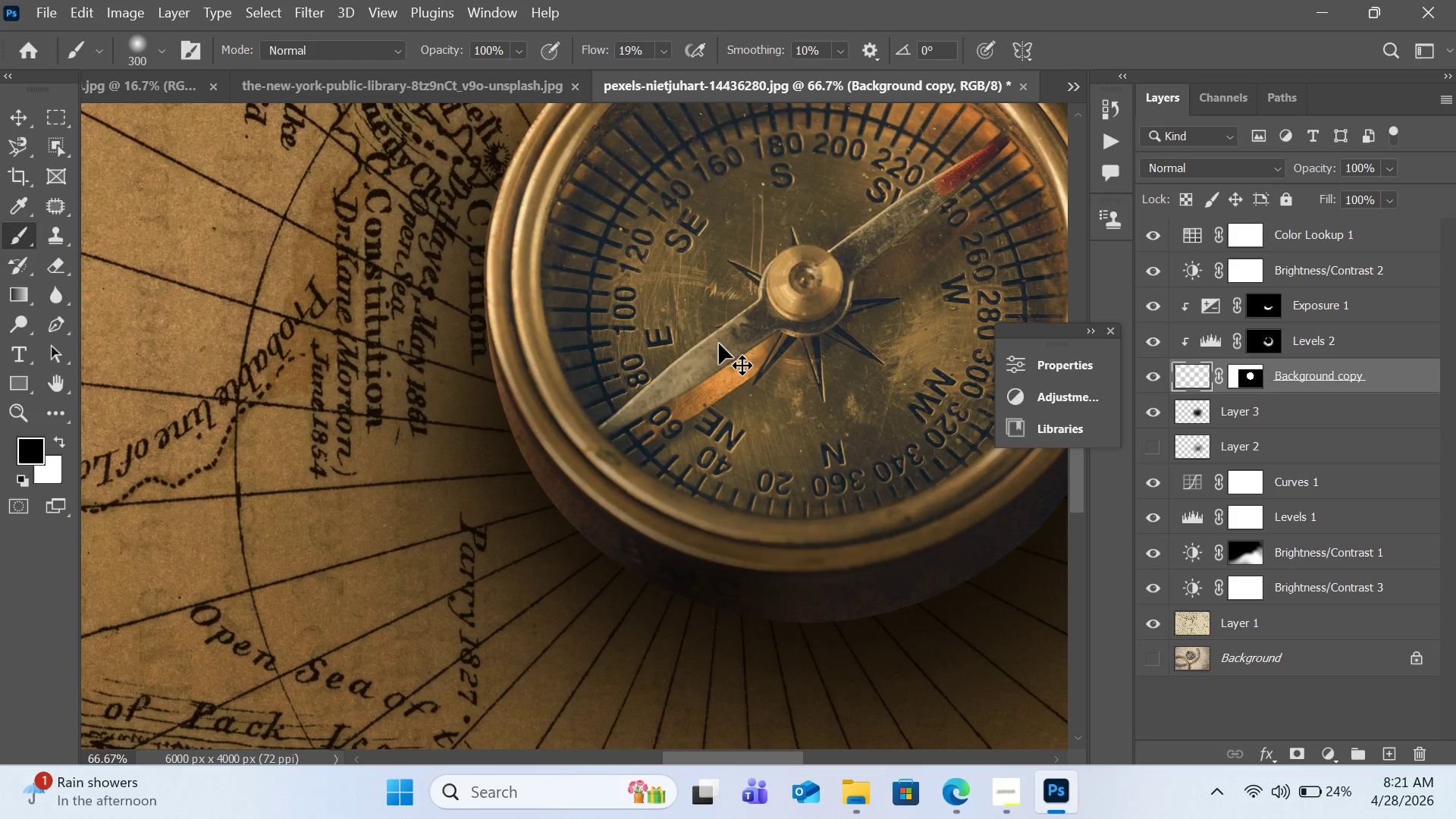 
key(Control+Z)
 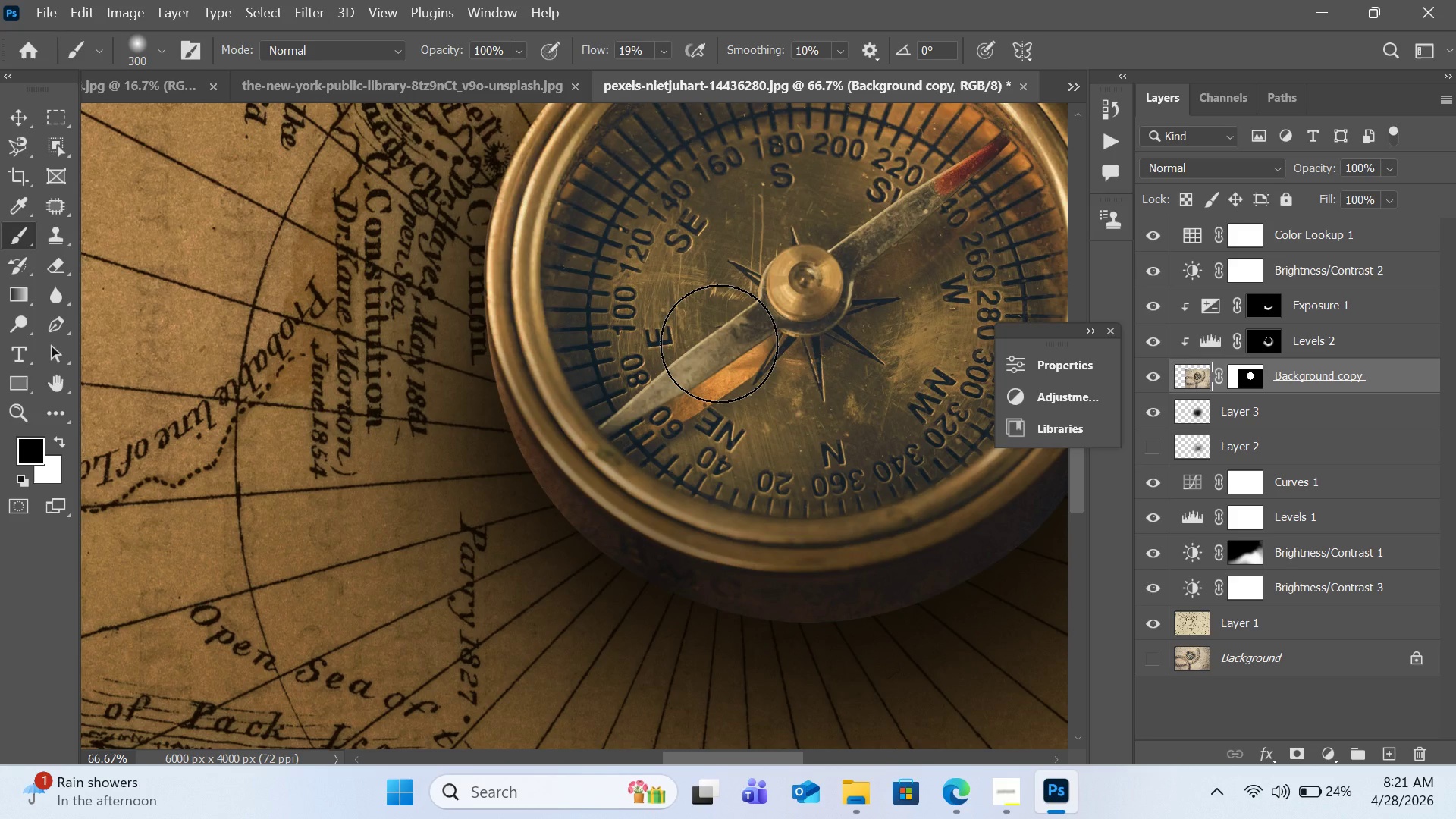 
key(Control+Z)
 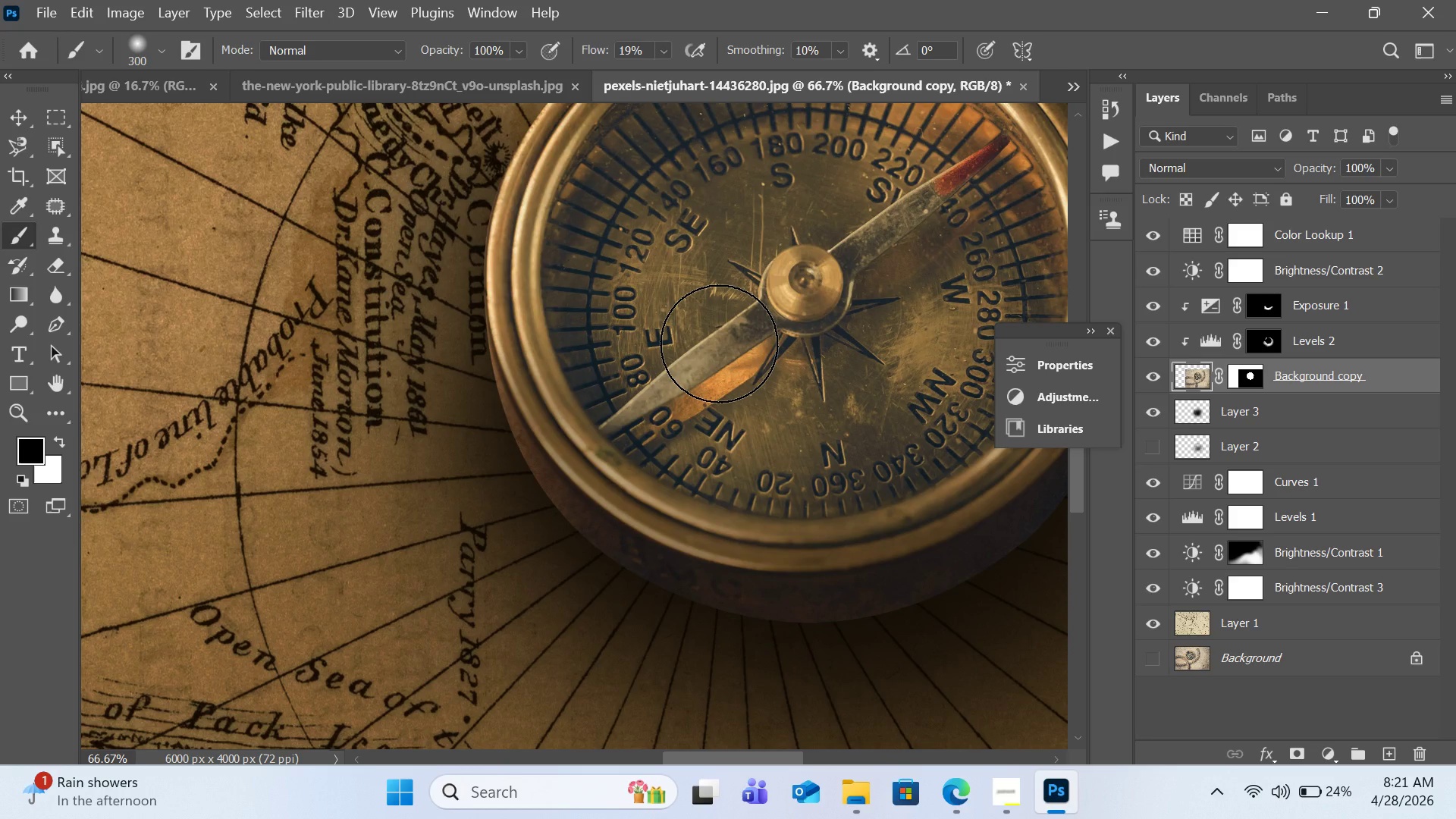 
key(Control+Z)
 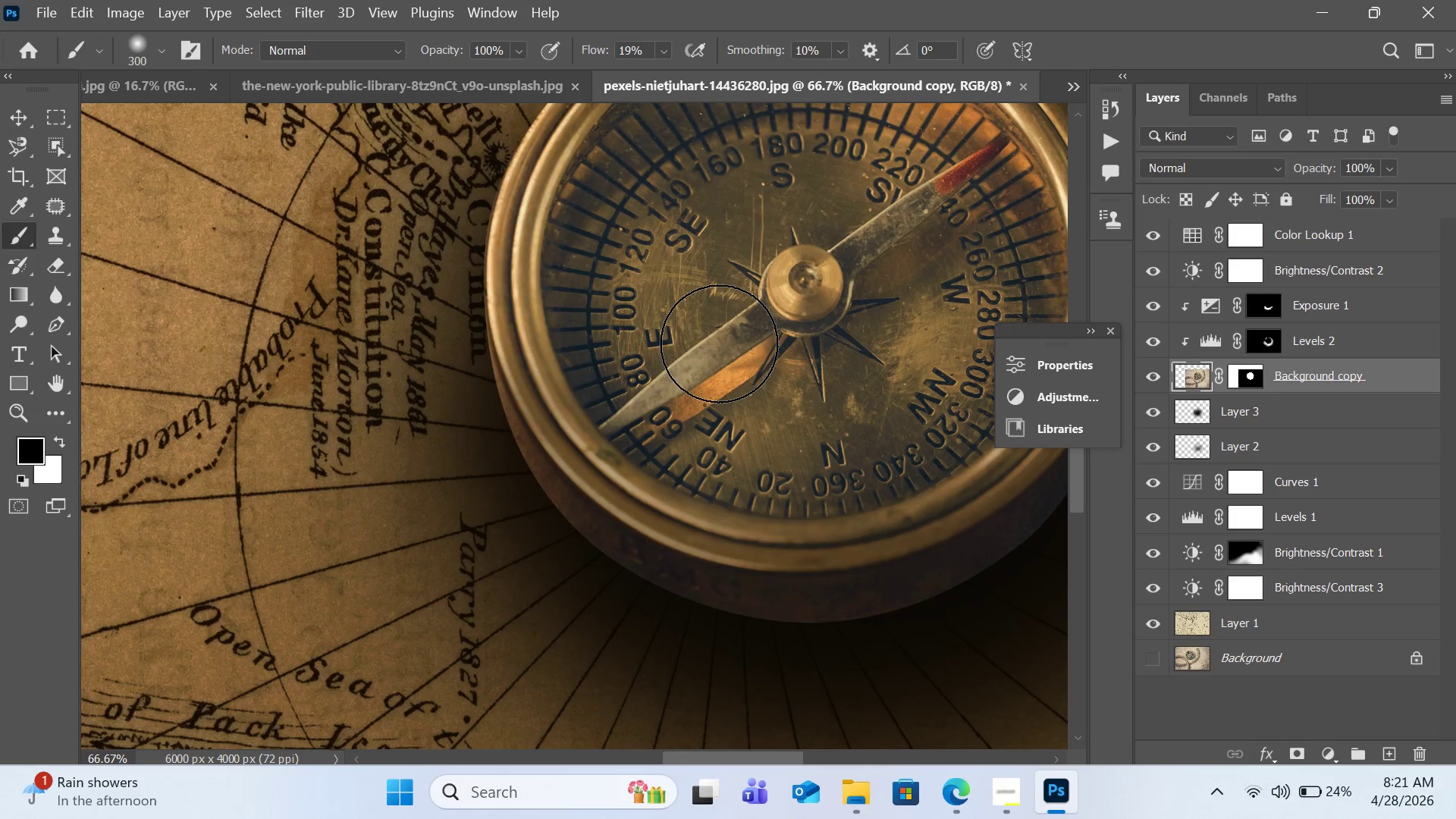 
key(Control+0)
 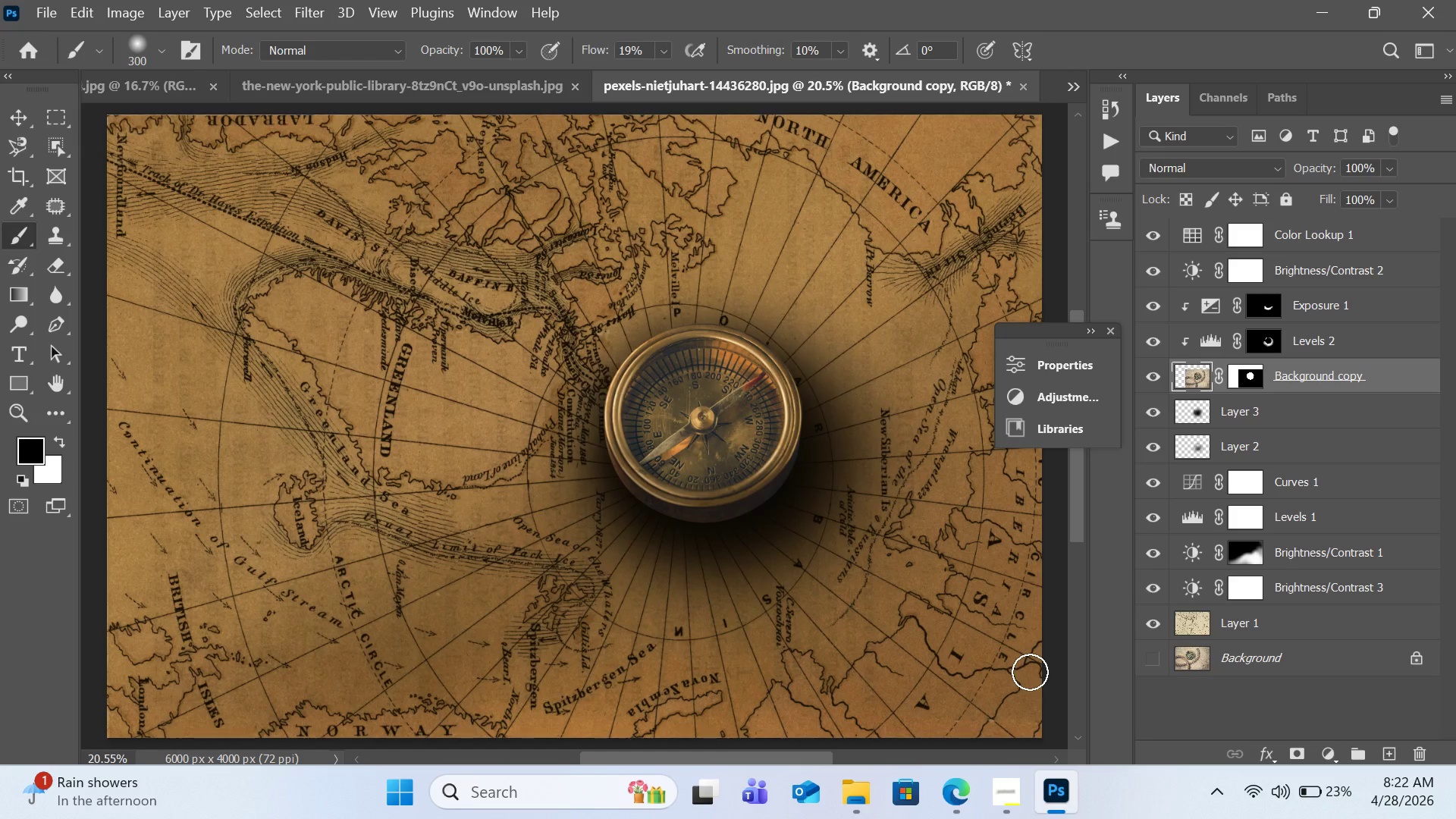 
wait(17.22)
 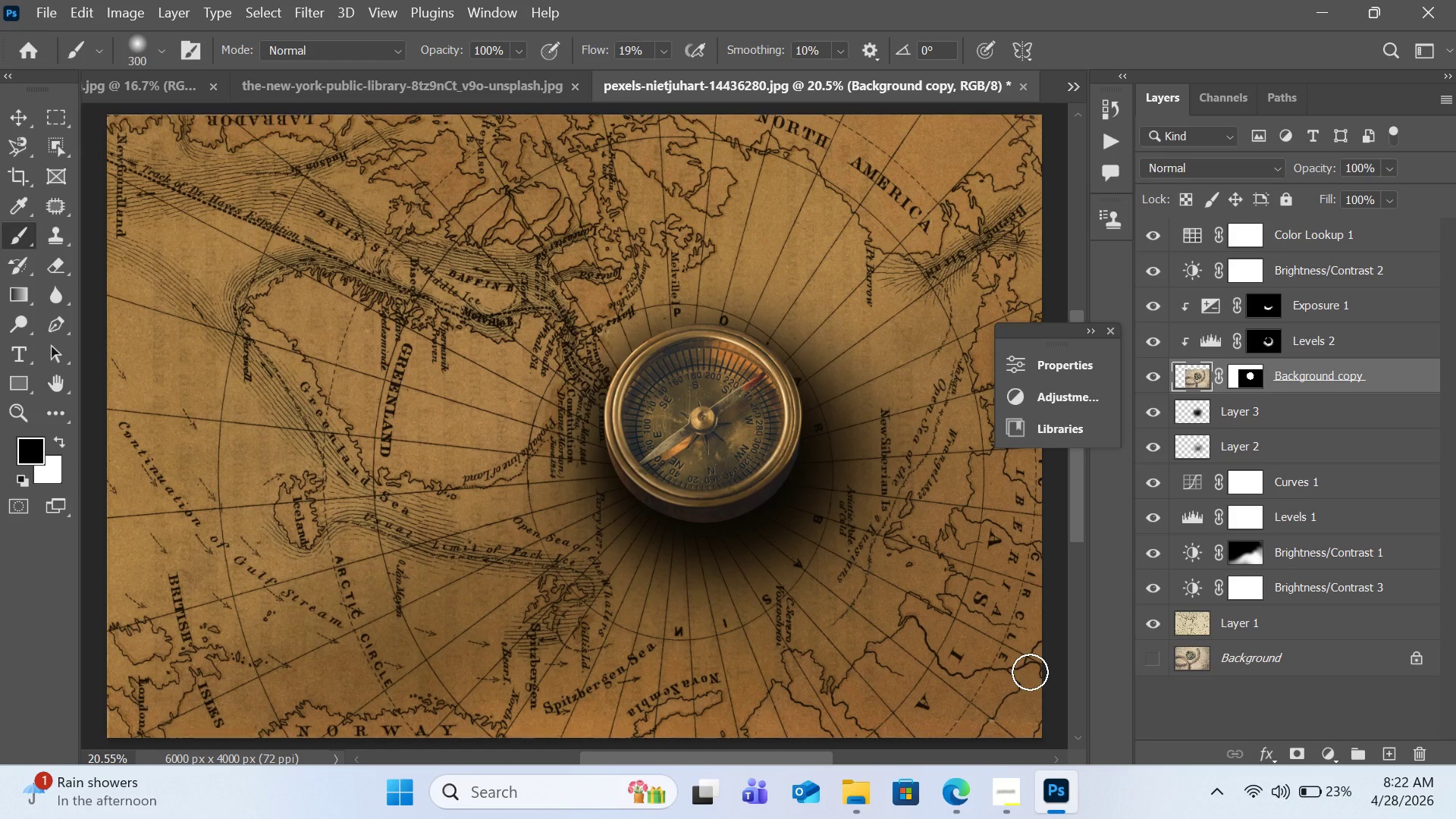 
mouse_move([974, 780])
 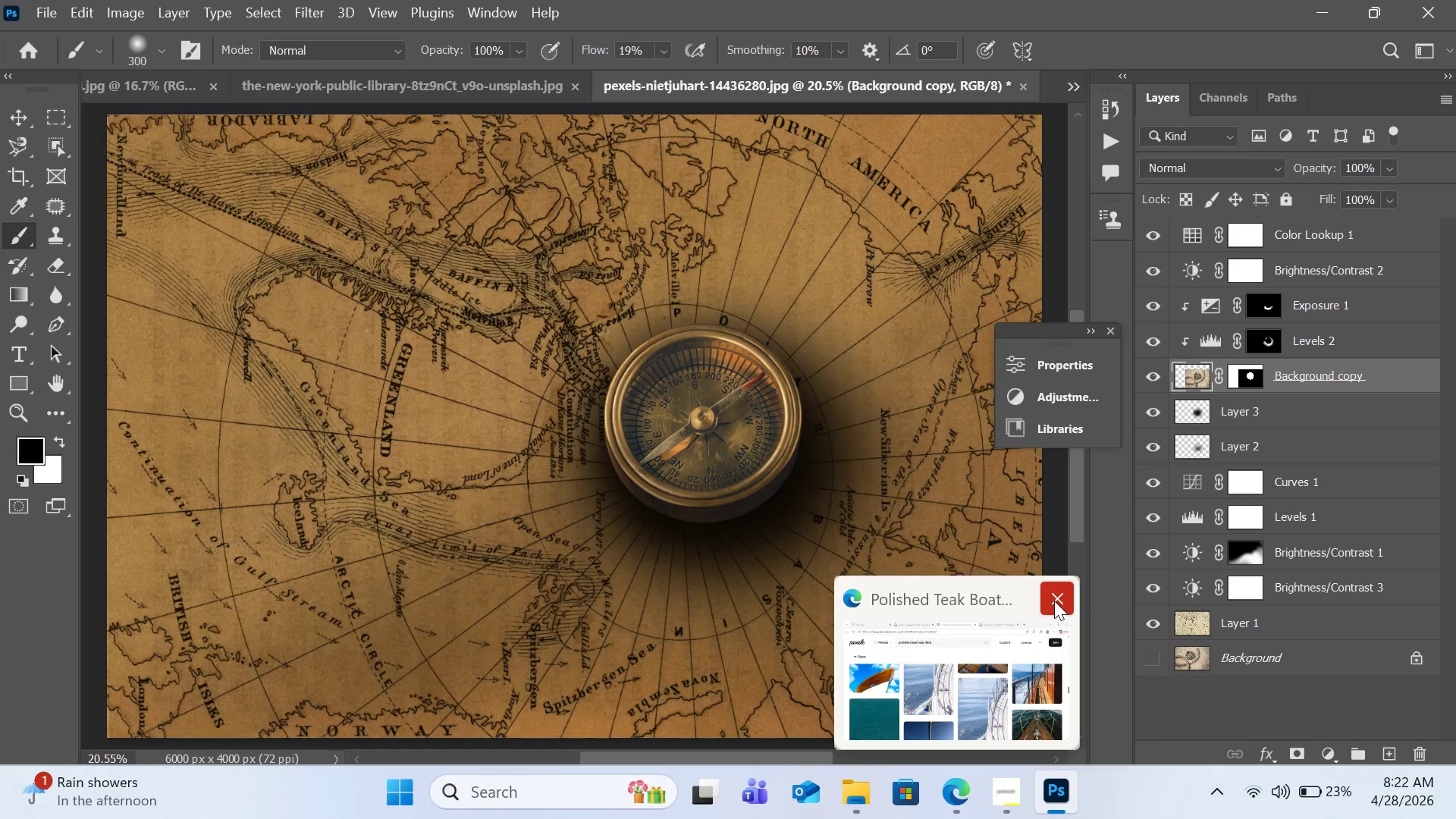 
left_click([1054, 601])
 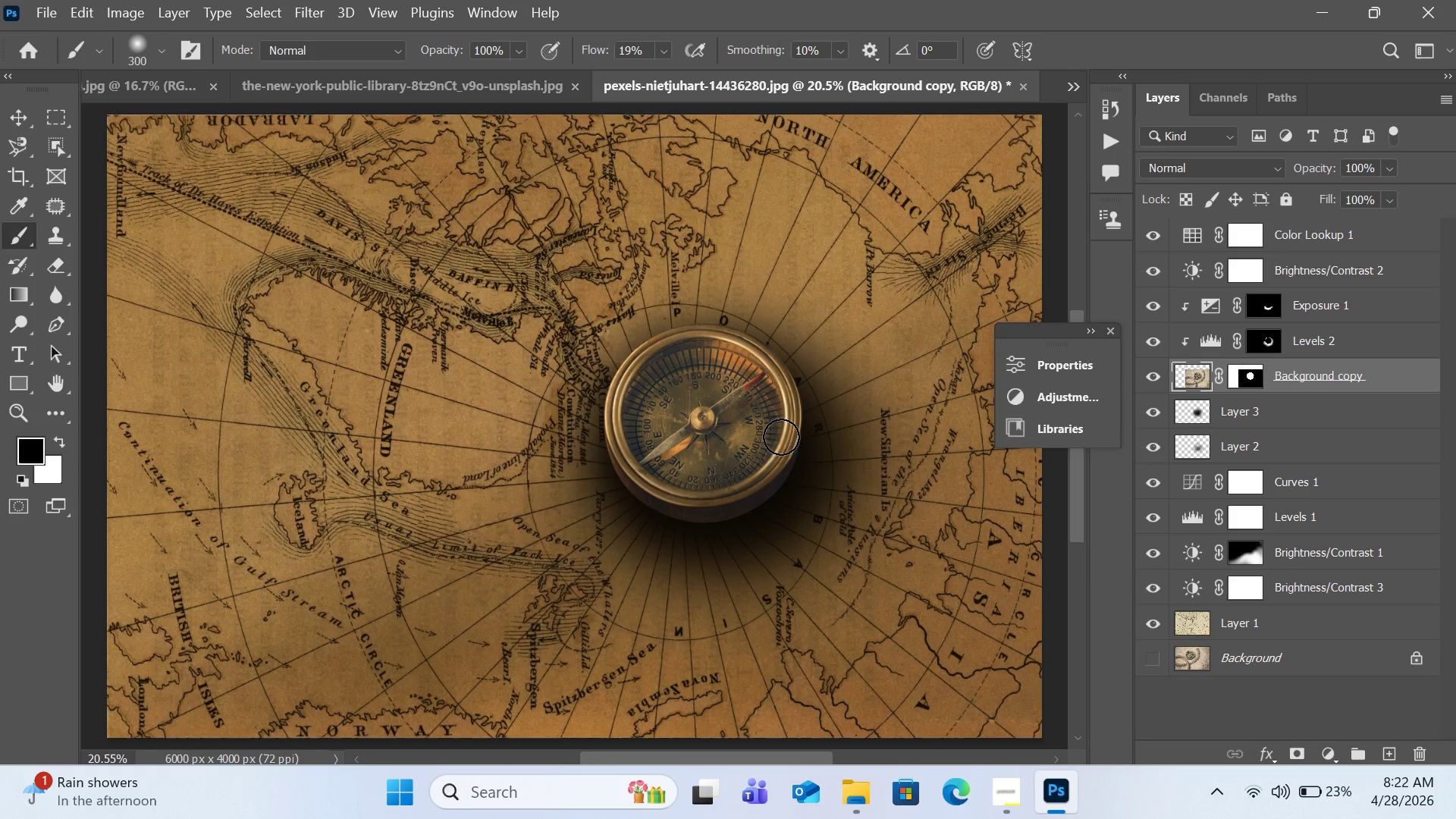 
wait(7.09)
 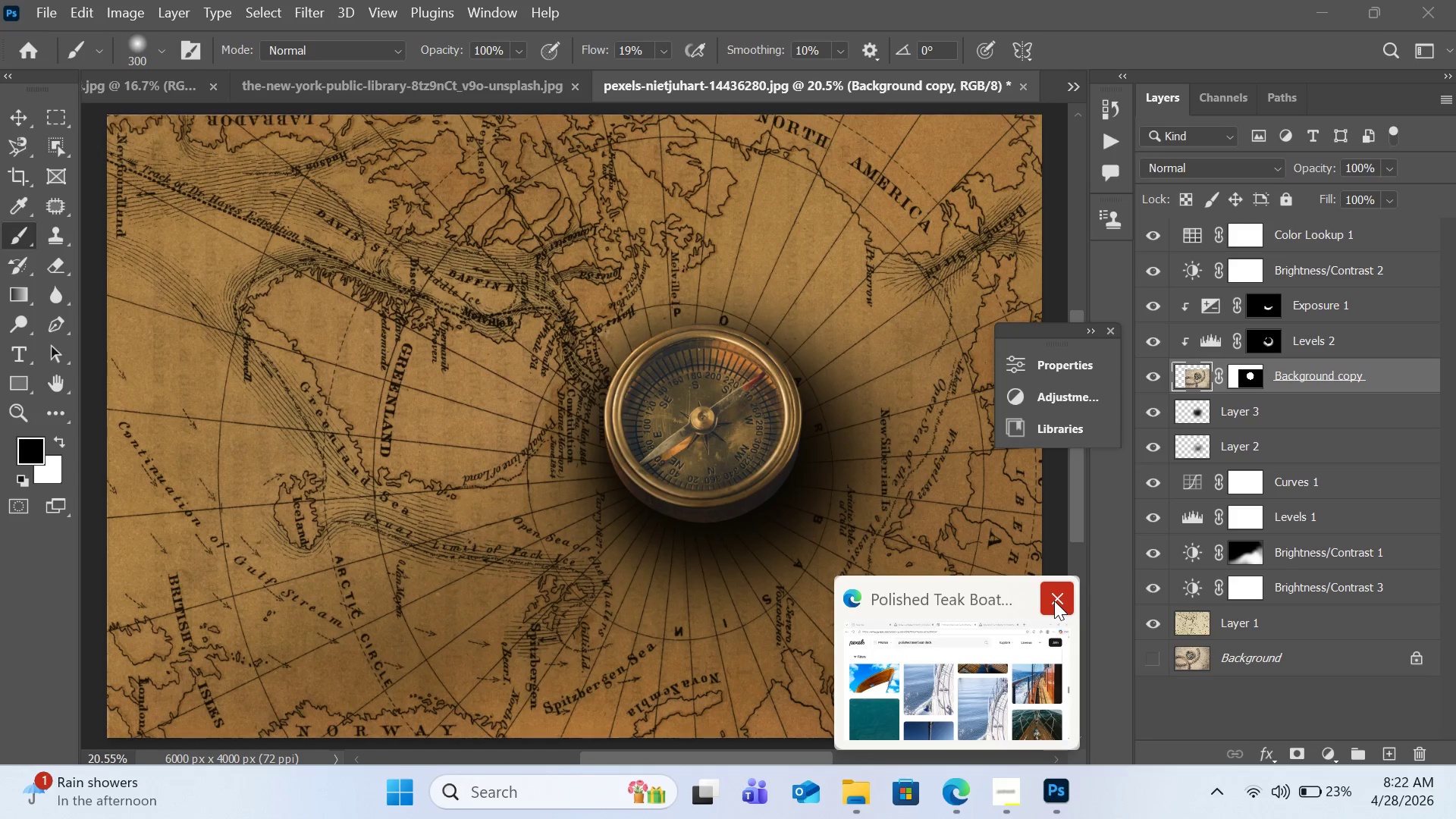 
left_click([1181, 381])
 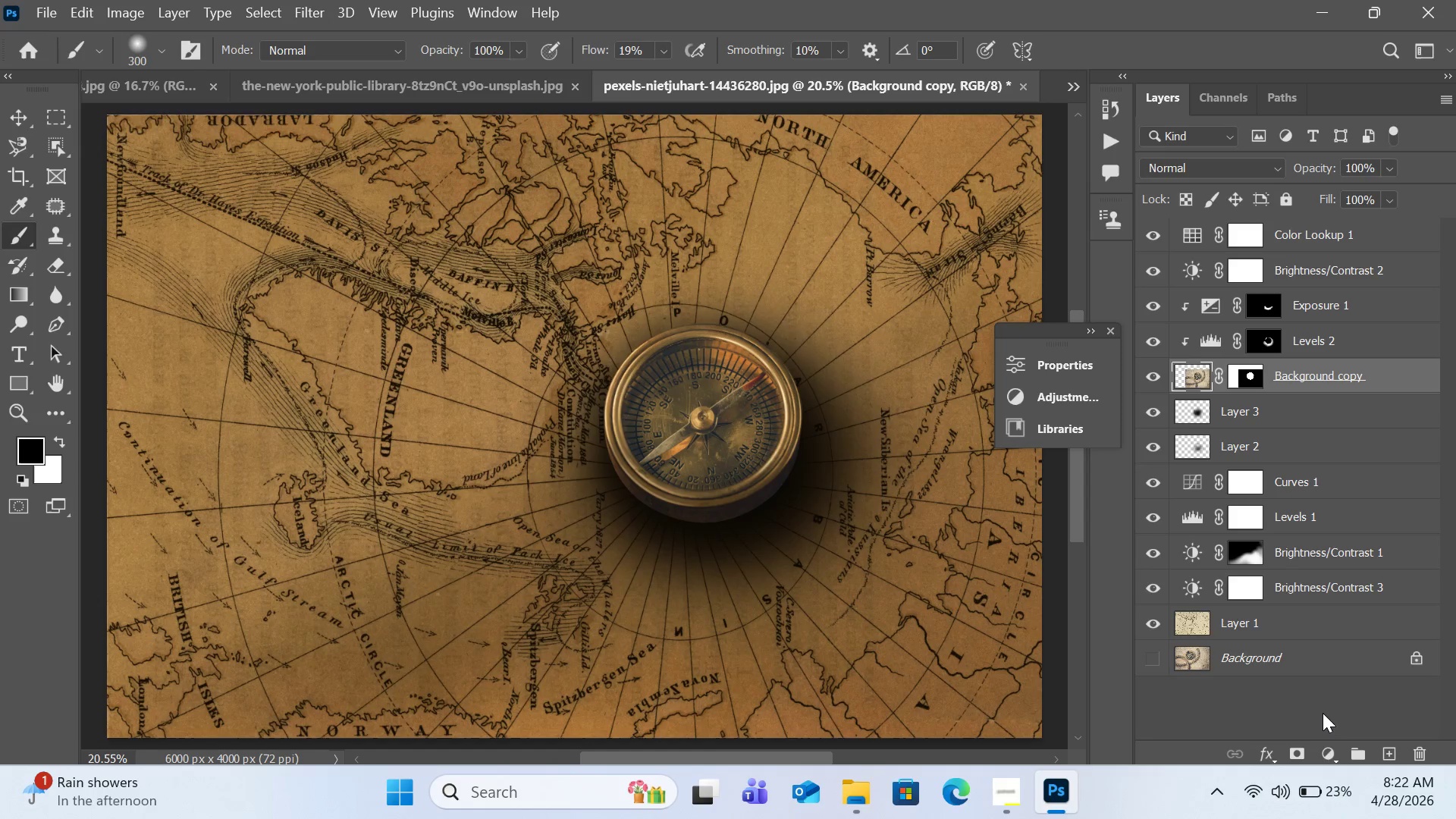 
wait(7.3)
 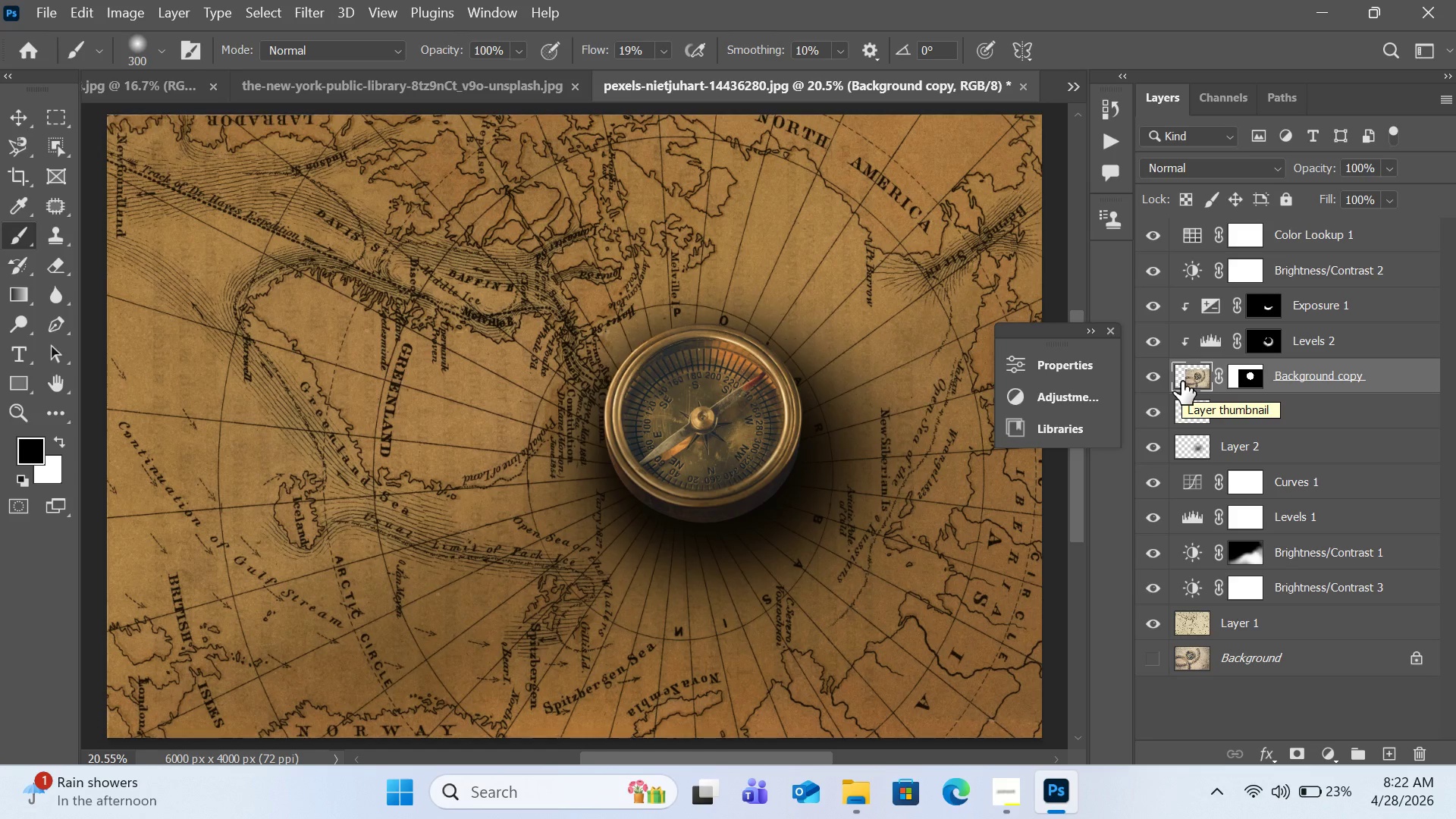 
left_click([1325, 748])
 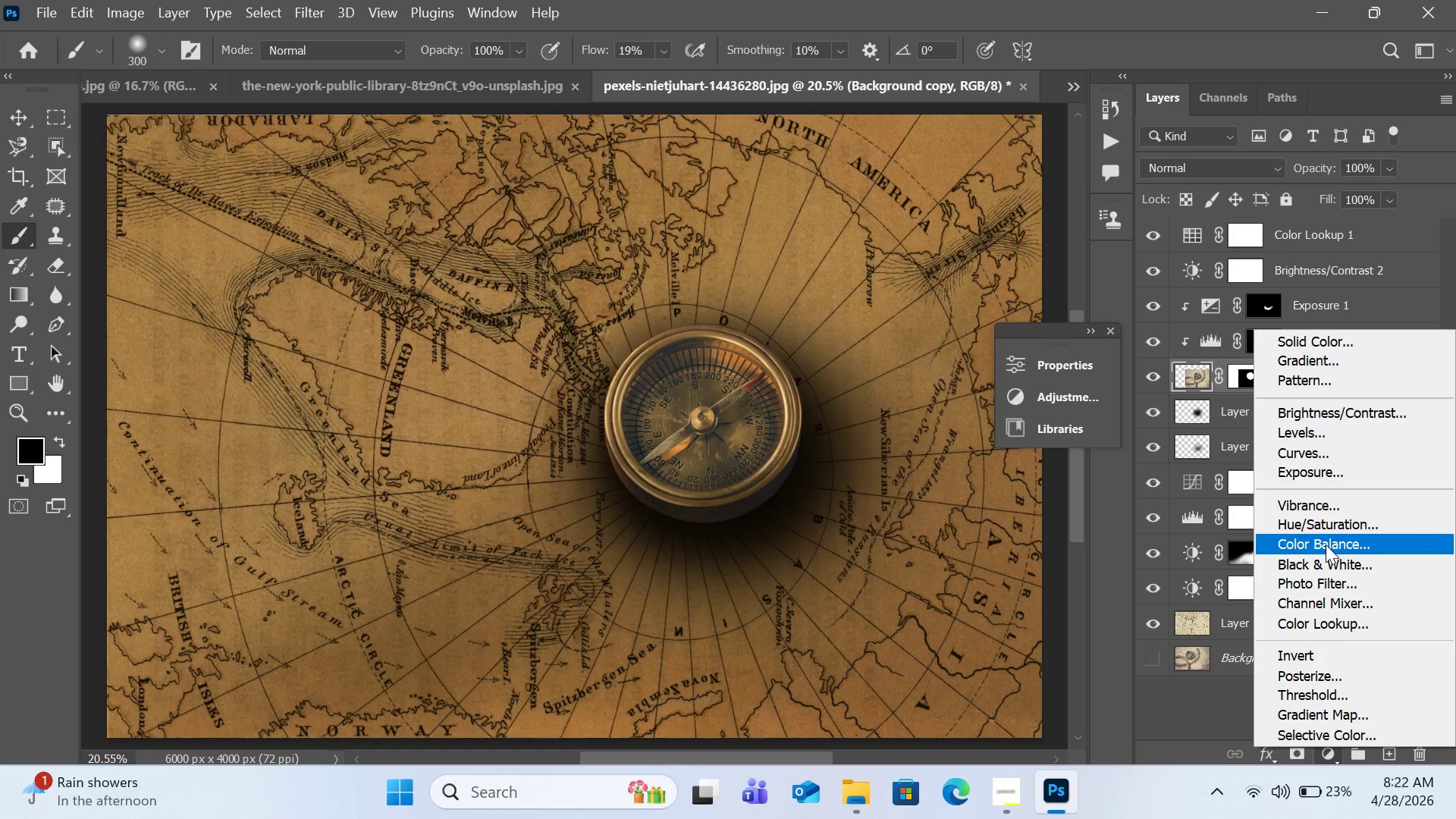 
wait(9.06)
 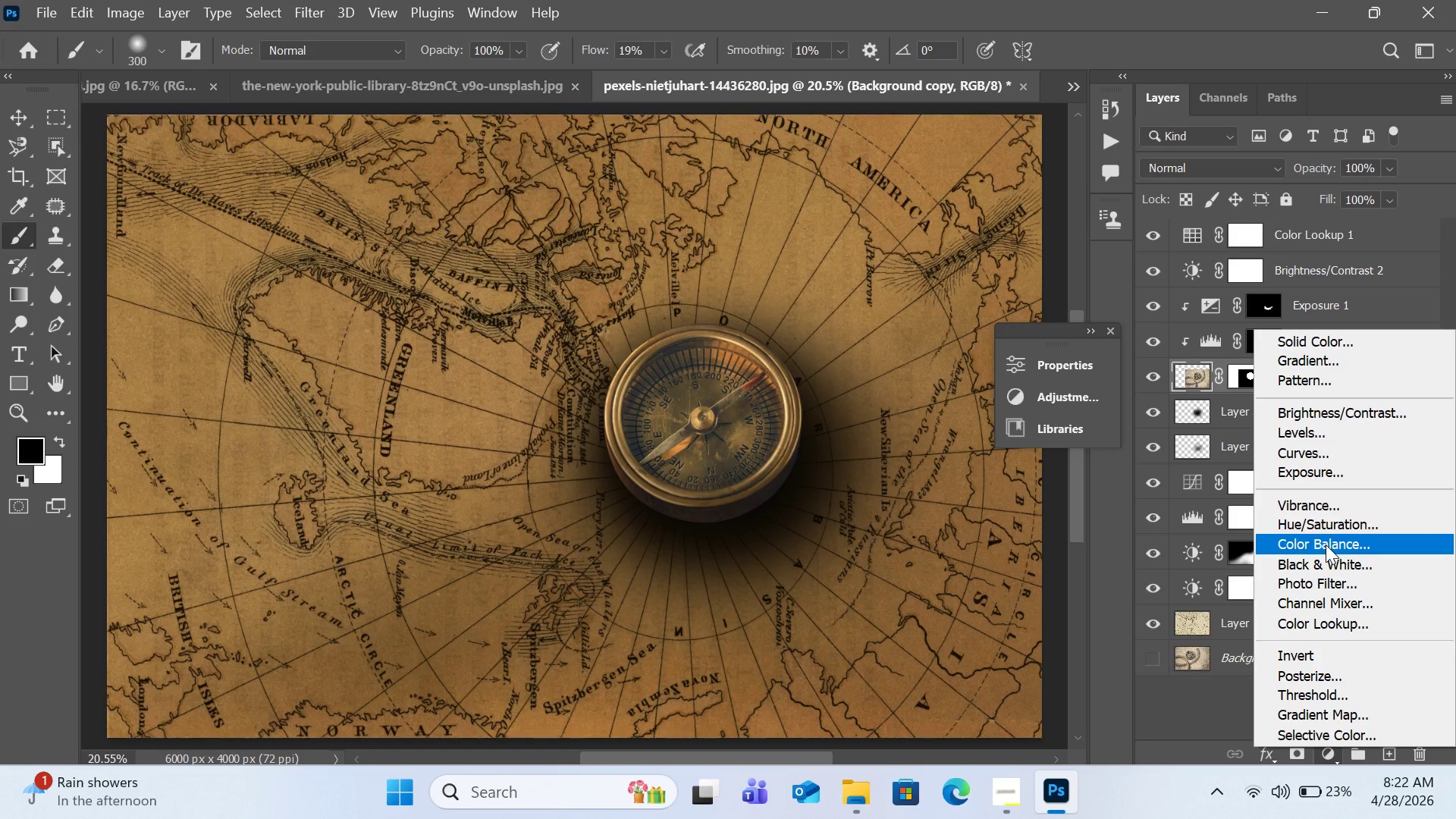 
left_click([1320, 436])
 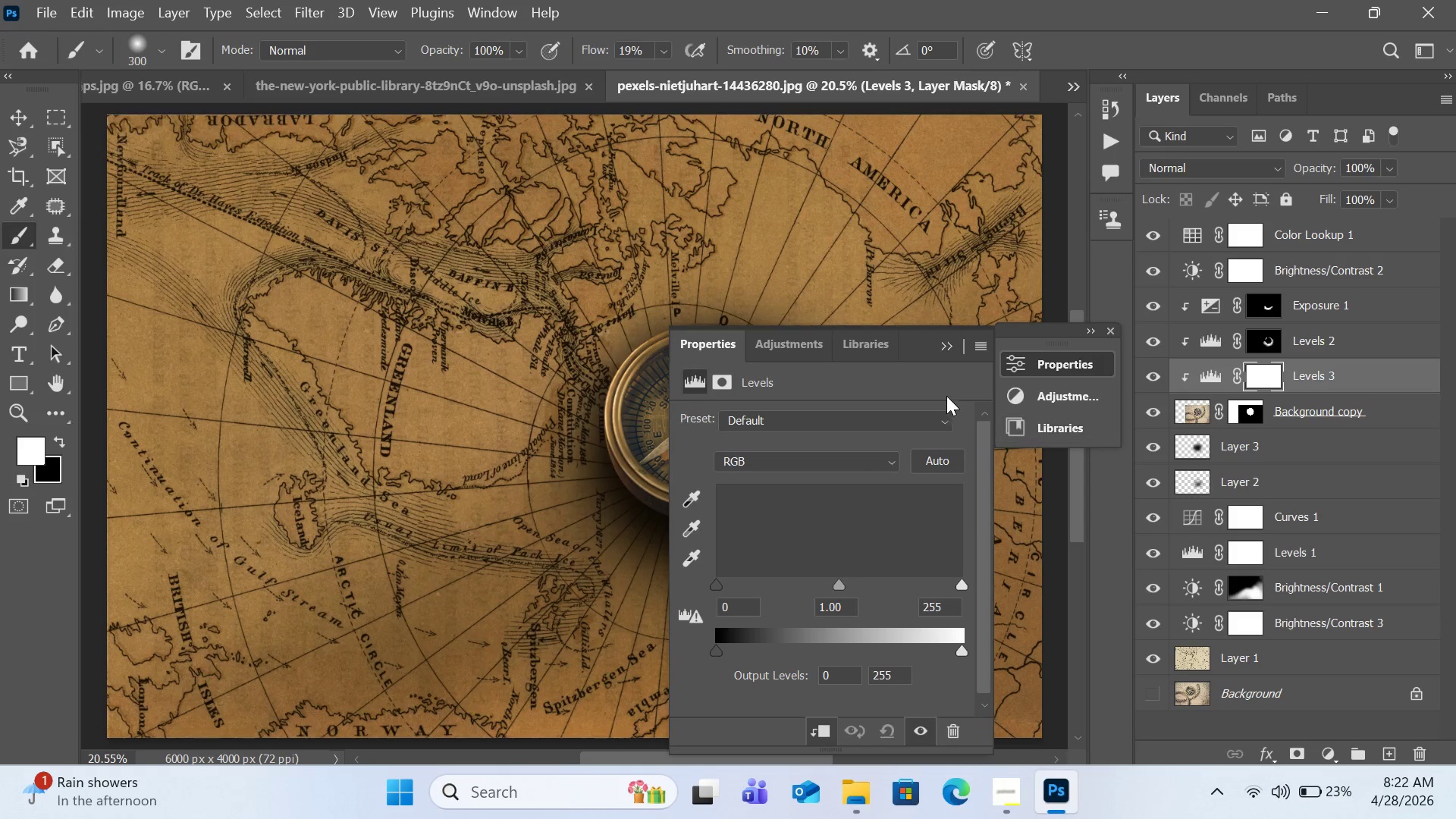 
left_click_drag(start_coordinate=[933, 330], to_coordinate=[1152, 300])
 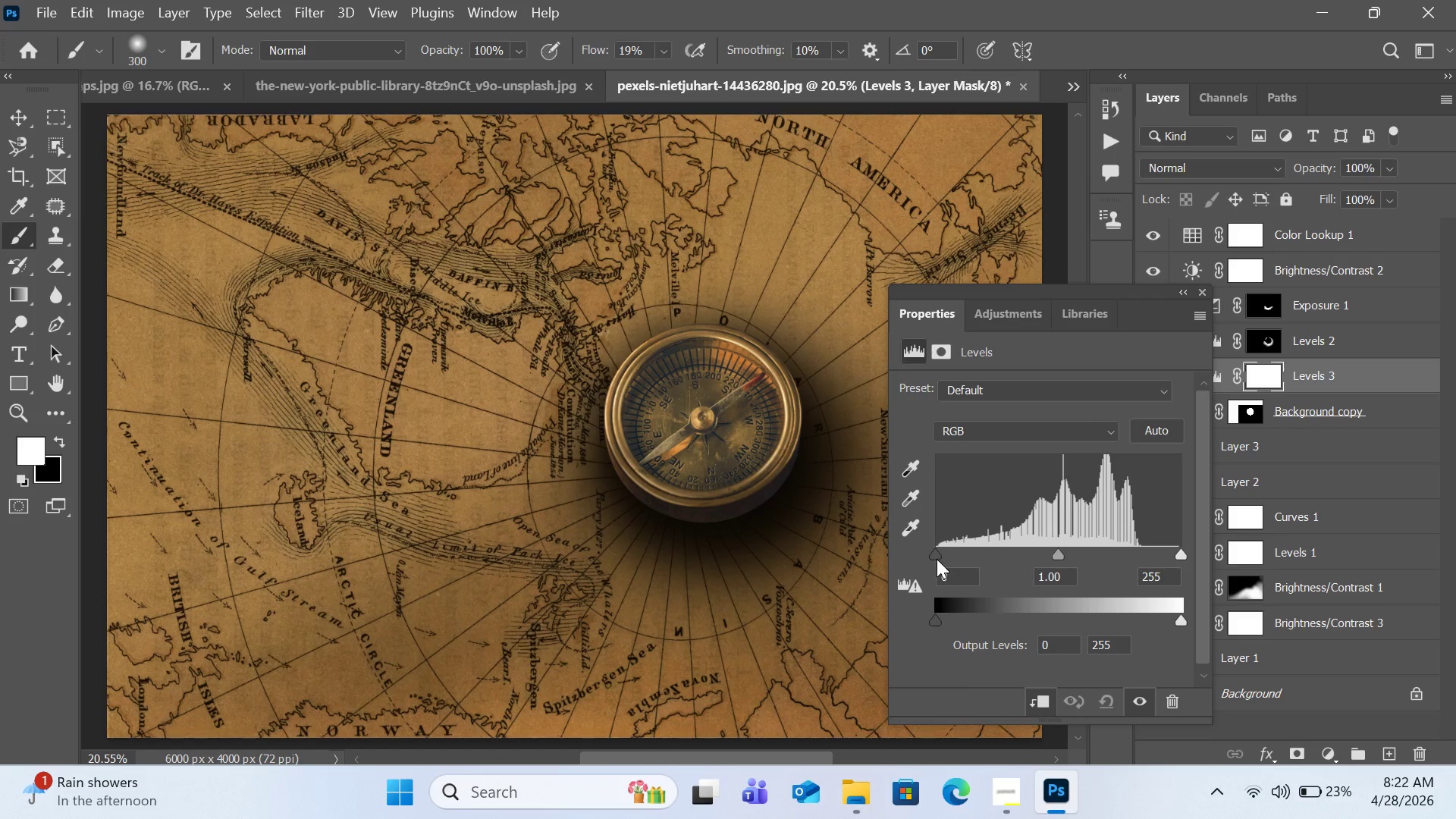 
left_click_drag(start_coordinate=[937, 554], to_coordinate=[1010, 554])
 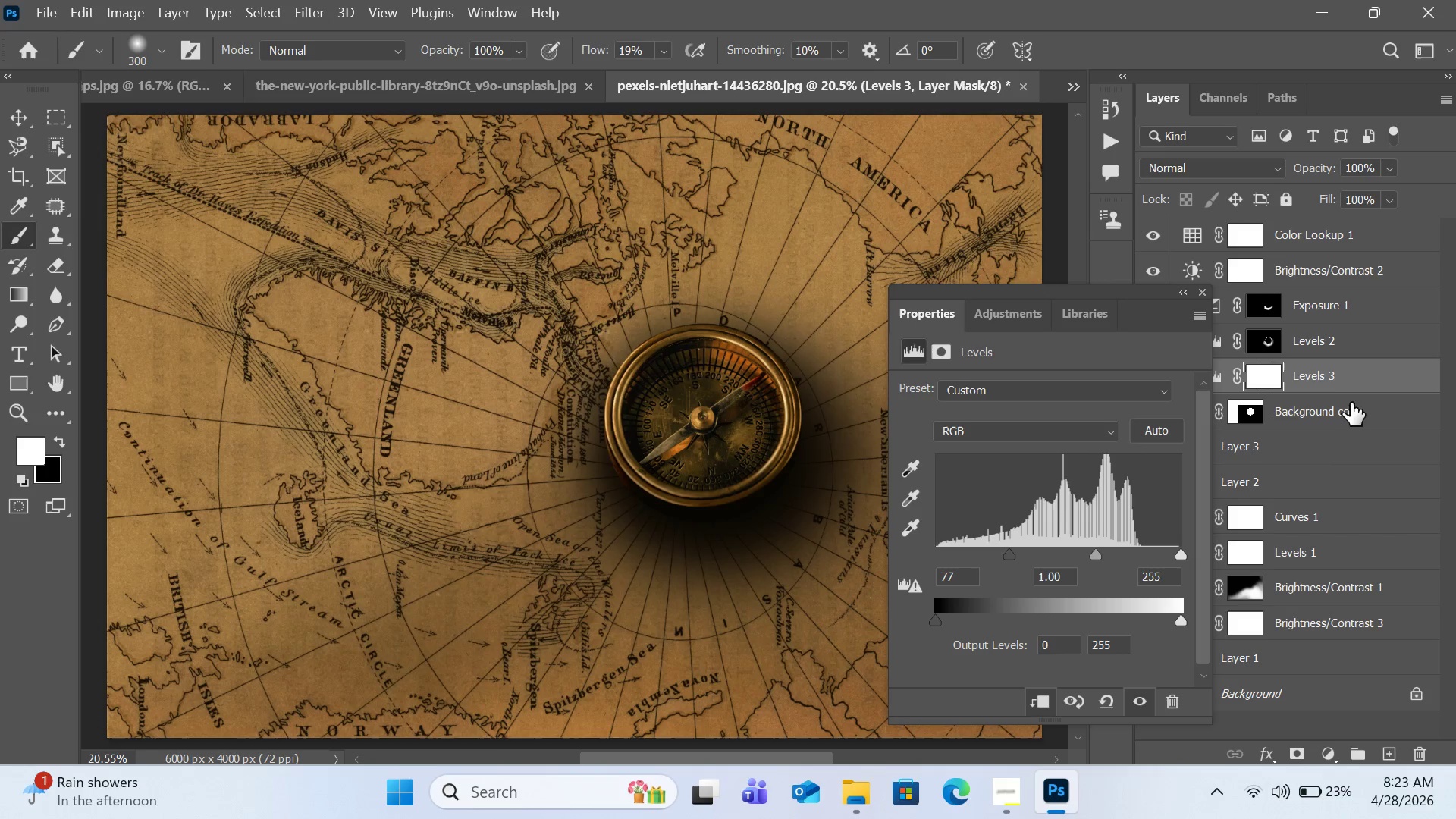 
wait(6.66)
 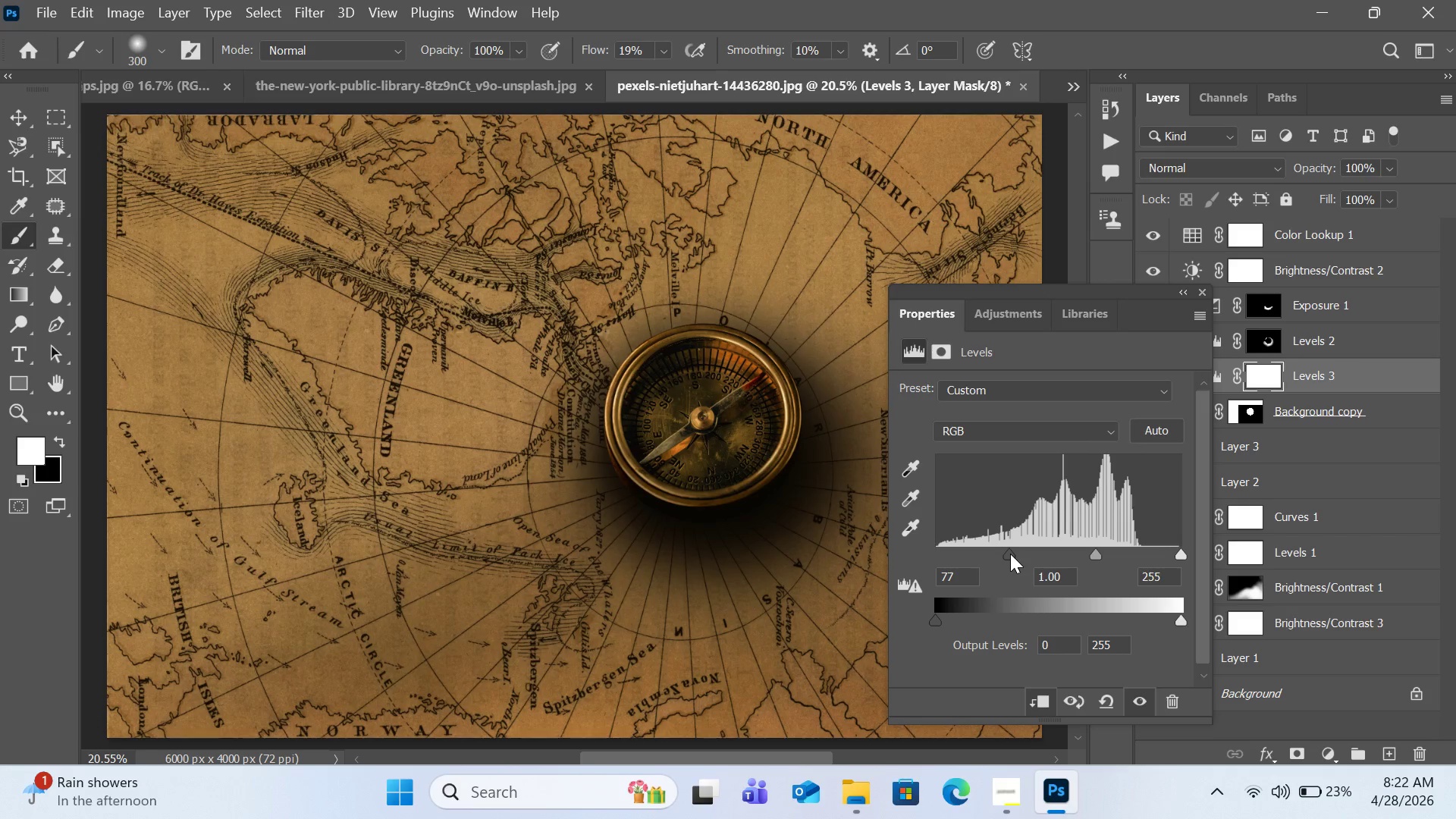 
left_click([1247, 718])
 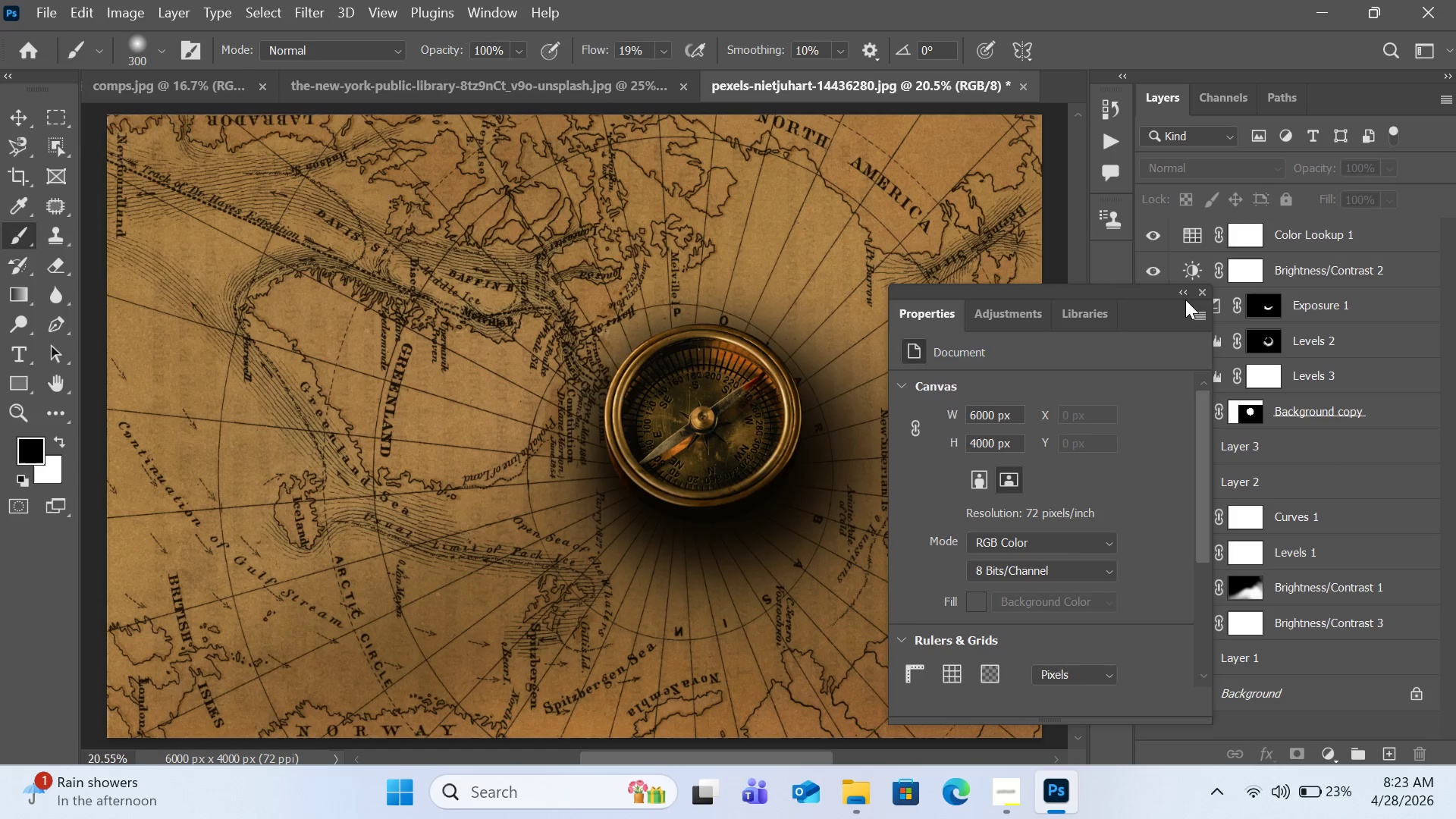 
left_click([1200, 287])
 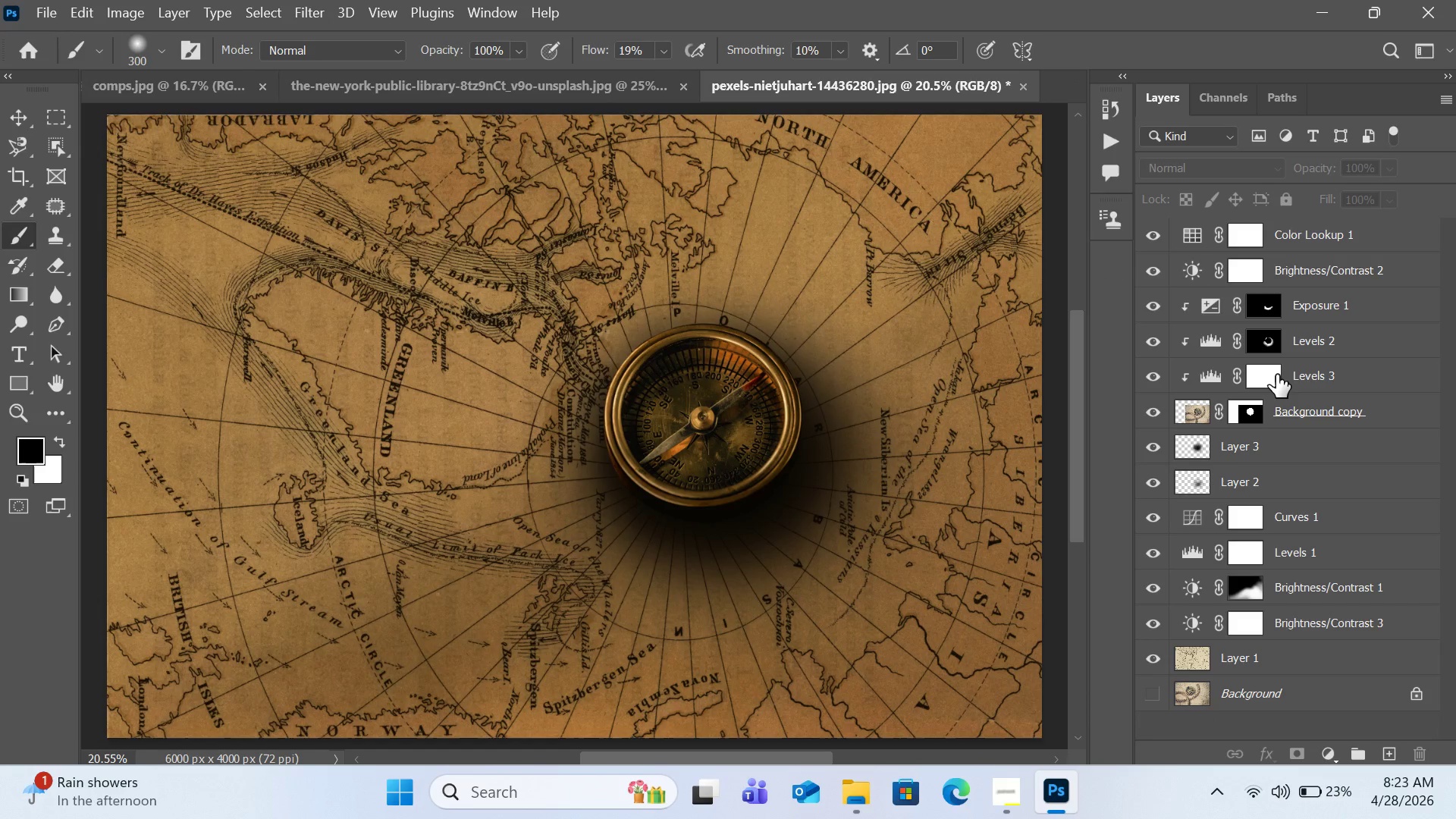 
left_click([1276, 375])
 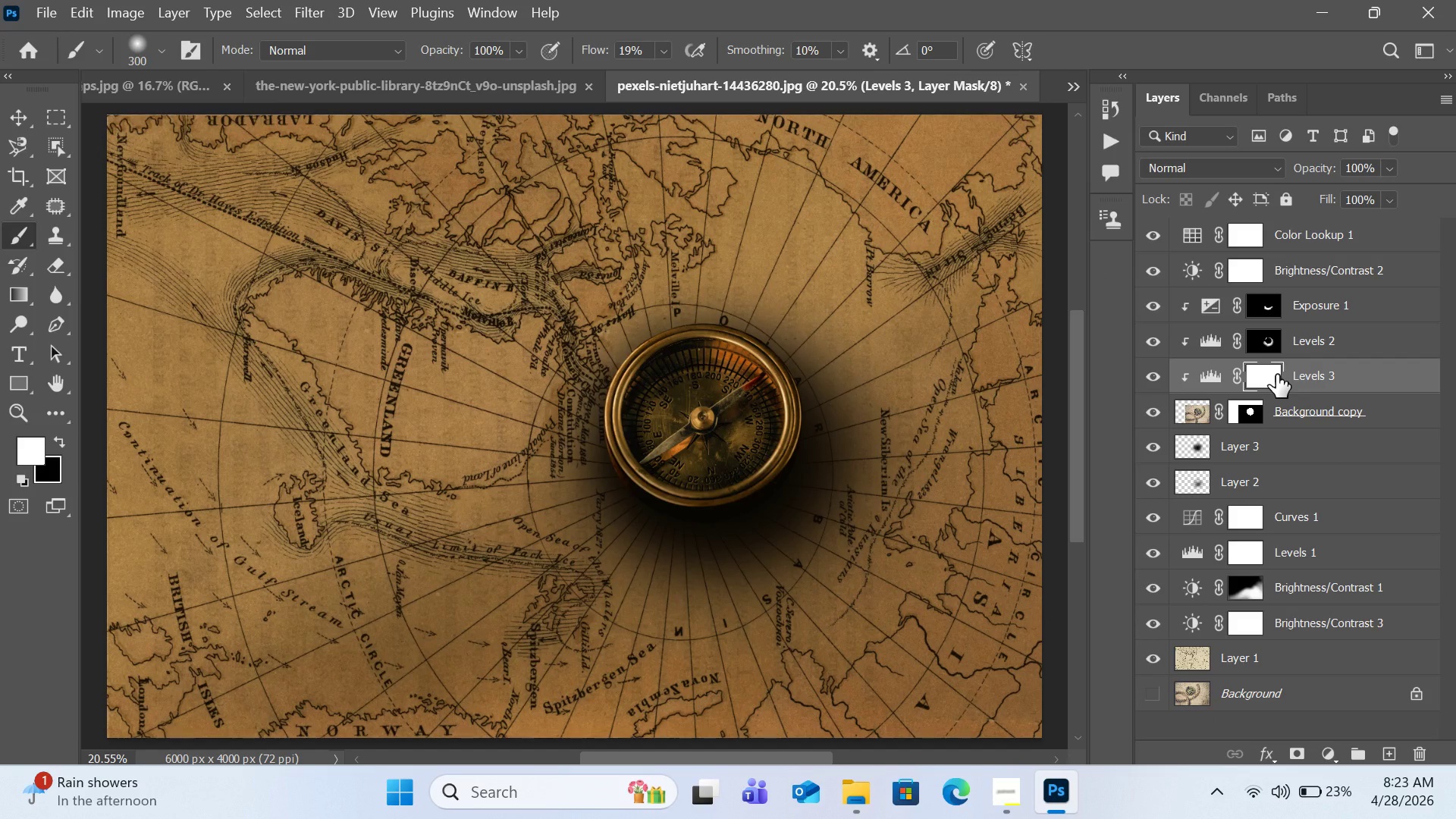 
key(Control+I)
 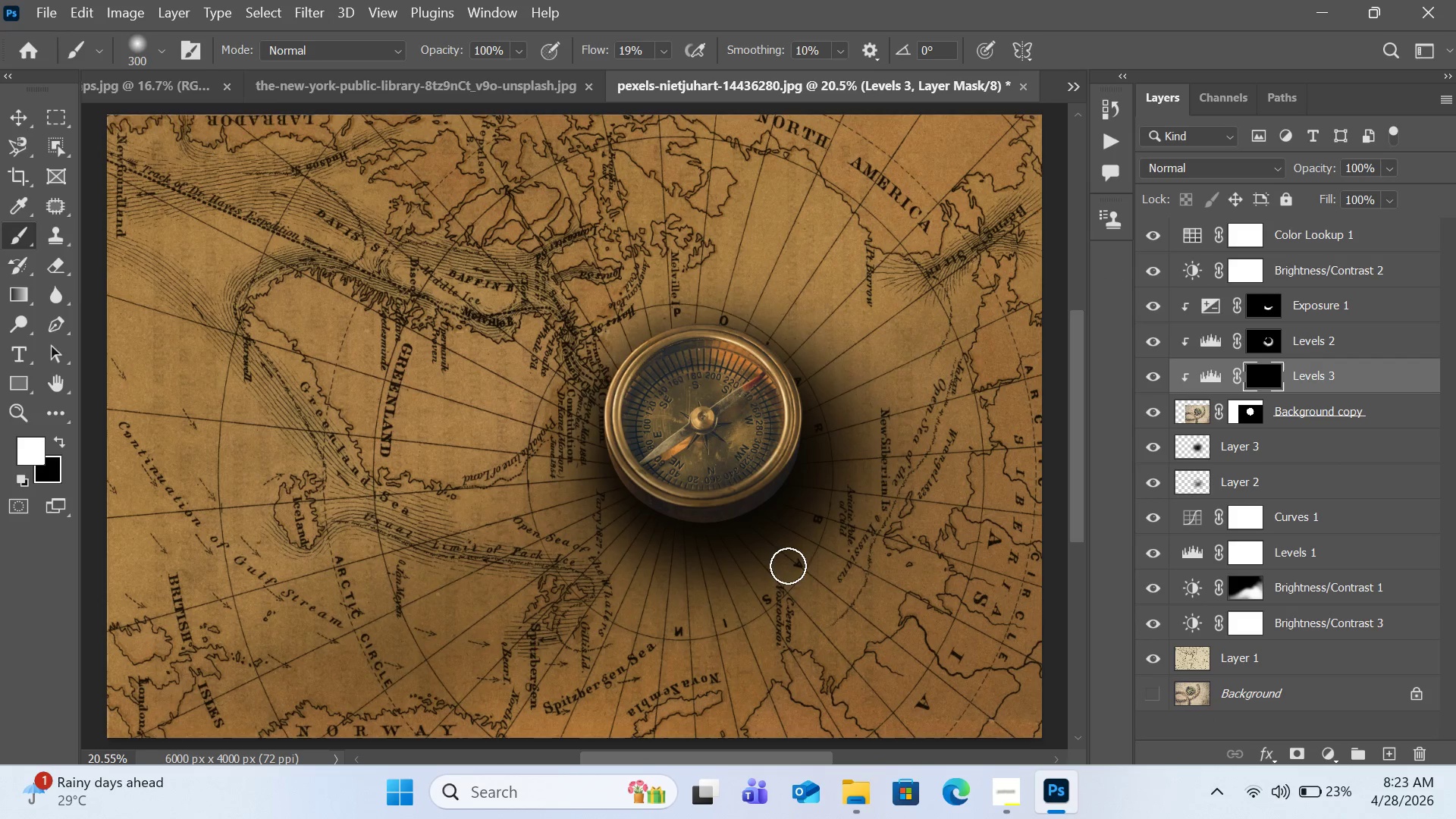 
key(Control+Equal)
 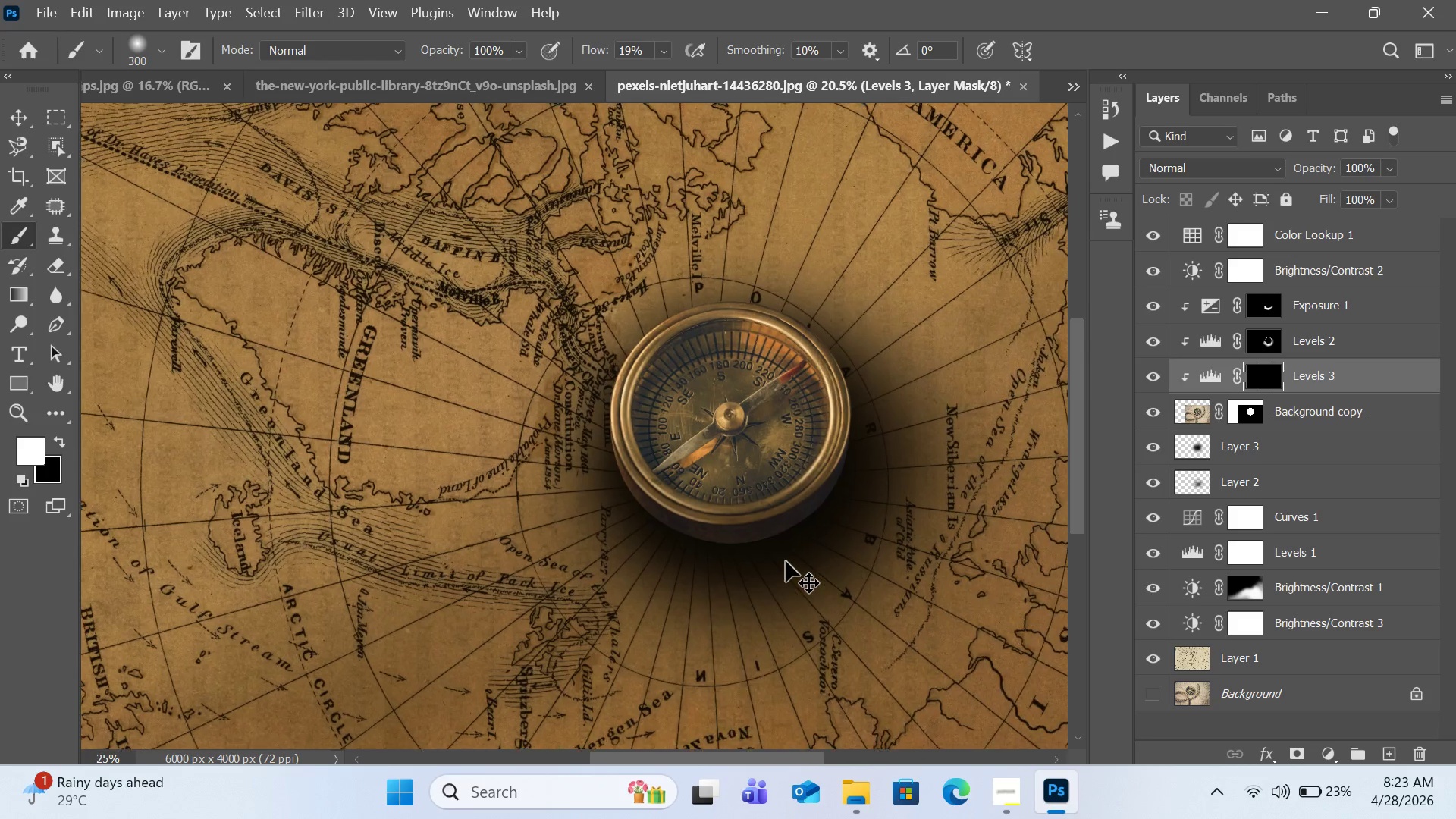 
key(Control+Equal)
 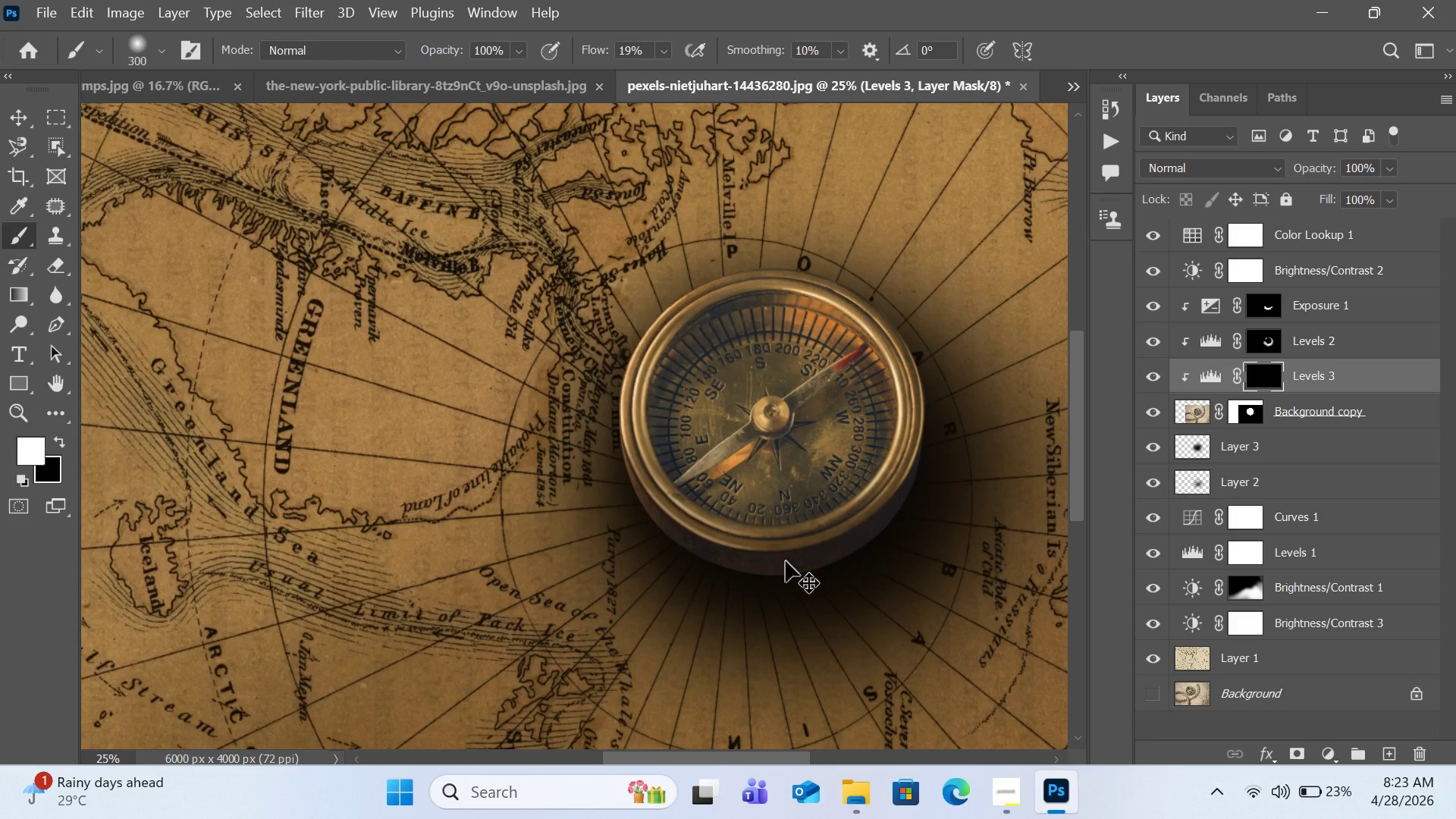 
key(Control+Equal)
 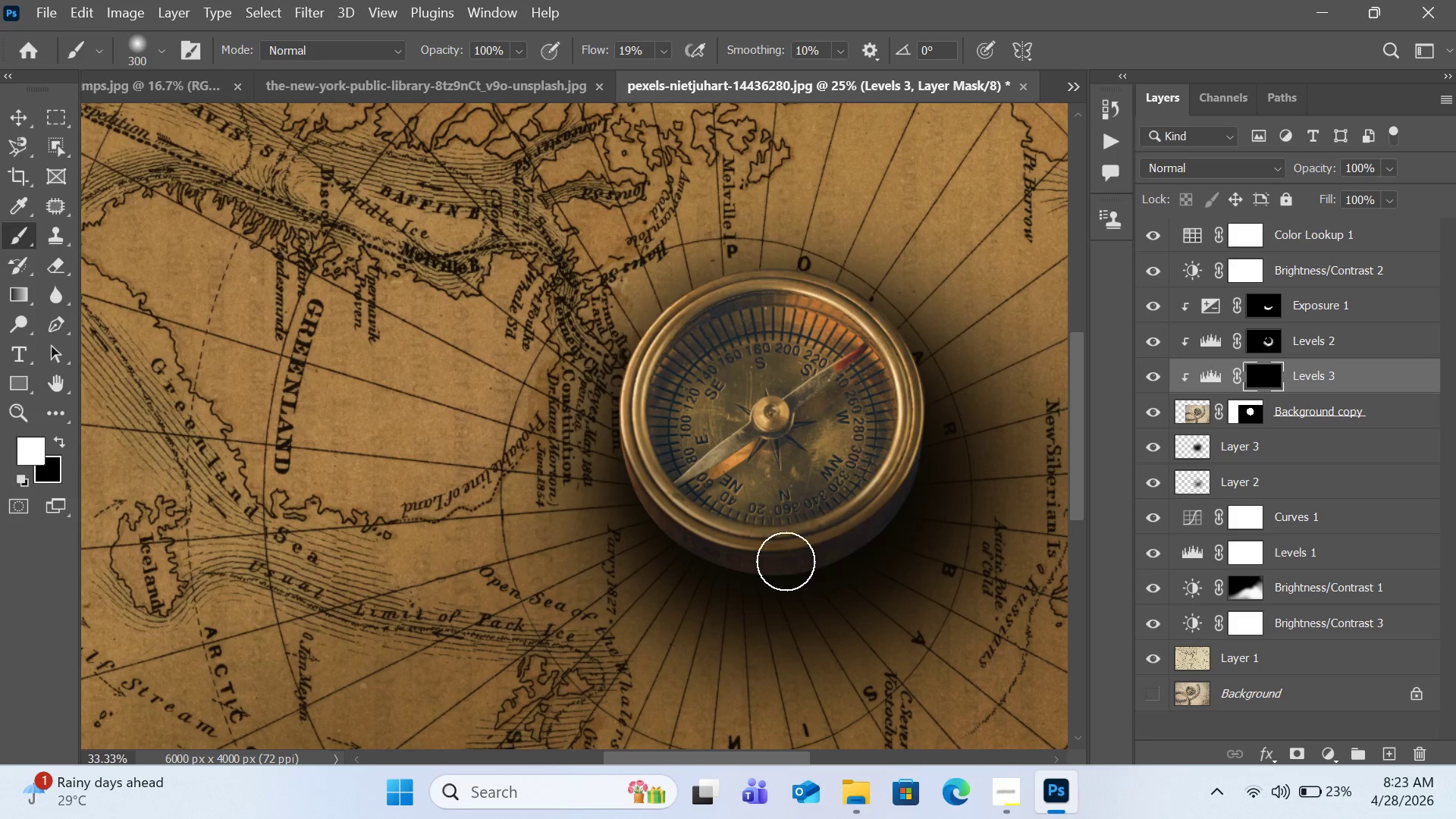 
key(H)
 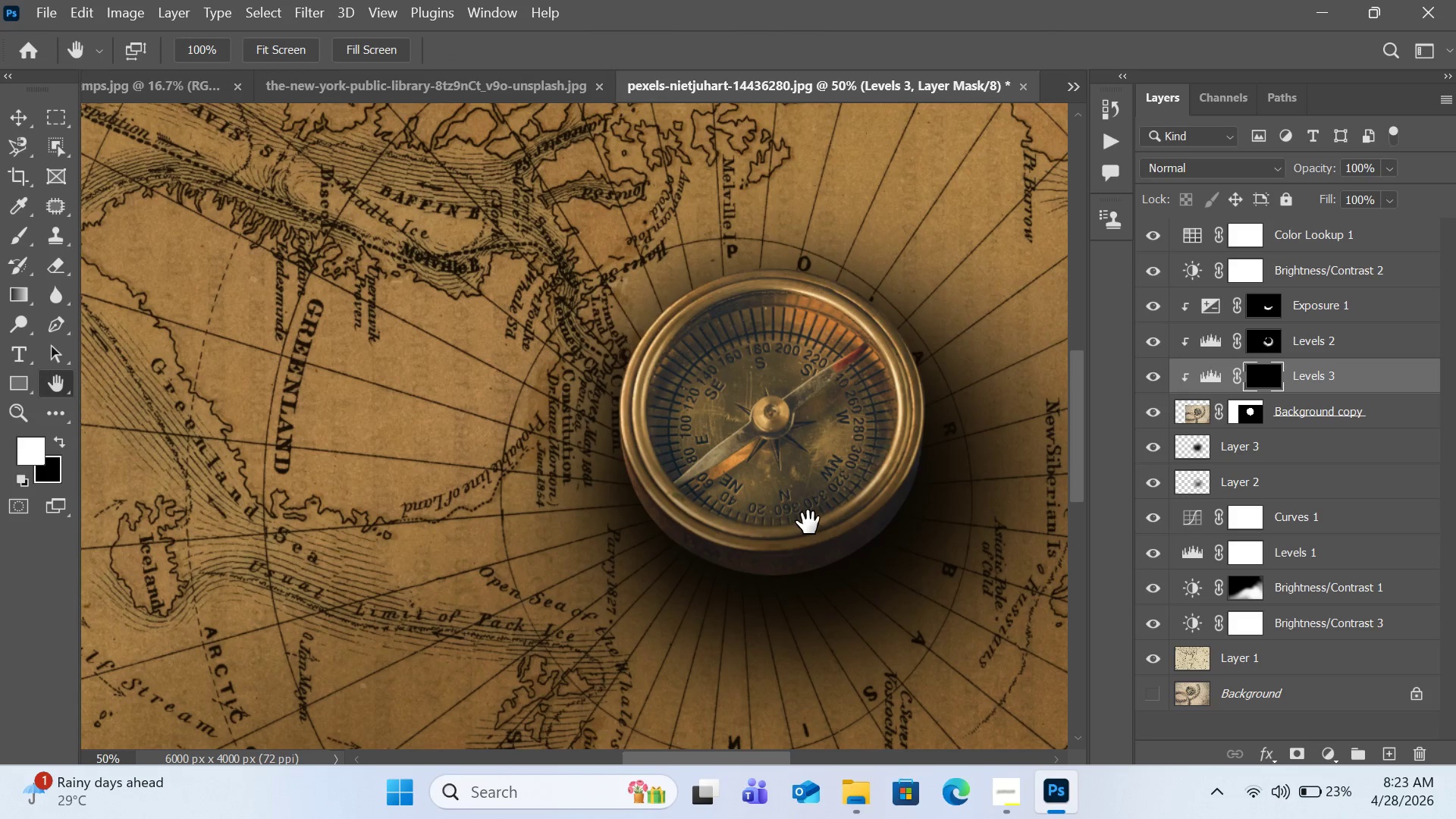 
left_click_drag(start_coordinate=[808, 522], to_coordinate=[755, 416])
 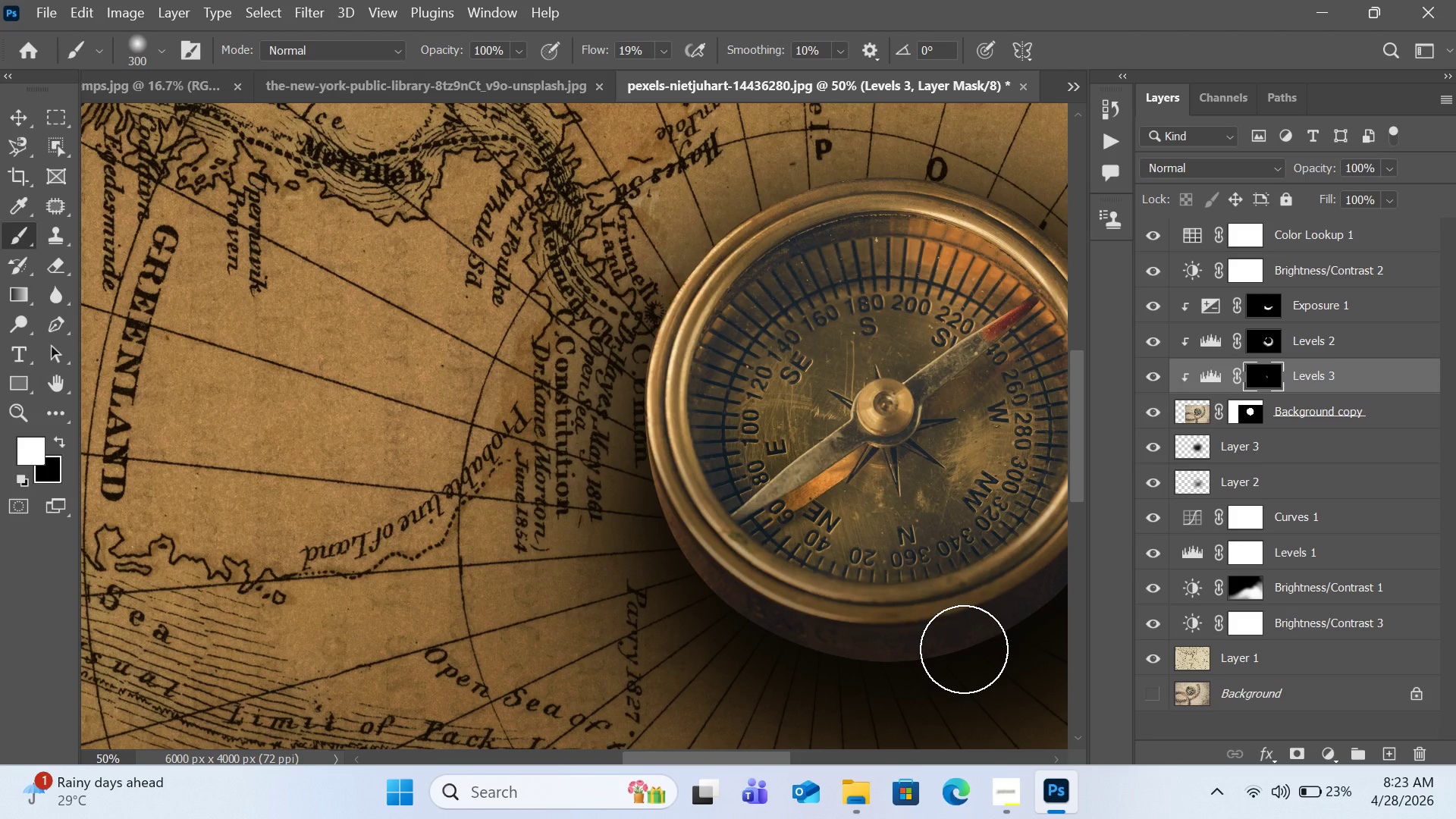 
hold_key(key=Space, duration=1.05)
 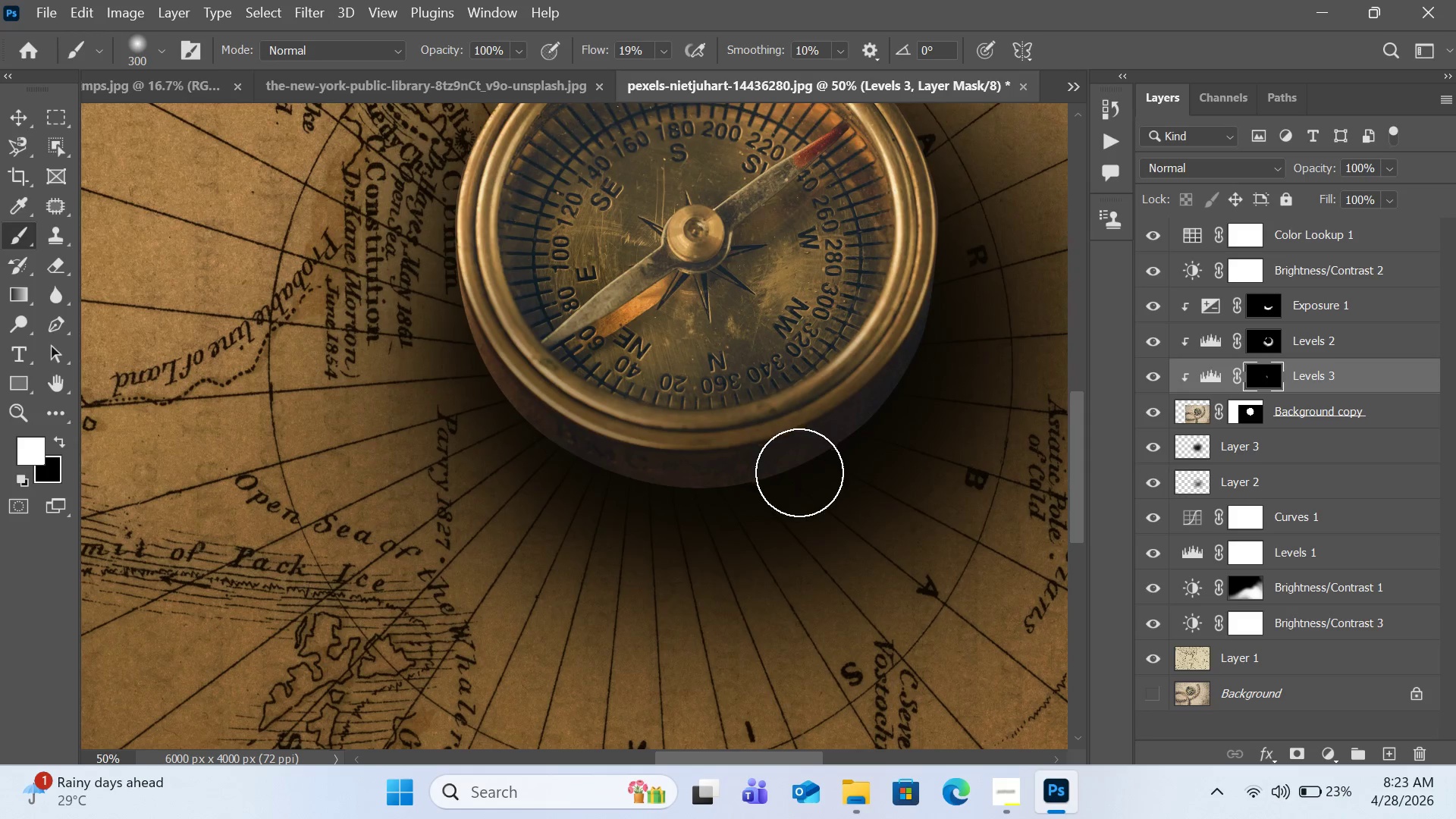 
left_click_drag(start_coordinate=[962, 644], to_coordinate=[773, 470])
 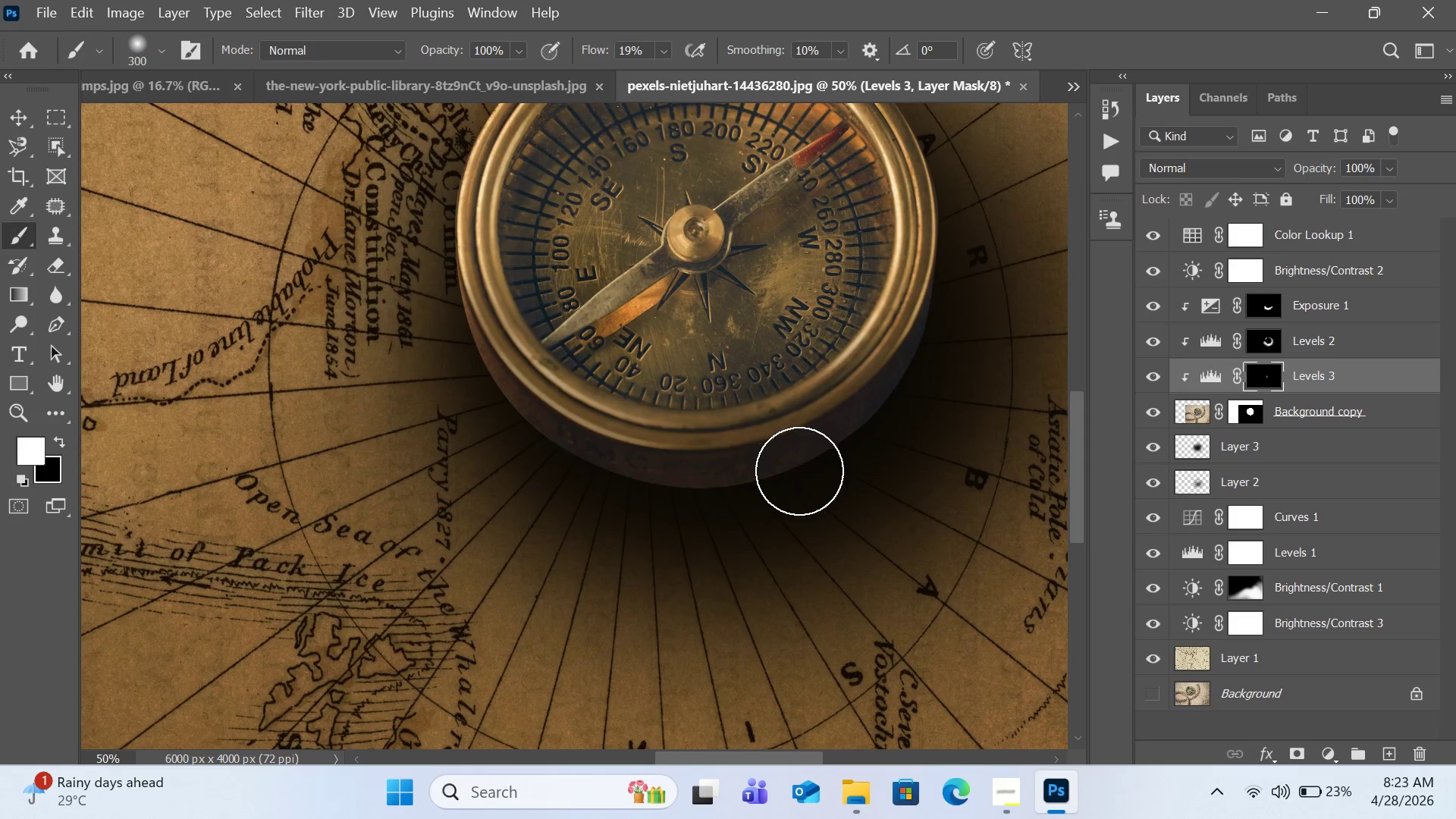 
left_click_drag(start_coordinate=[799, 472], to_coordinate=[742, 479])
 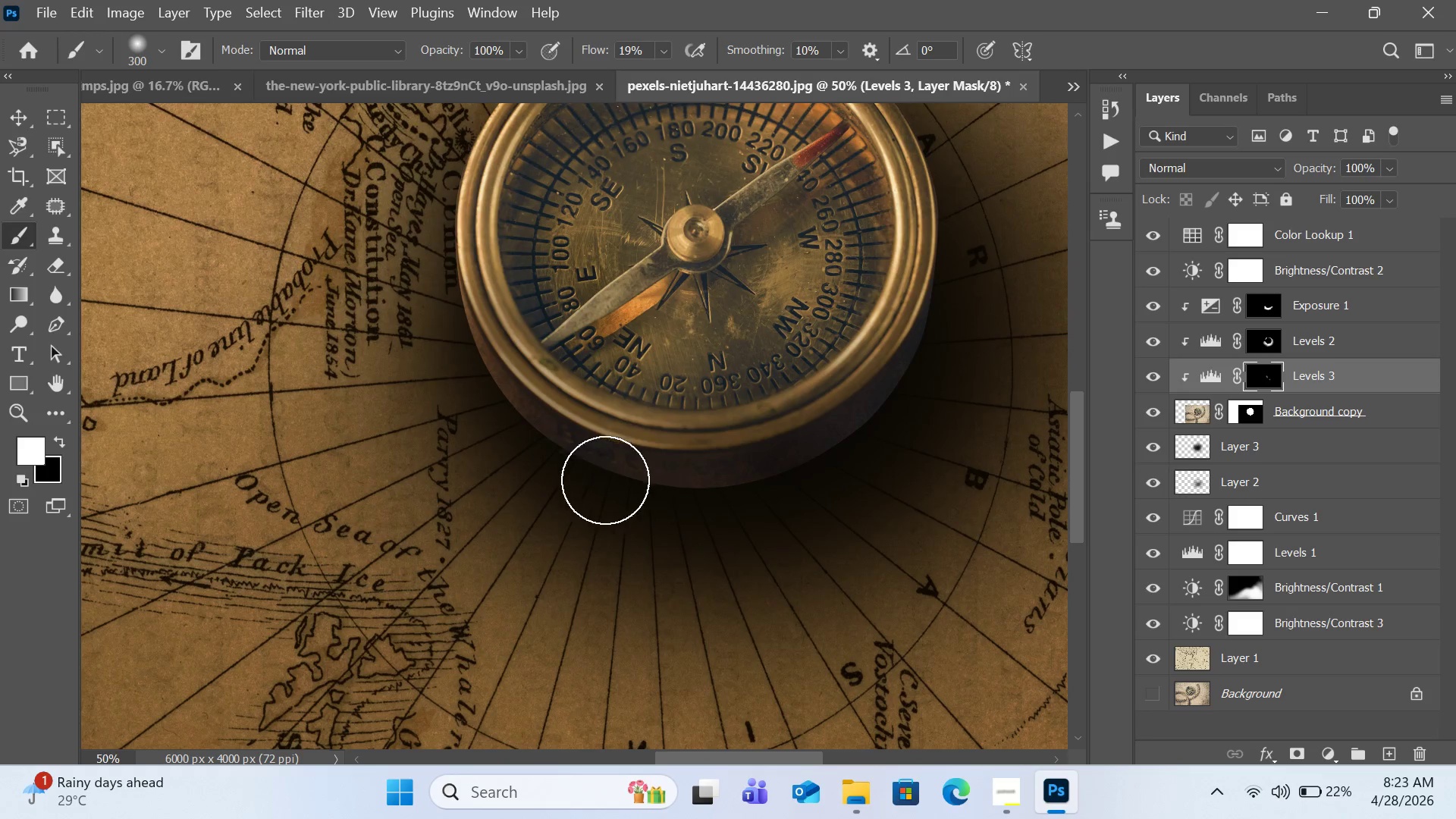 
left_click_drag(start_coordinate=[601, 479], to_coordinate=[715, 498])
 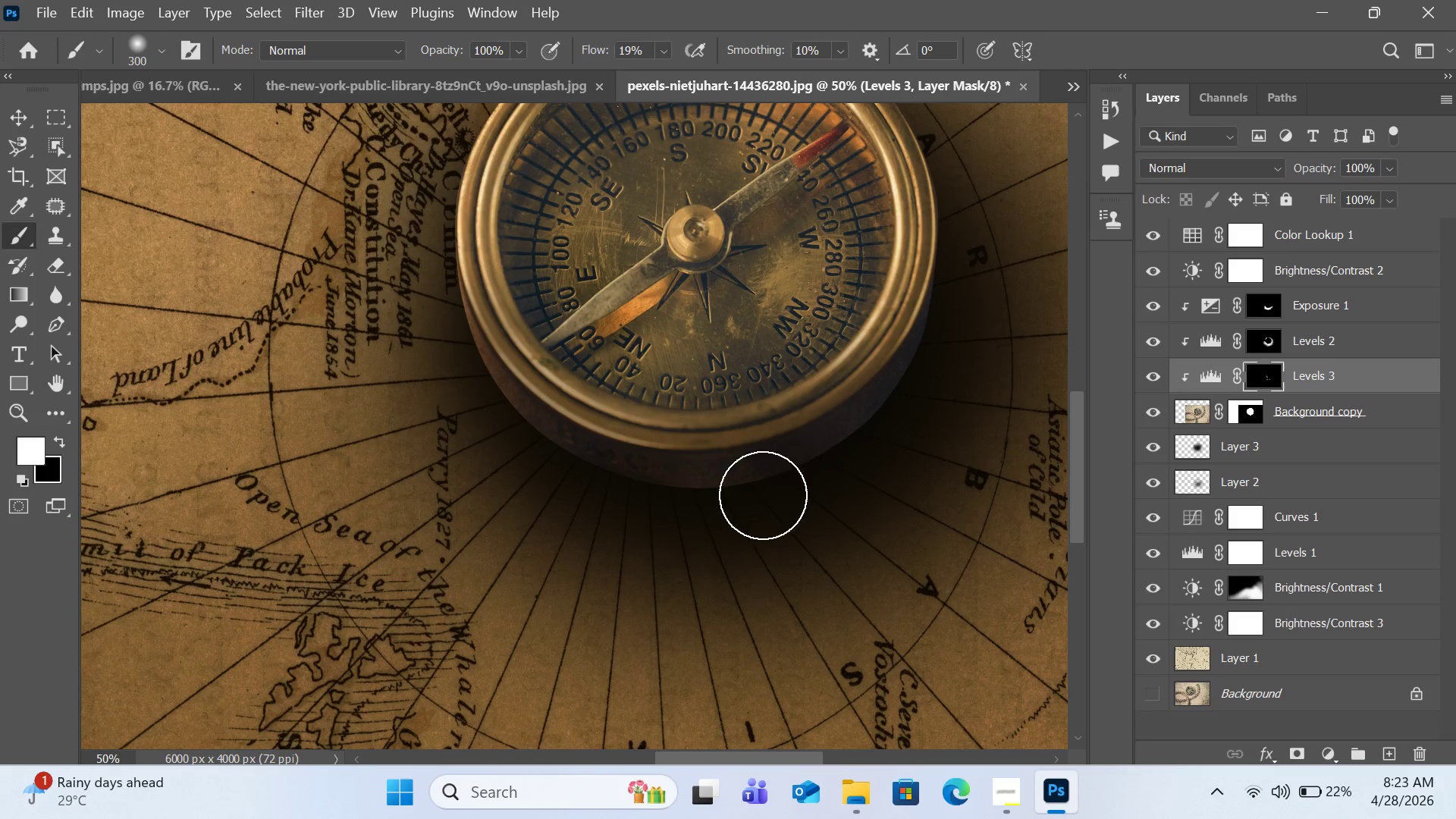 
left_click_drag(start_coordinate=[763, 495], to_coordinate=[644, 493])
 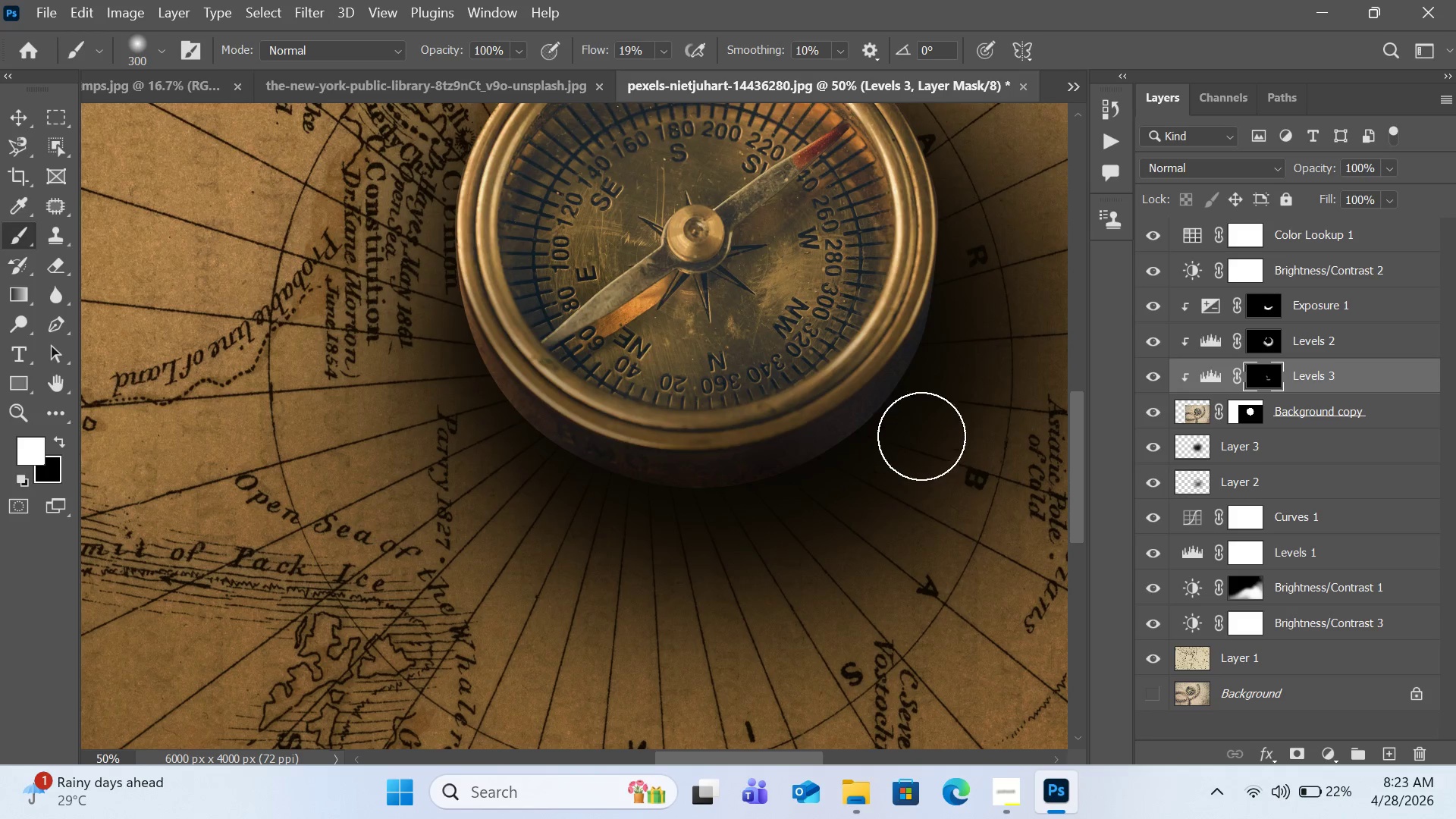 
left_click_drag(start_coordinate=[924, 397], to_coordinate=[704, 538])
 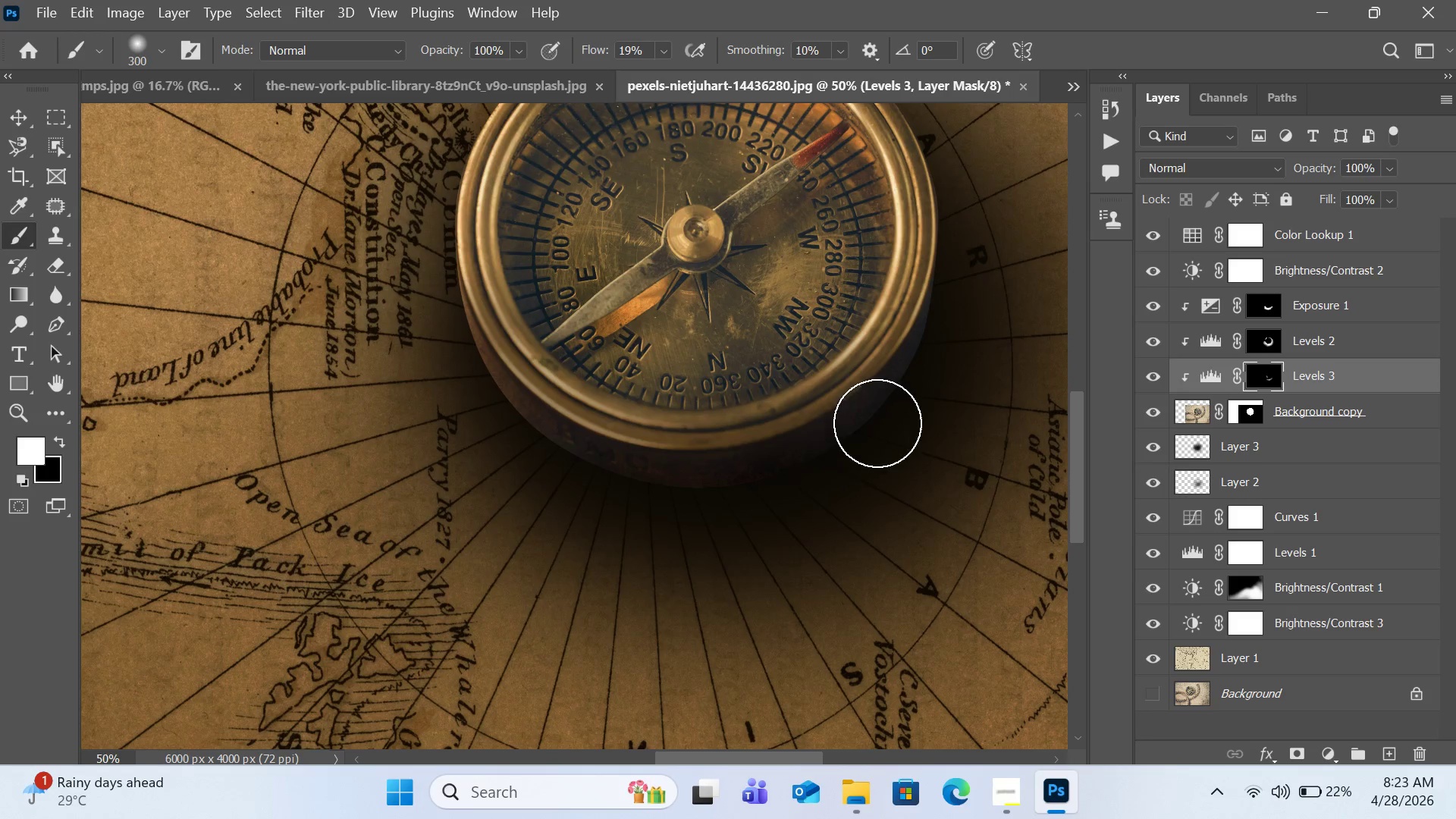 
left_click_drag(start_coordinate=[890, 411], to_coordinate=[691, 524])
 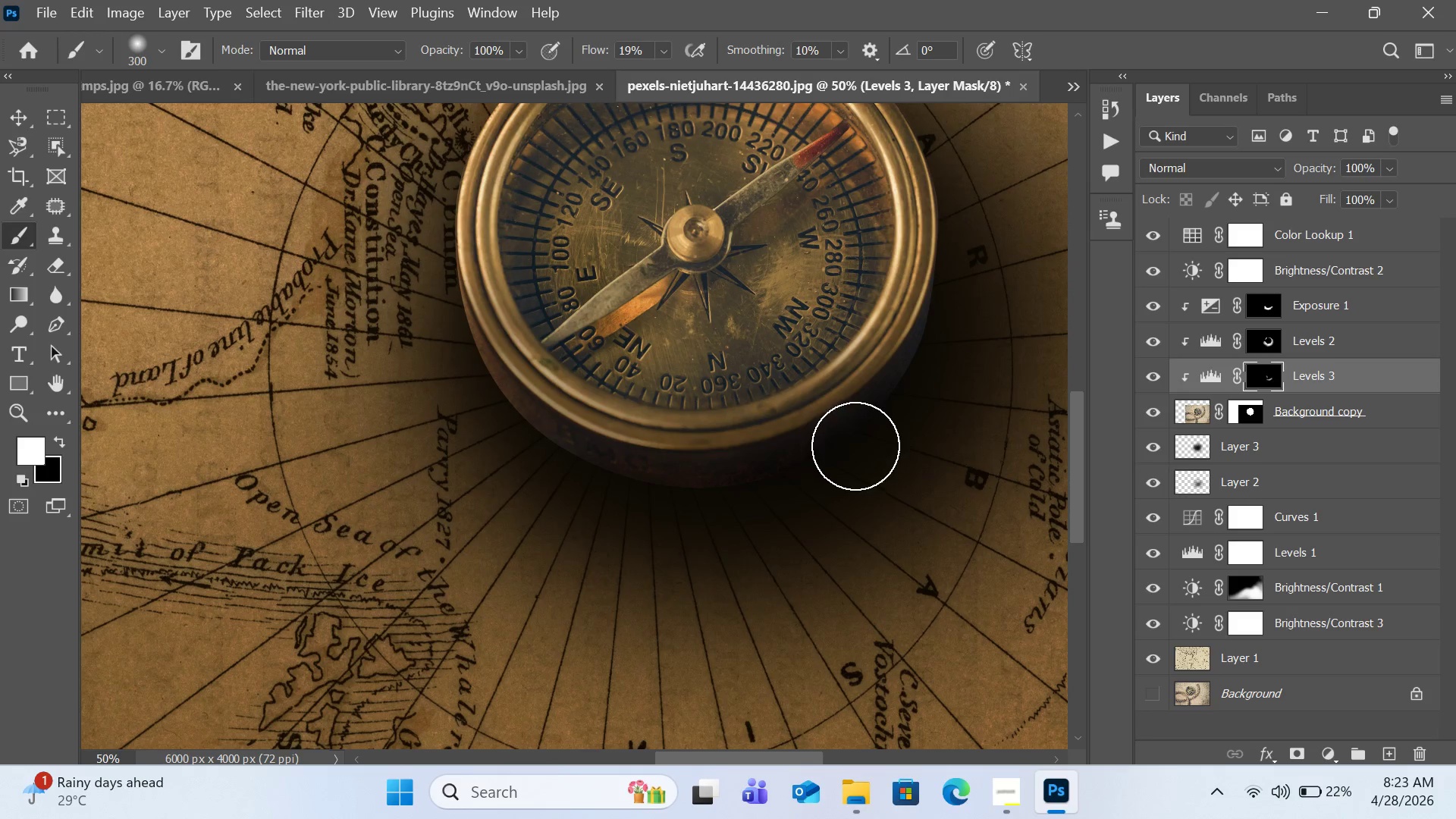 
left_click_drag(start_coordinate=[870, 429], to_coordinate=[696, 504])
 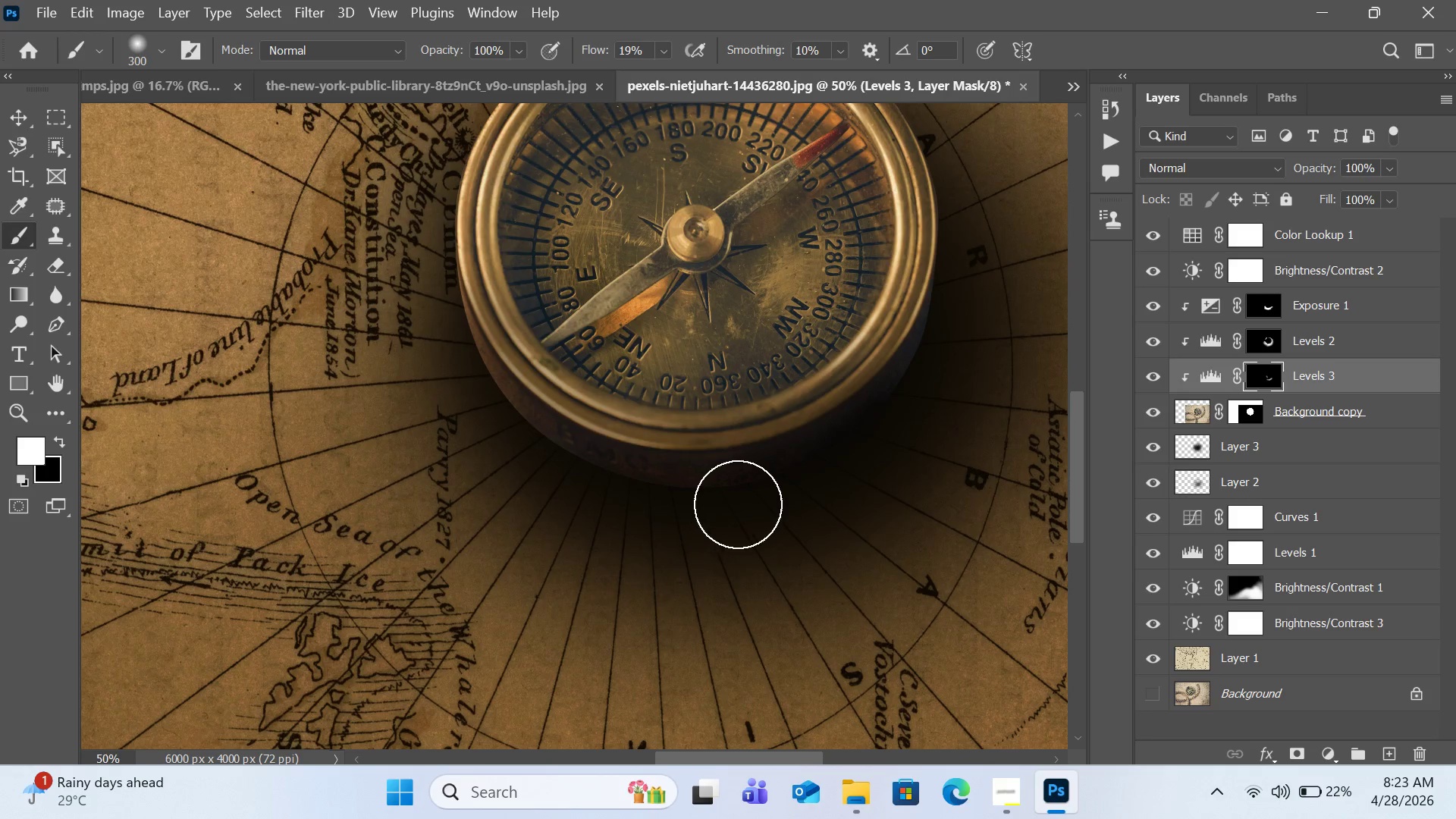 
left_click_drag(start_coordinate=[741, 497], to_coordinate=[507, 497])
 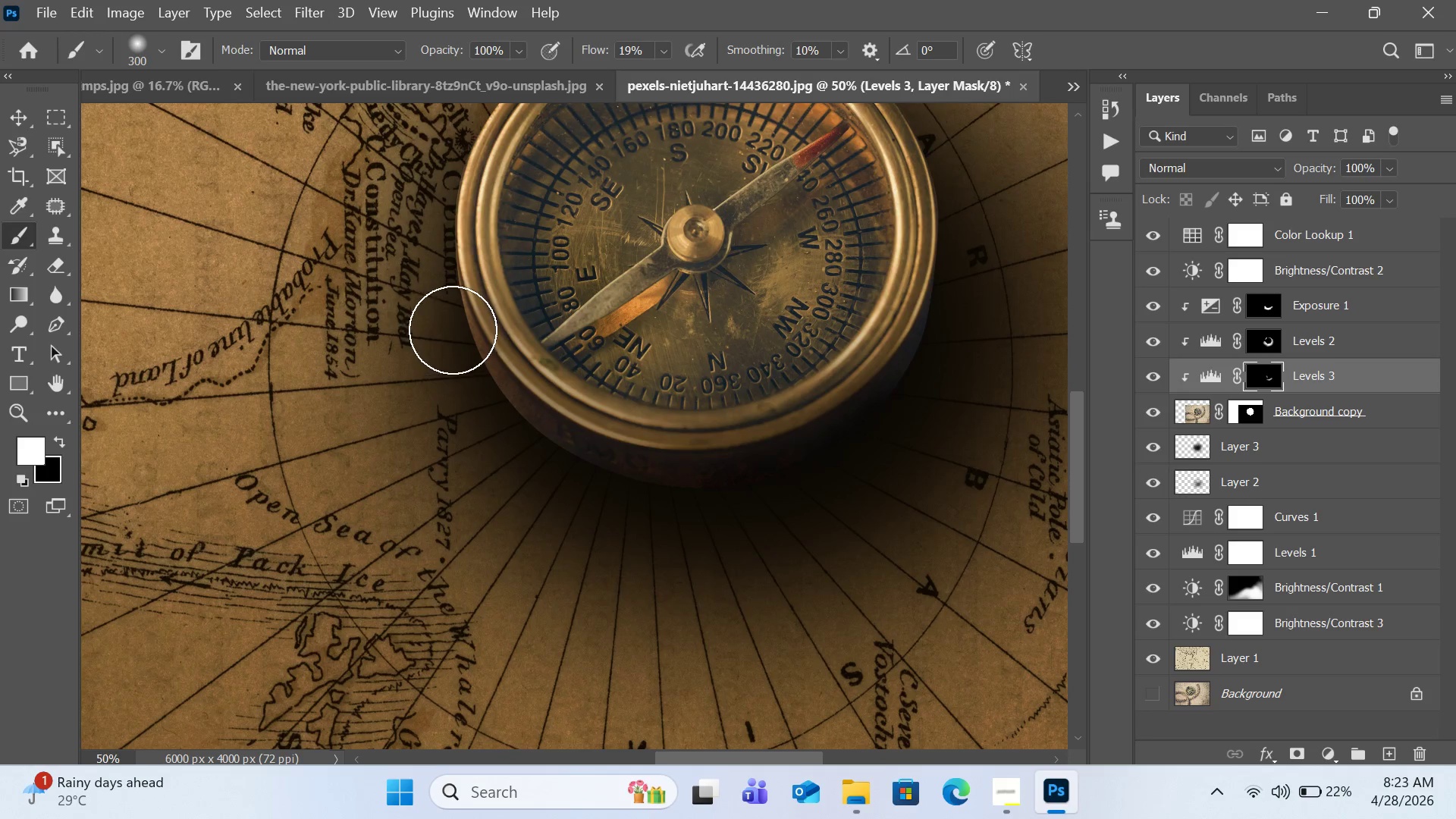 
left_click_drag(start_coordinate=[443, 314], to_coordinate=[526, 426])
 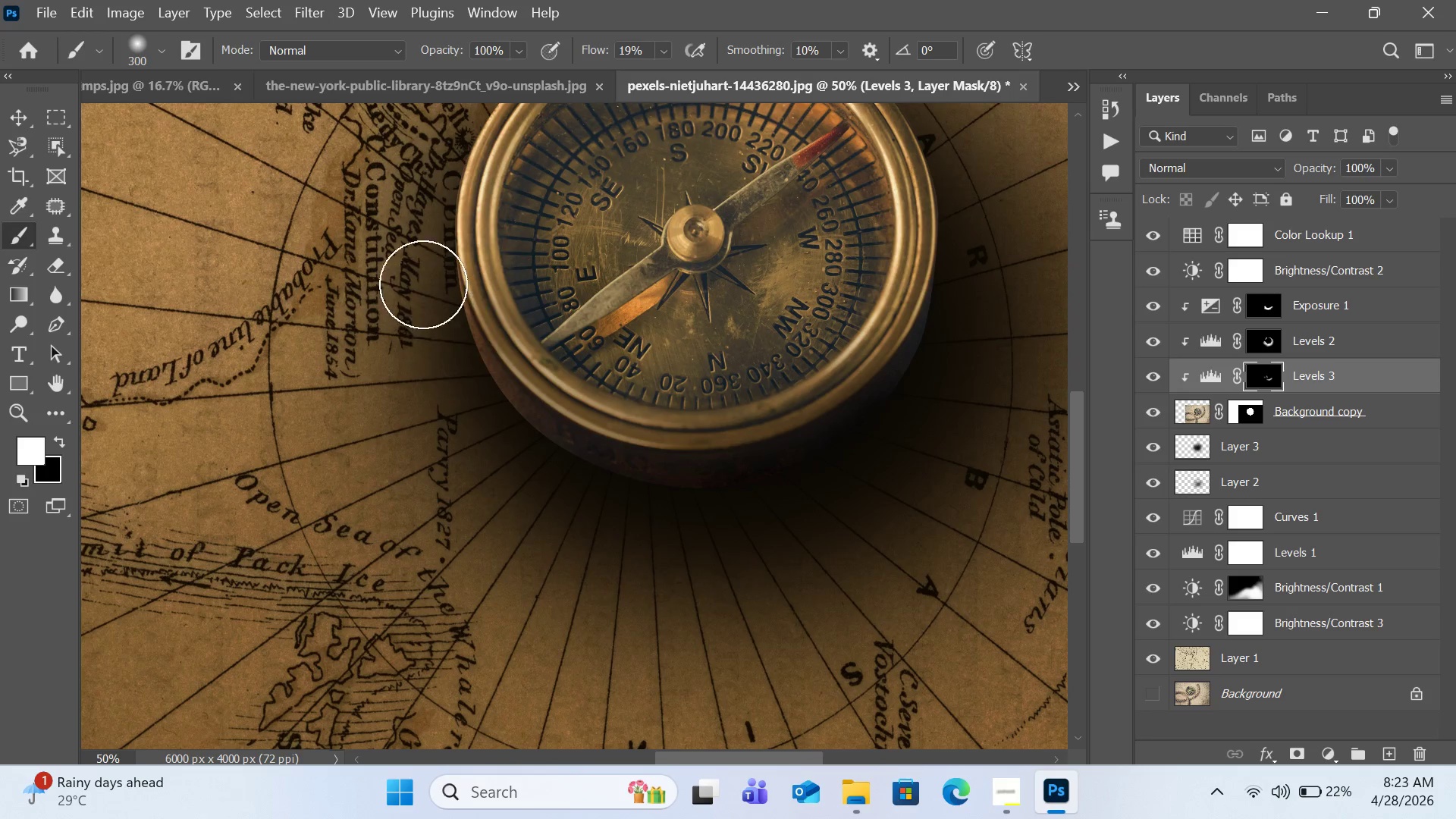 
left_click_drag(start_coordinate=[425, 293], to_coordinate=[500, 485])
 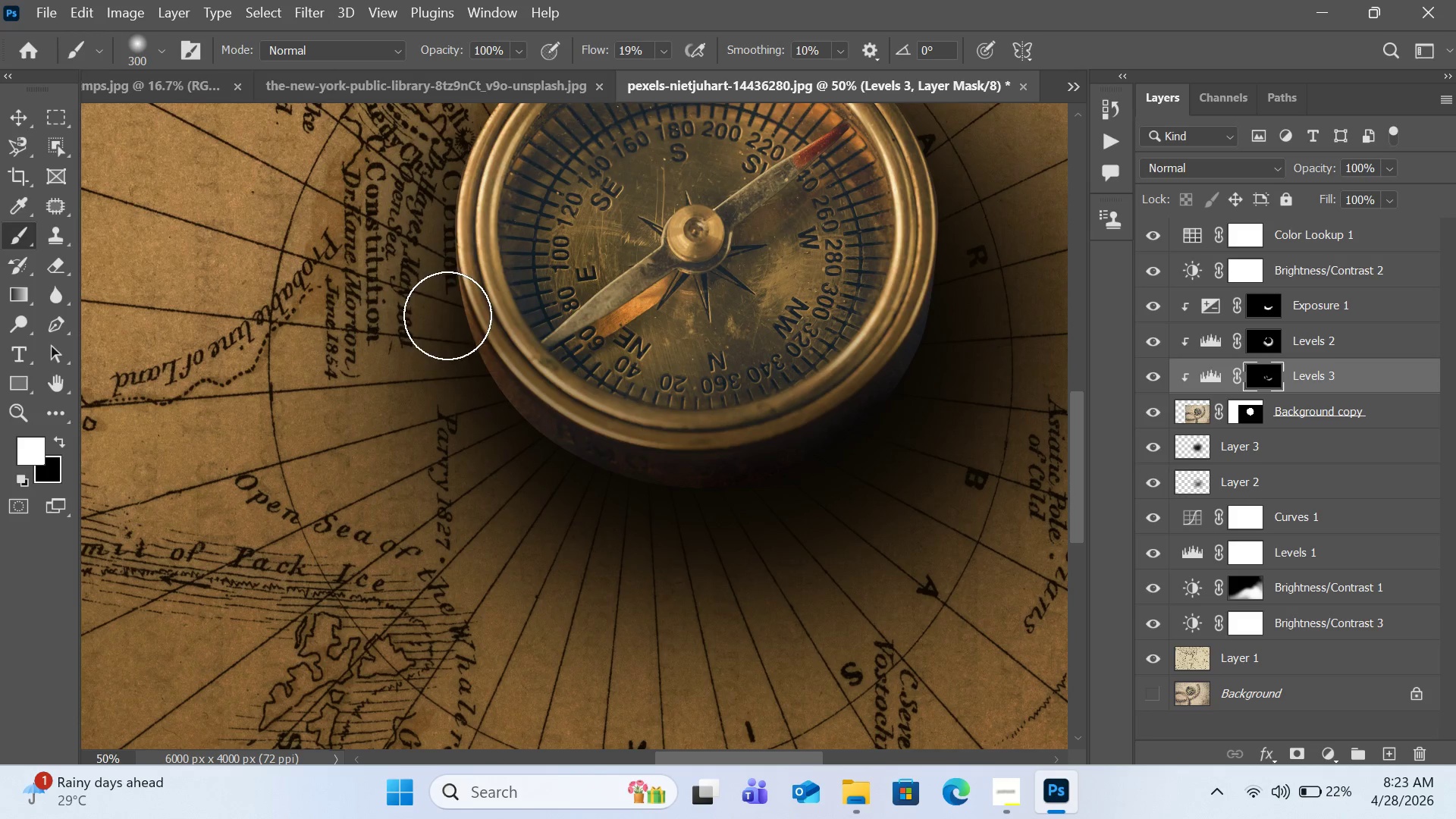 
left_click_drag(start_coordinate=[447, 315], to_coordinate=[466, 483])
 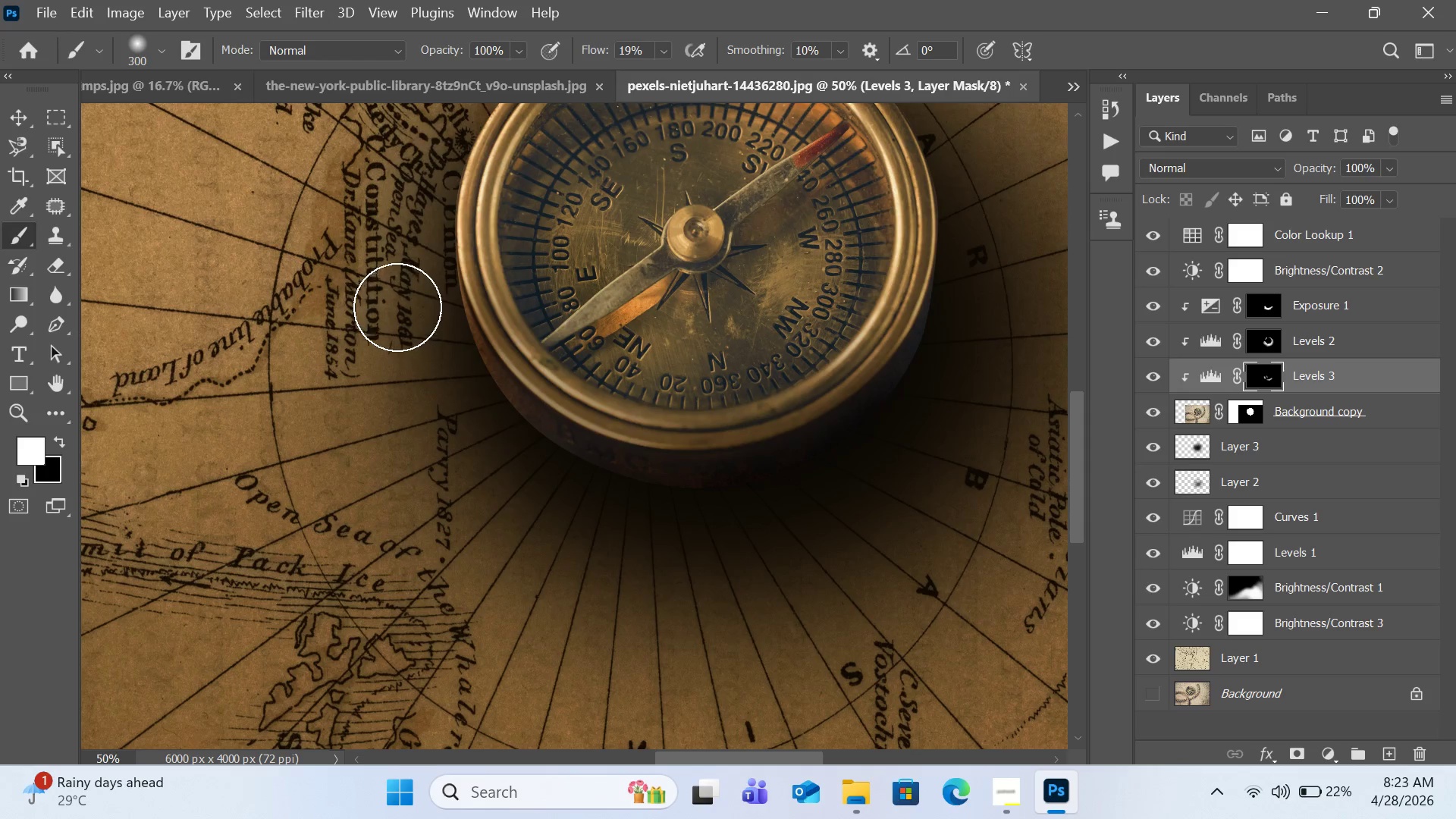 
left_click_drag(start_coordinate=[417, 313], to_coordinate=[507, 475])
 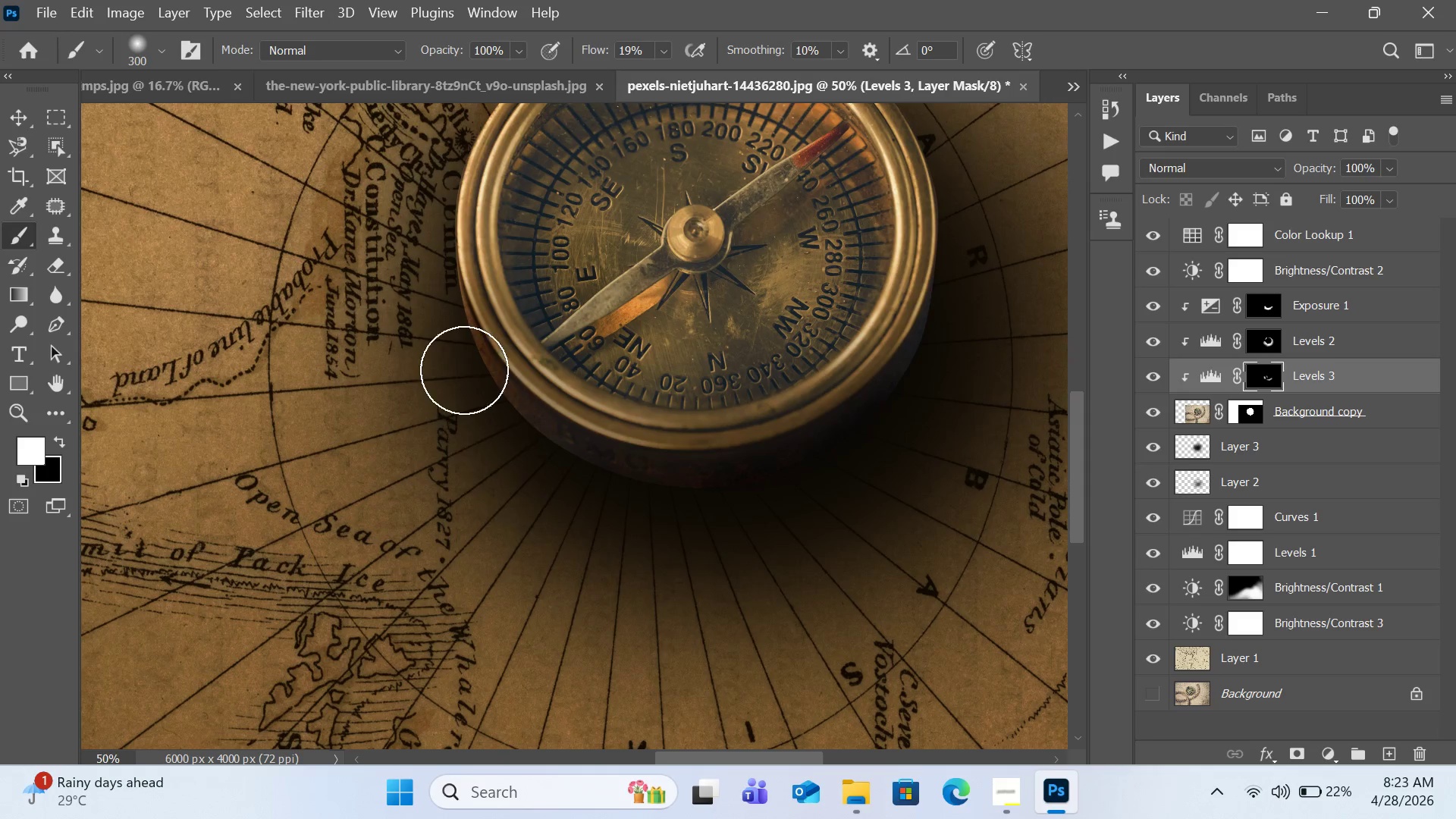 
left_click_drag(start_coordinate=[466, 369], to_coordinate=[587, 522])
 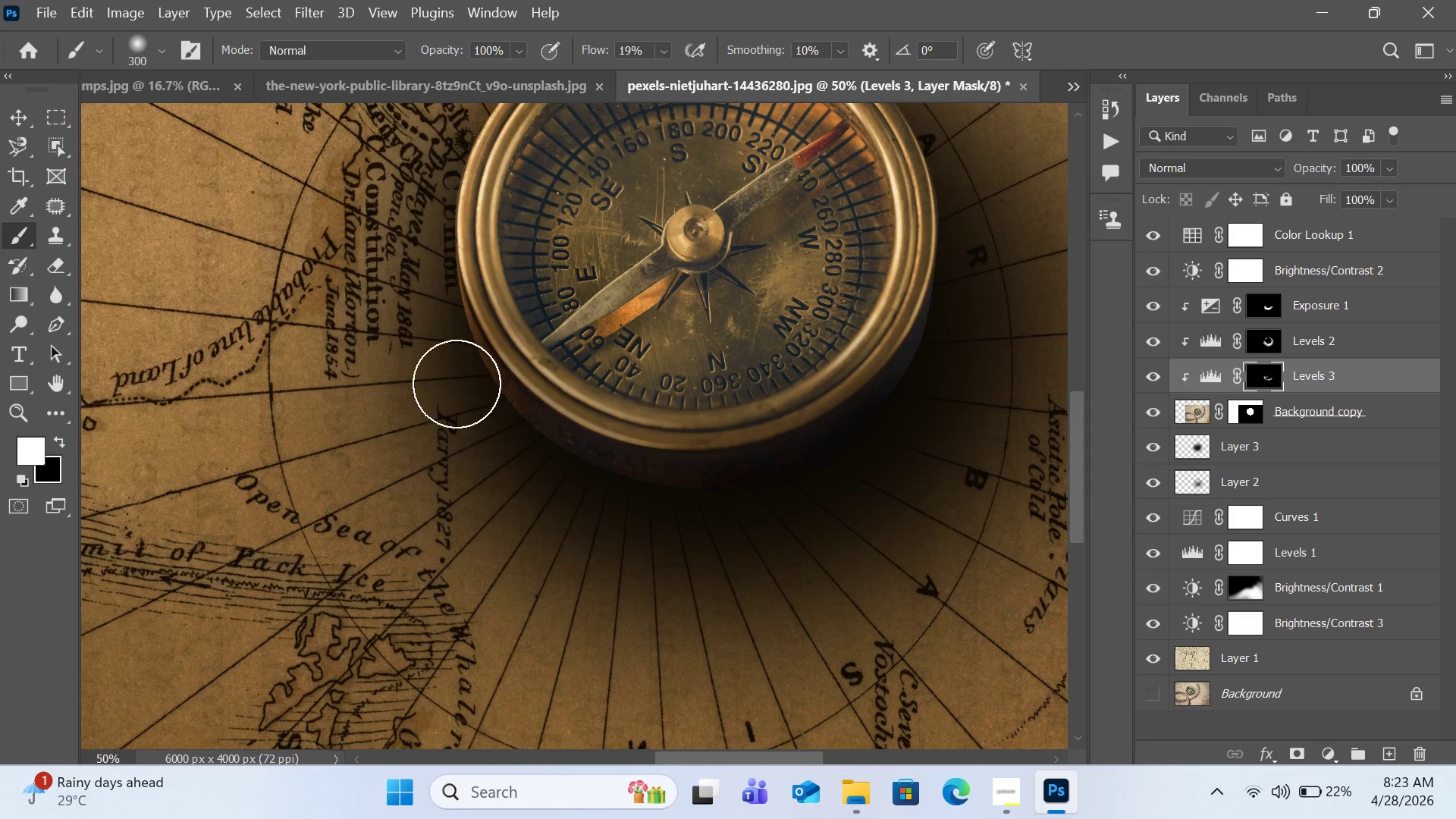 
left_click_drag(start_coordinate=[474, 405], to_coordinate=[701, 545])
 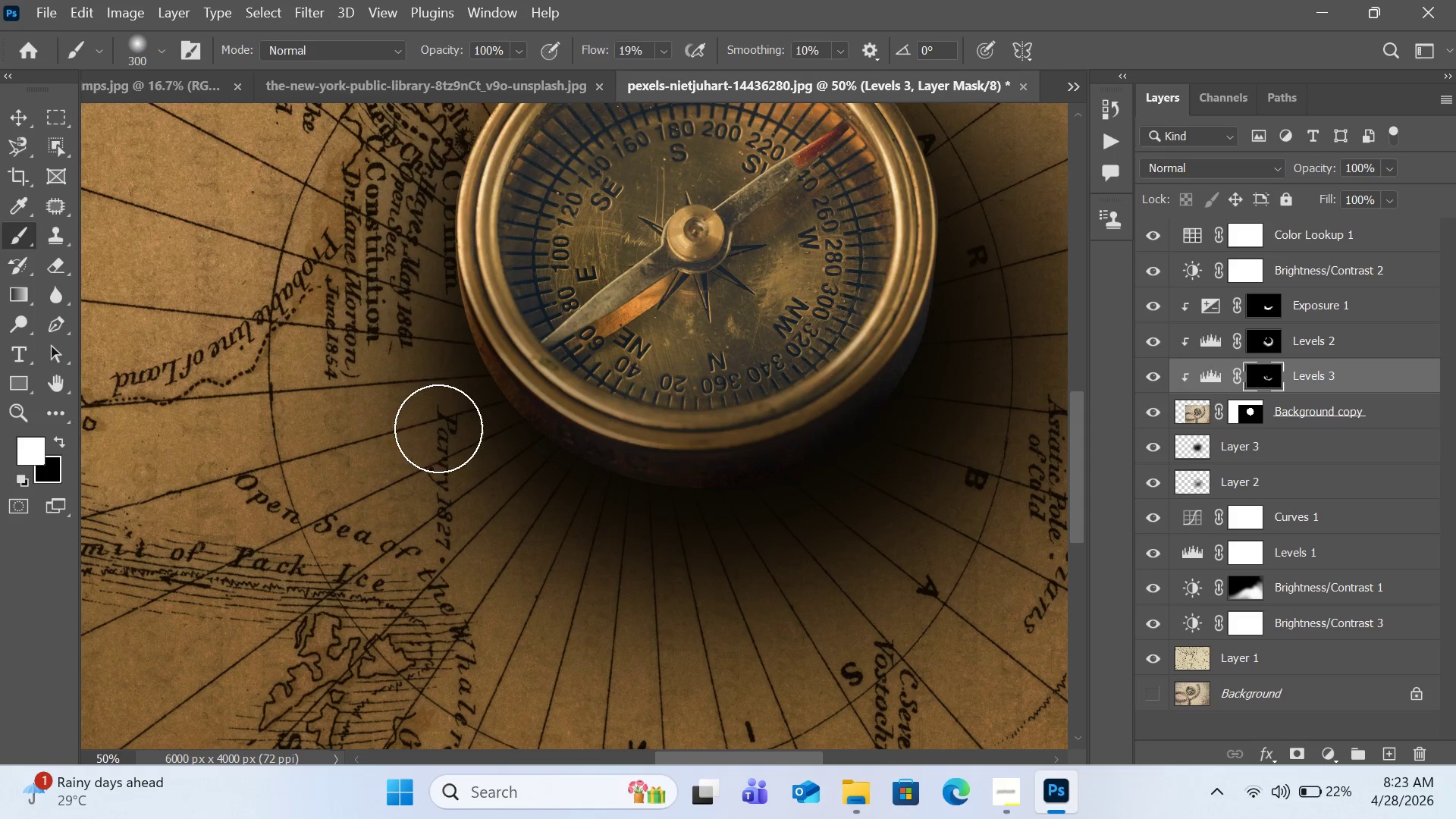 
left_click_drag(start_coordinate=[500, 438], to_coordinate=[795, 544])
 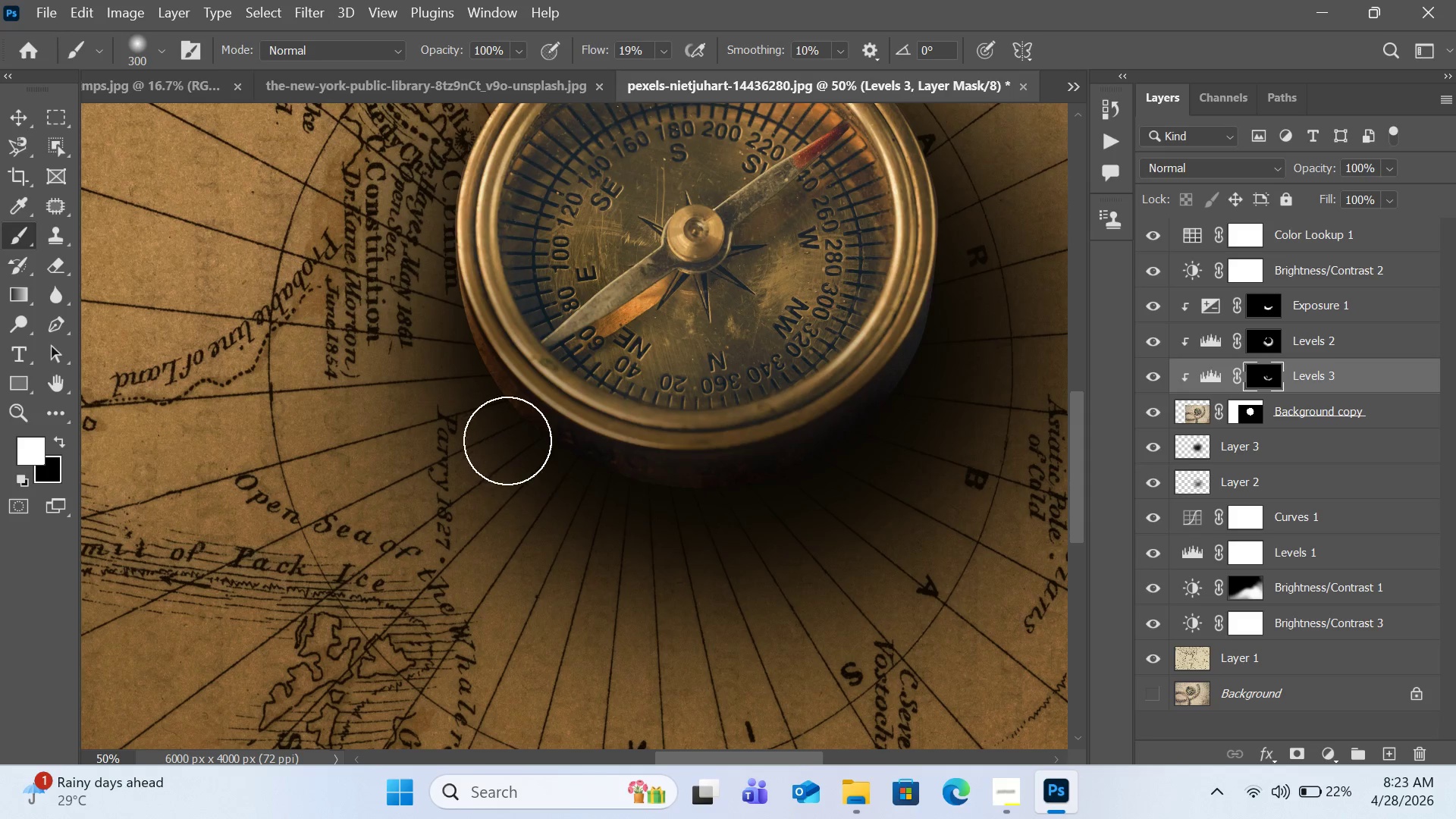 
left_click_drag(start_coordinate=[519, 449], to_coordinate=[837, 471])
 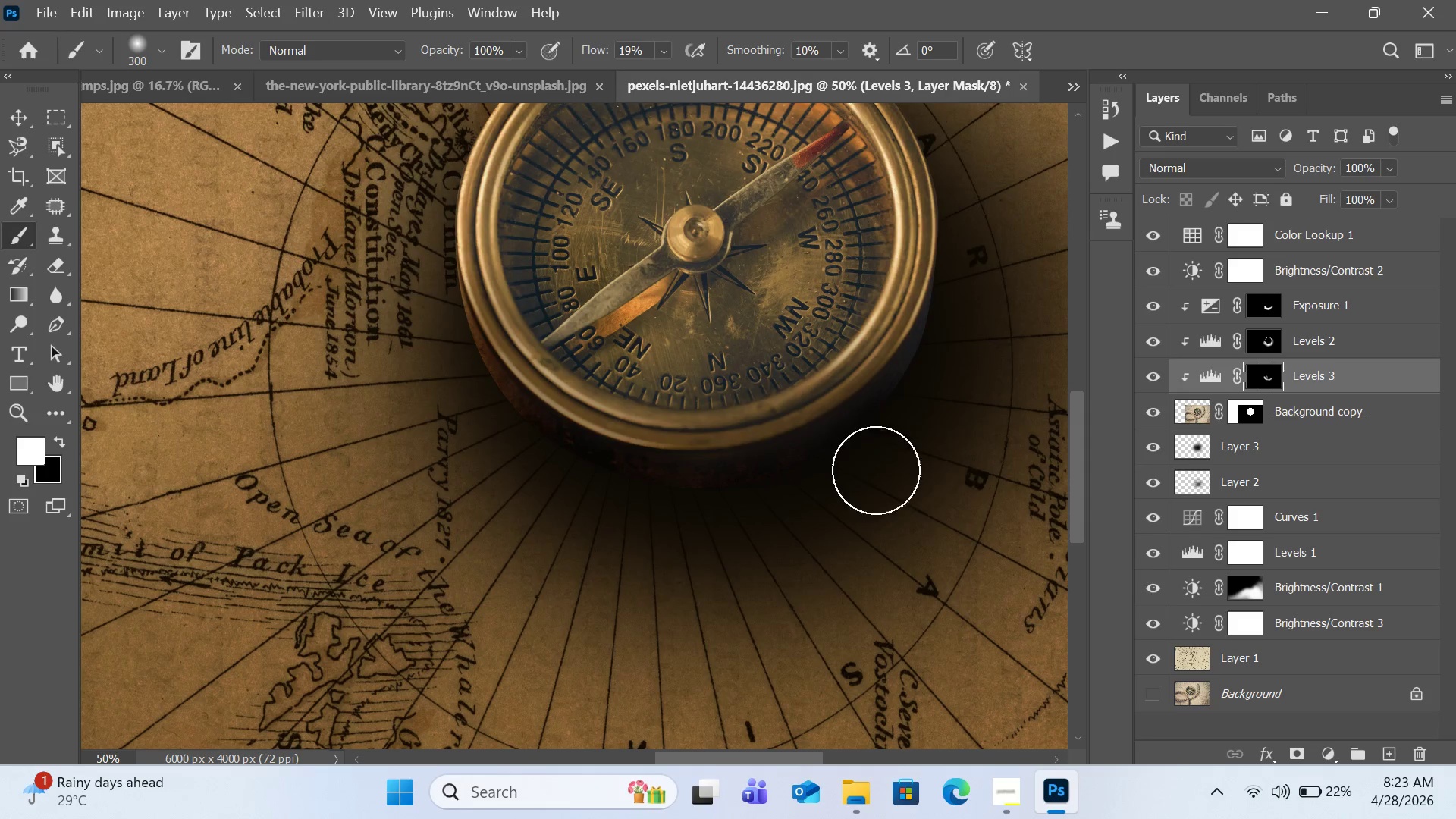 
left_click_drag(start_coordinate=[791, 472], to_coordinate=[498, 474])
 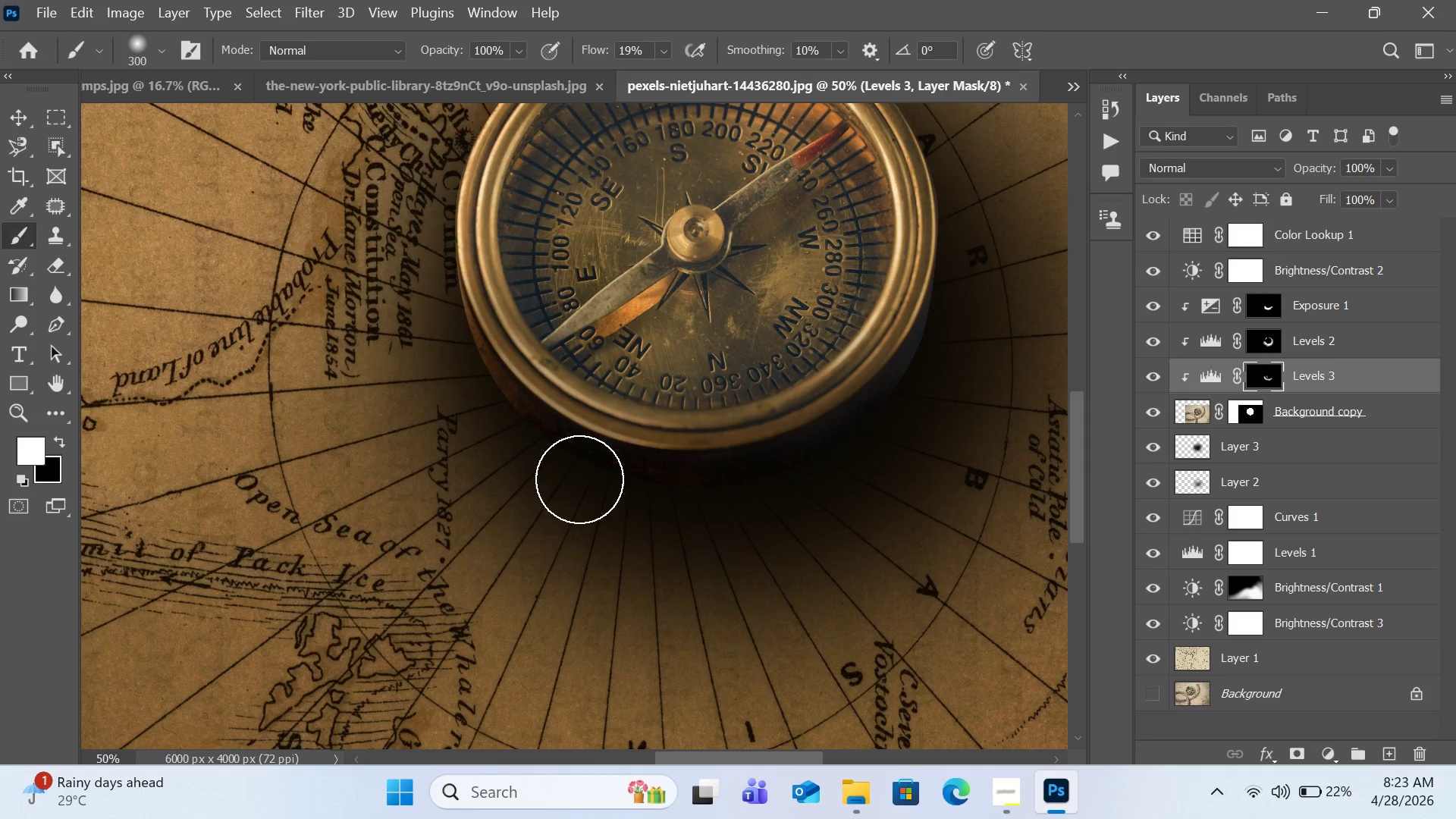 
scroll: coordinate [554, 463], scroll_direction: up, amount: 3.0
 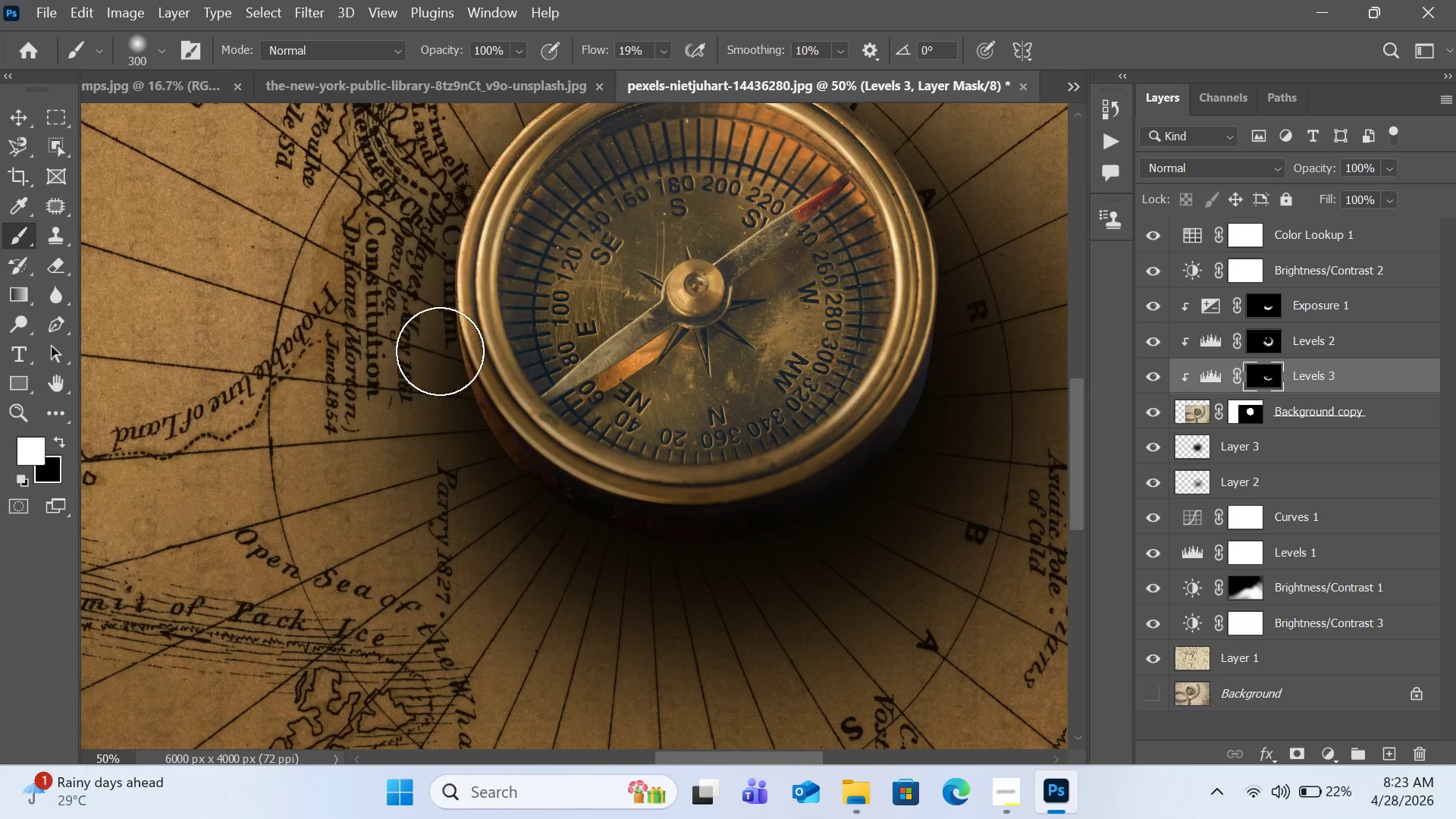 
left_click_drag(start_coordinate=[441, 347], to_coordinate=[435, 516])
 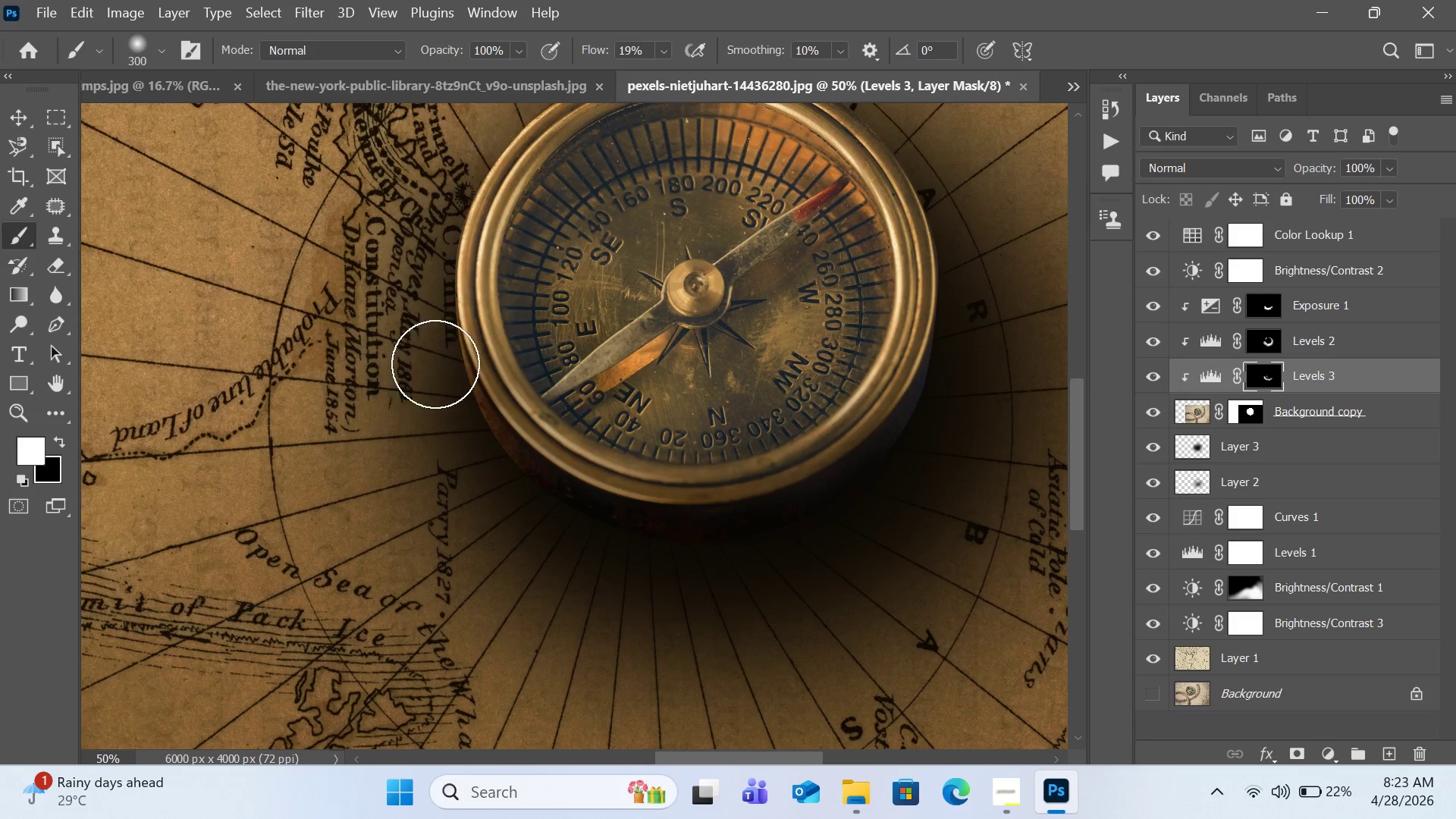 
left_click_drag(start_coordinate=[438, 354], to_coordinate=[441, 500])
 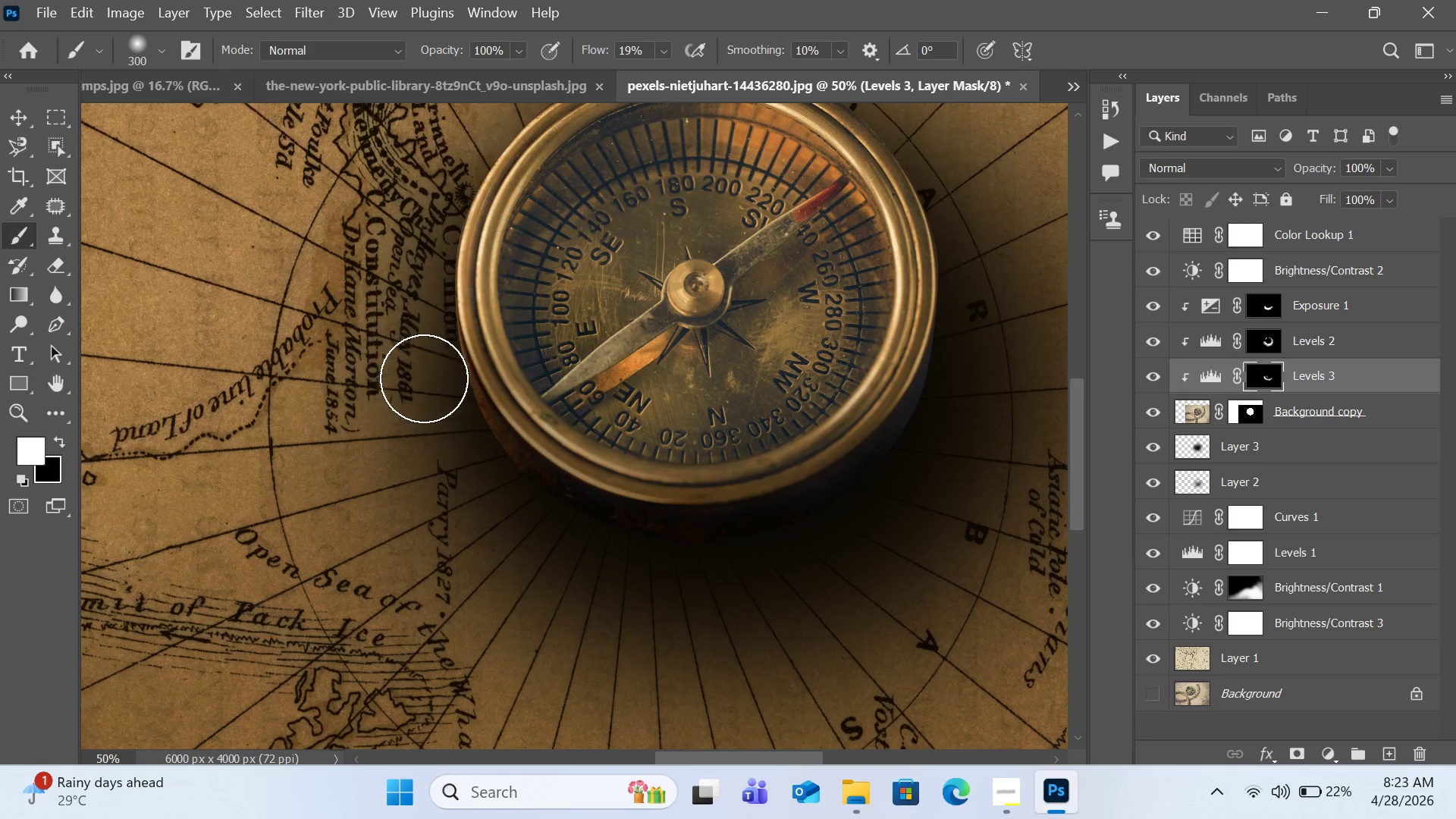 
left_click_drag(start_coordinate=[428, 360], to_coordinate=[427, 412])
 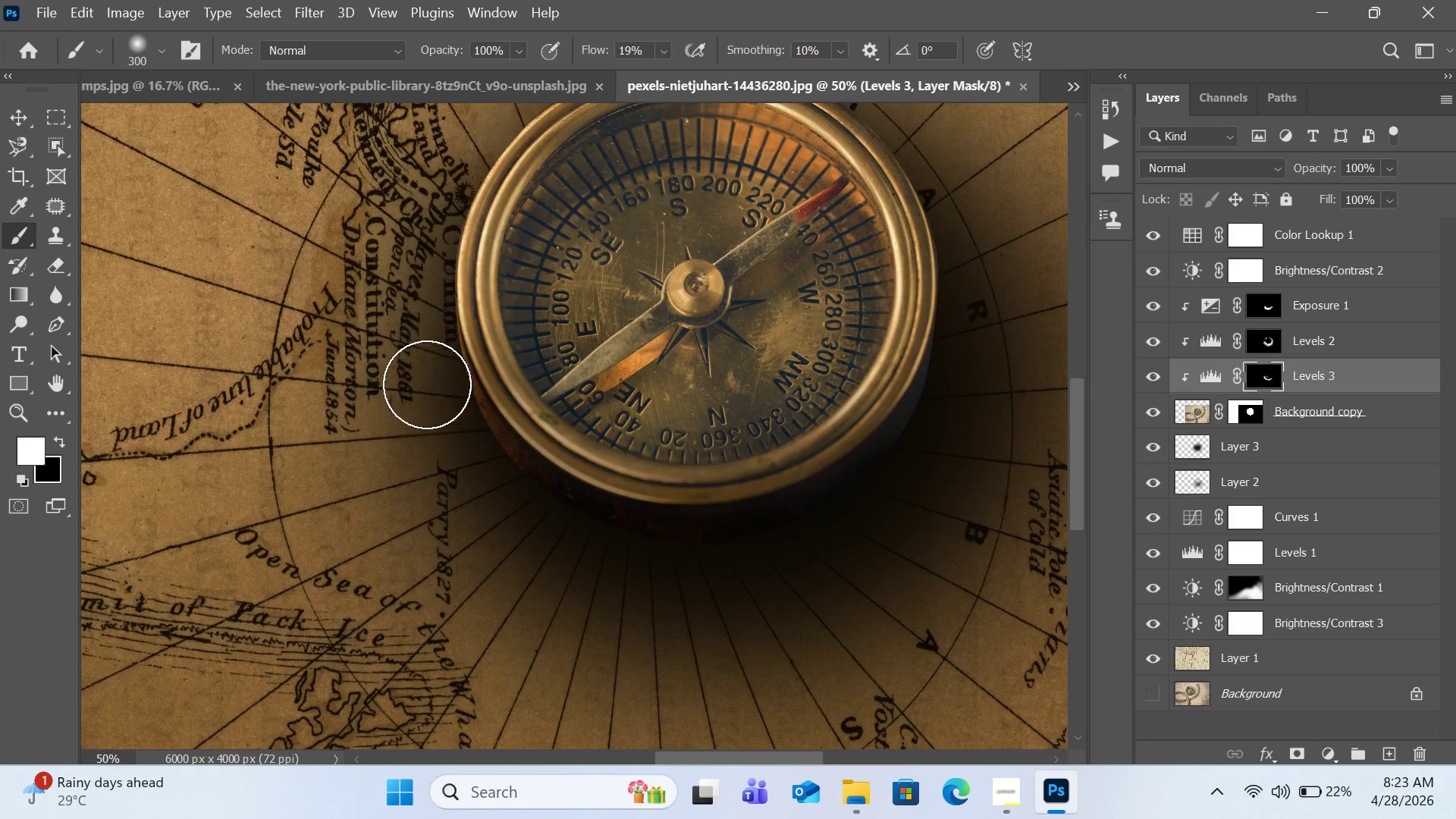 
left_click_drag(start_coordinate=[428, 388], to_coordinate=[453, 507])
 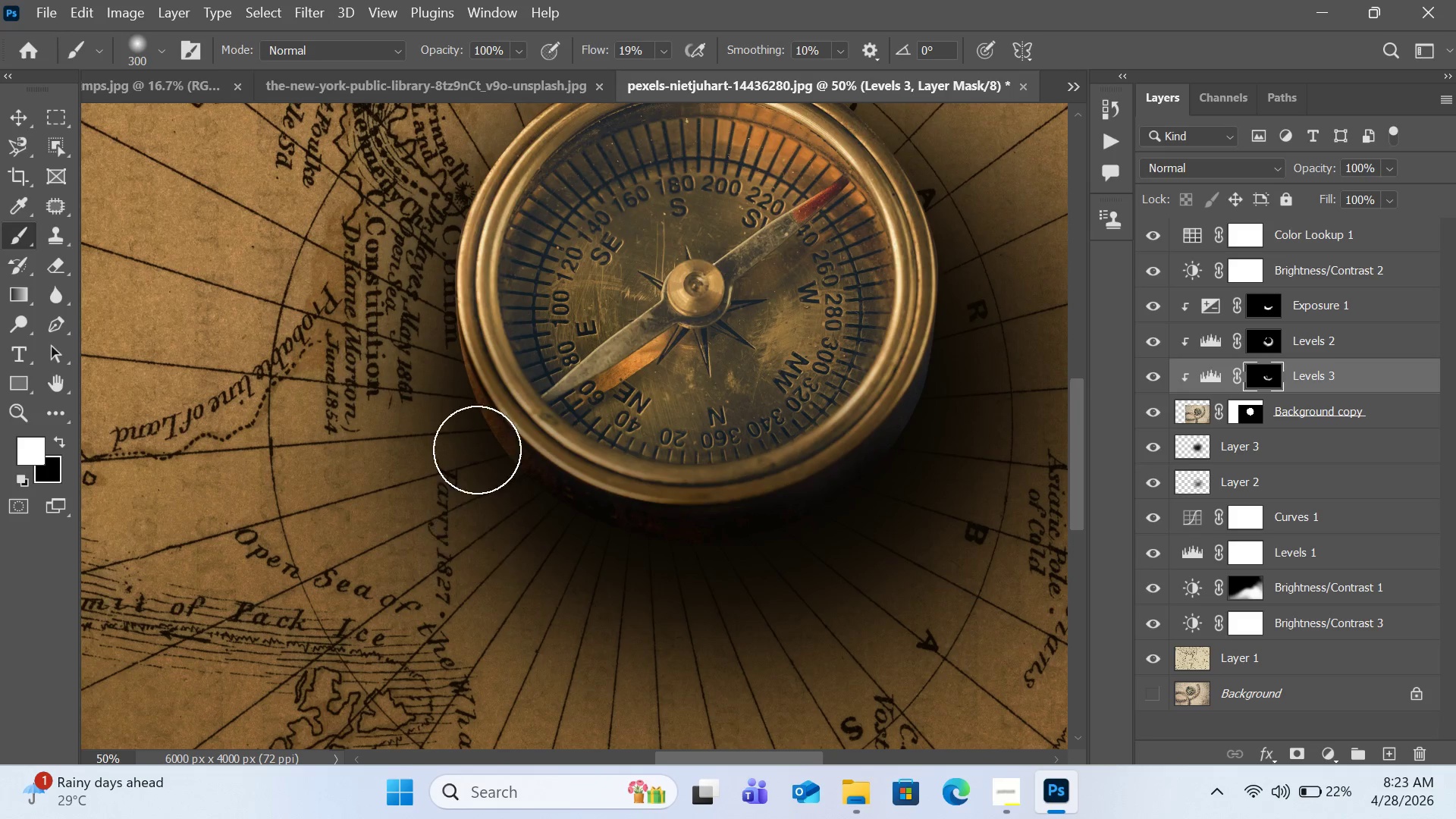 
left_click_drag(start_coordinate=[485, 441], to_coordinate=[598, 565])
 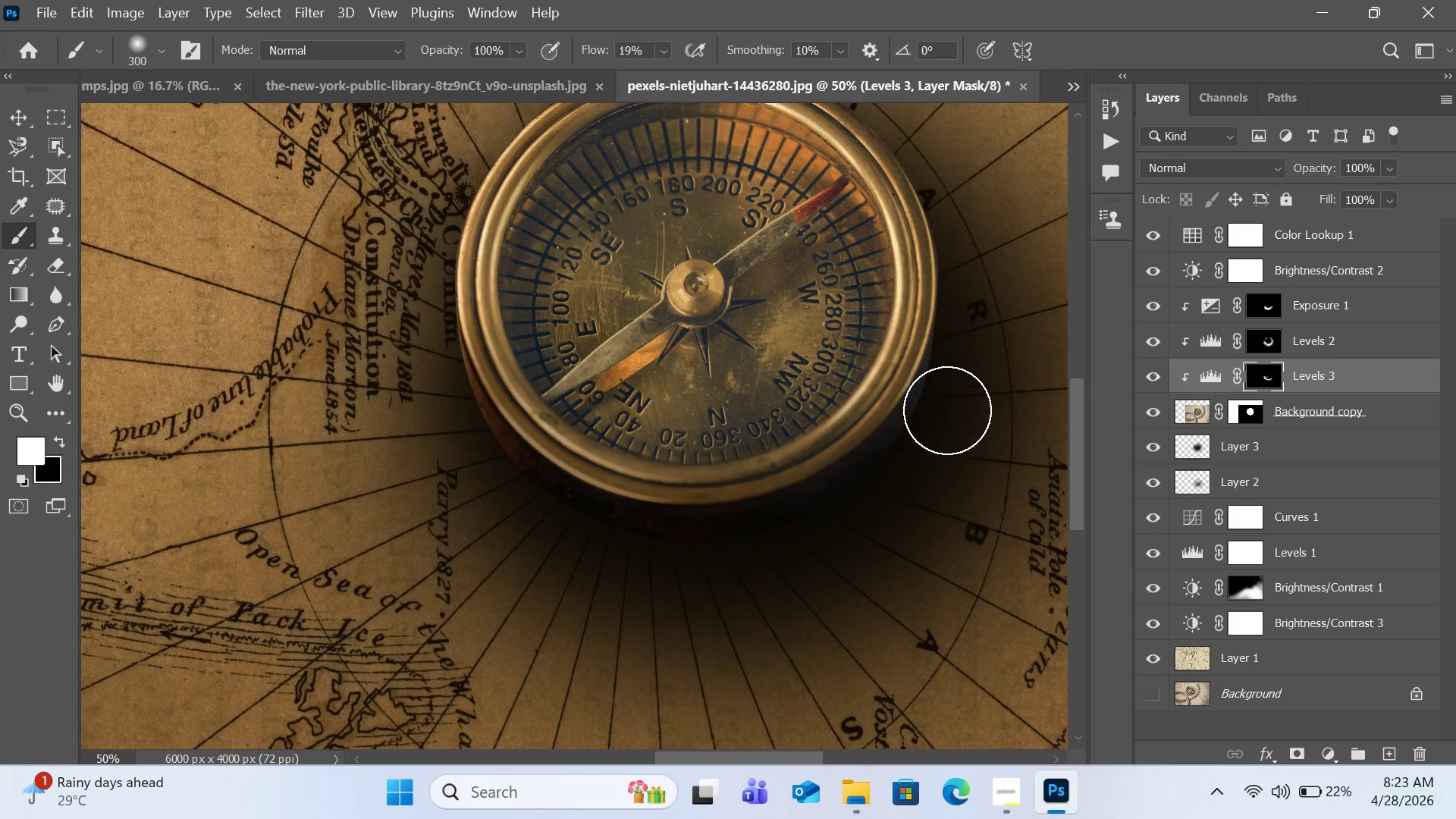 
left_click_drag(start_coordinate=[958, 381], to_coordinate=[832, 528])
 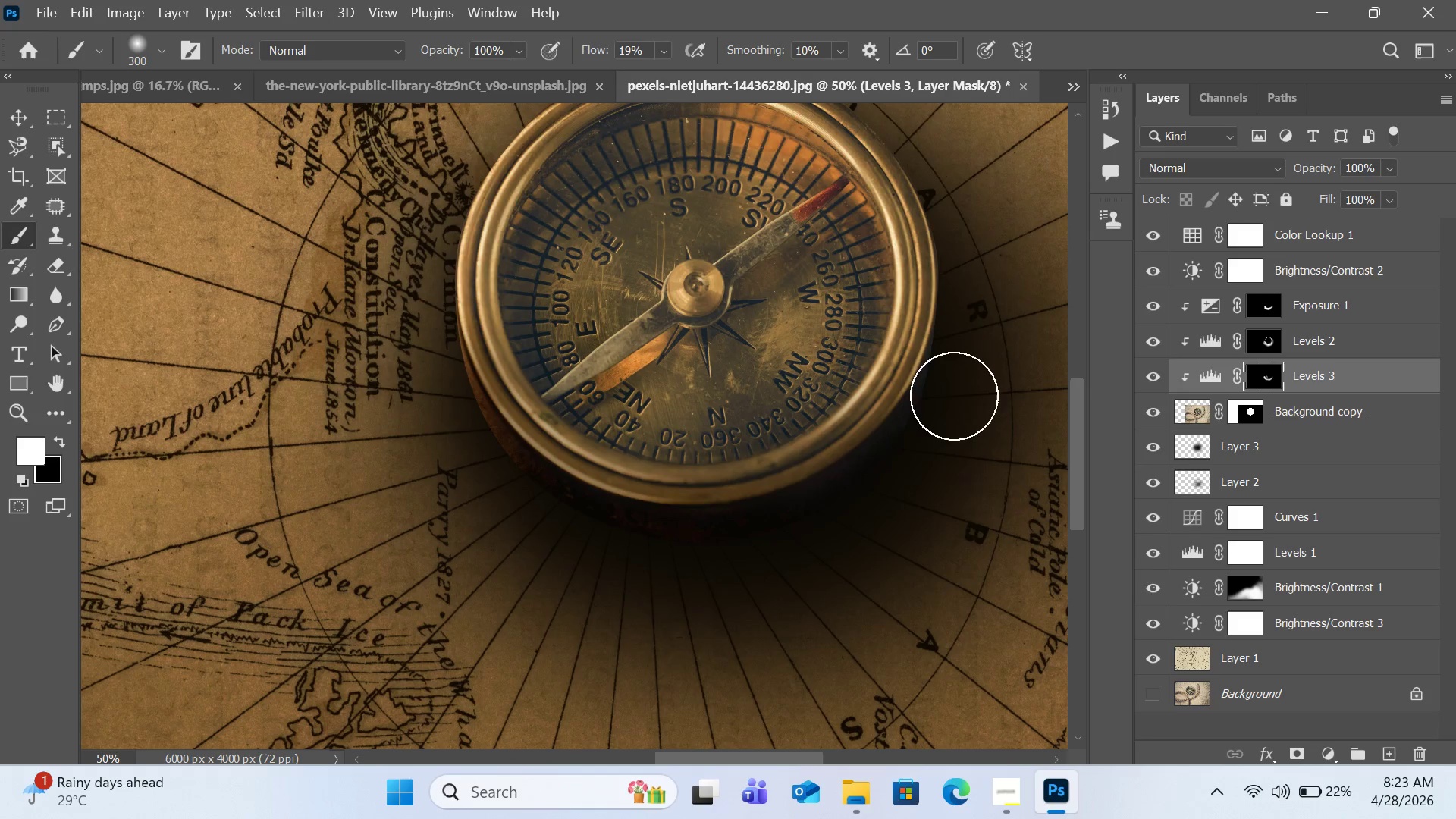 
left_click_drag(start_coordinate=[955, 397], to_coordinate=[833, 529])
 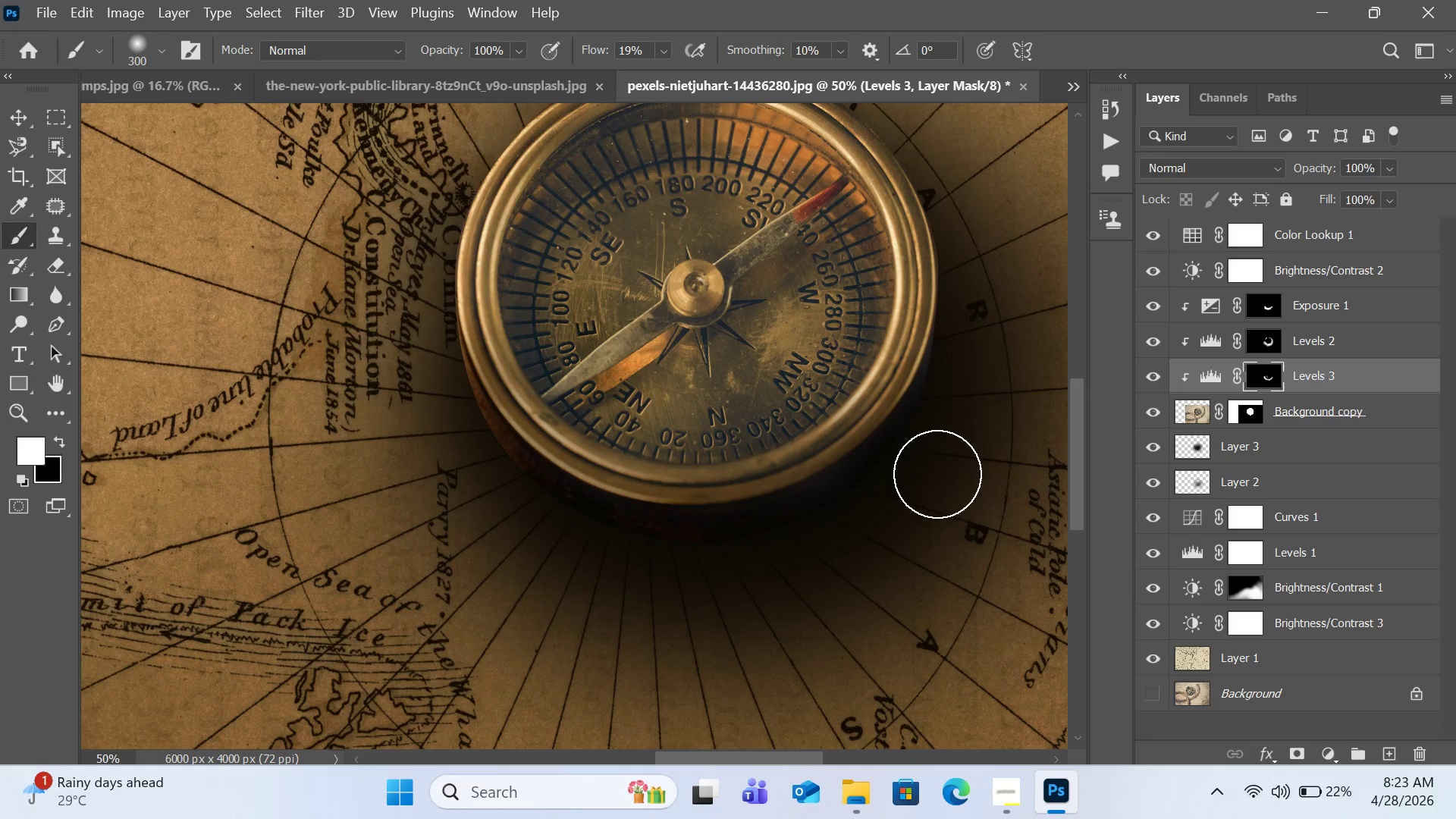 
left_click_drag(start_coordinate=[856, 516], to_coordinate=[626, 577])
 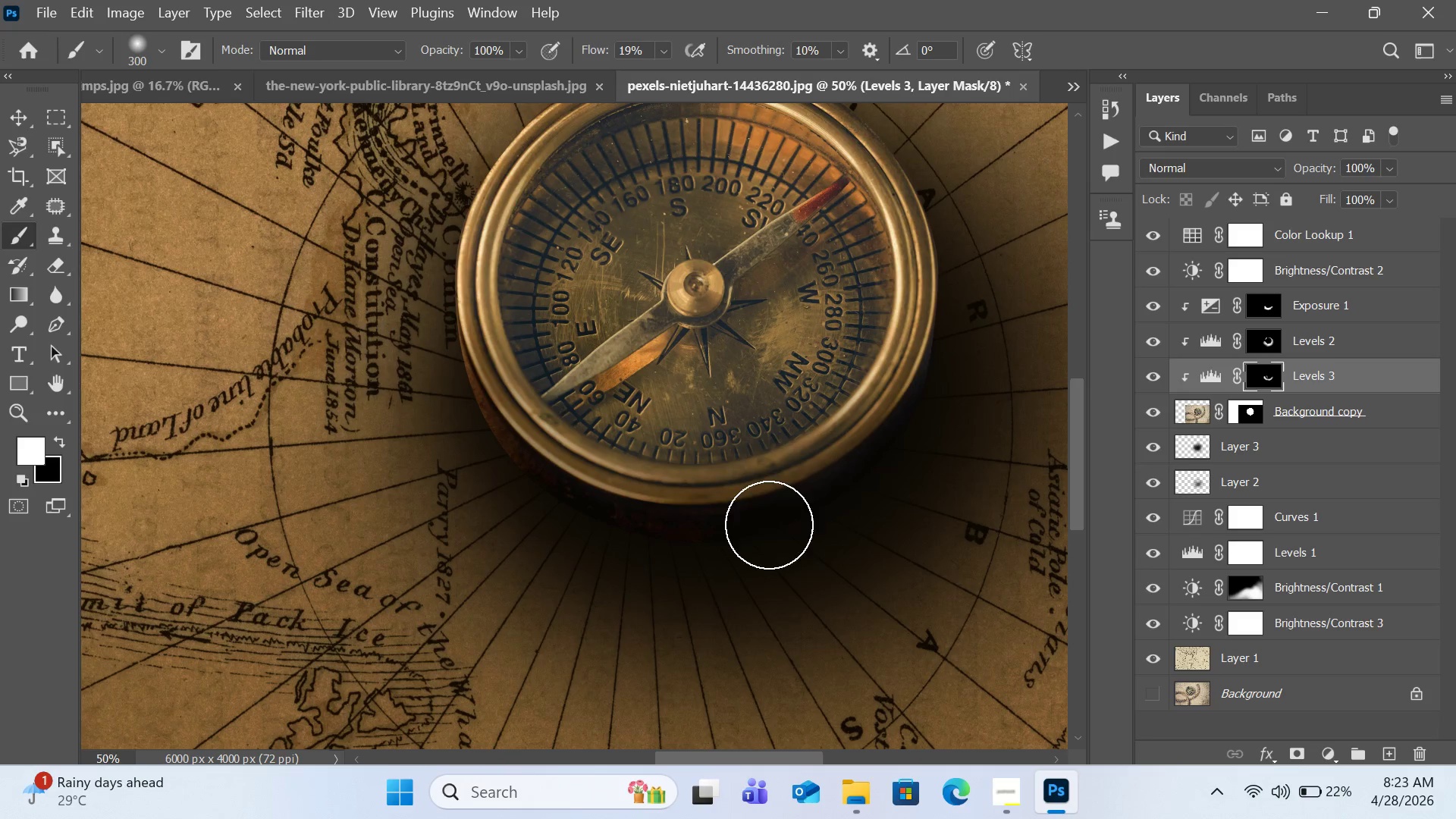 
left_click_drag(start_coordinate=[828, 517], to_coordinate=[347, 551])
 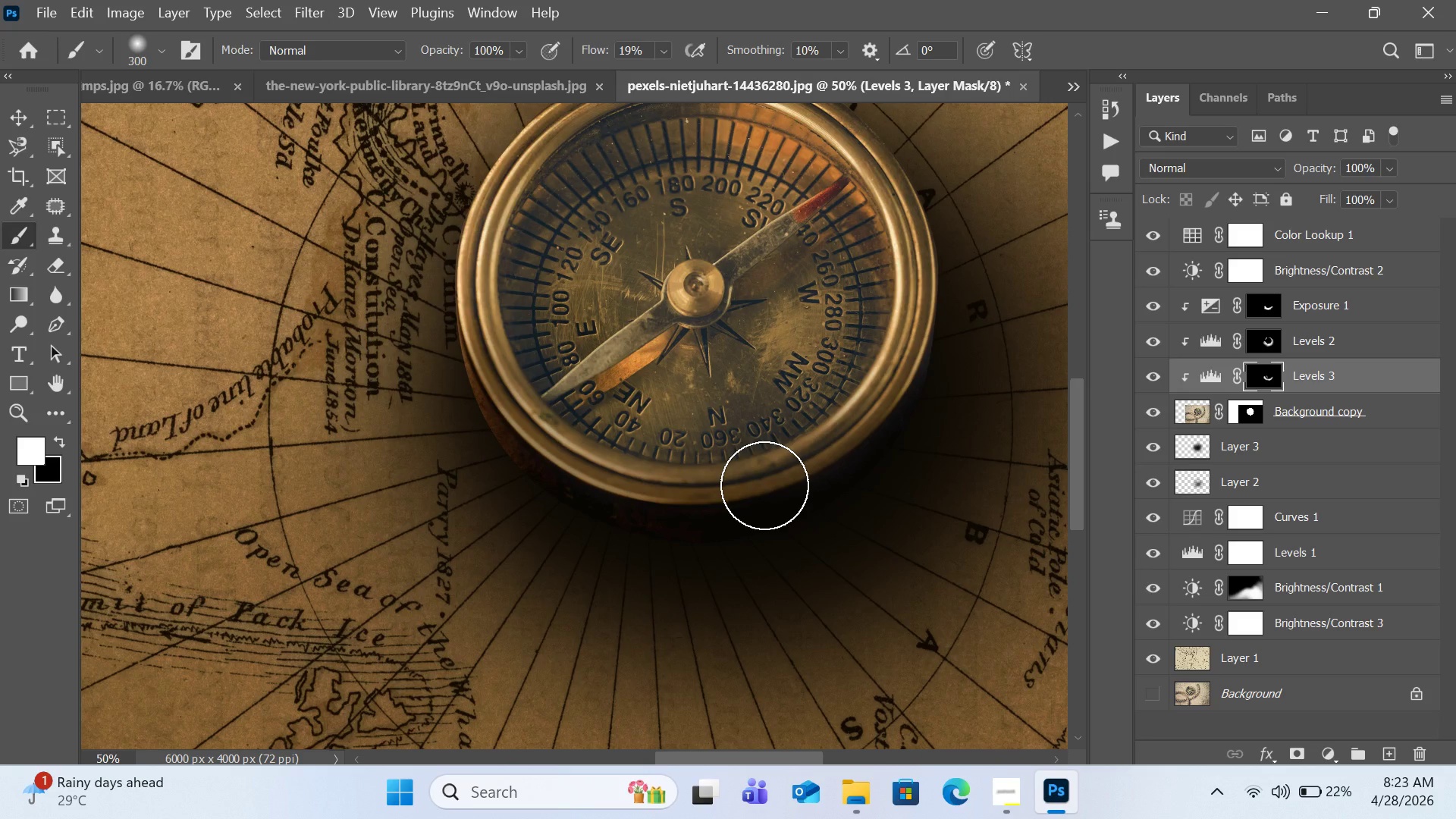 
wait(5.66)
 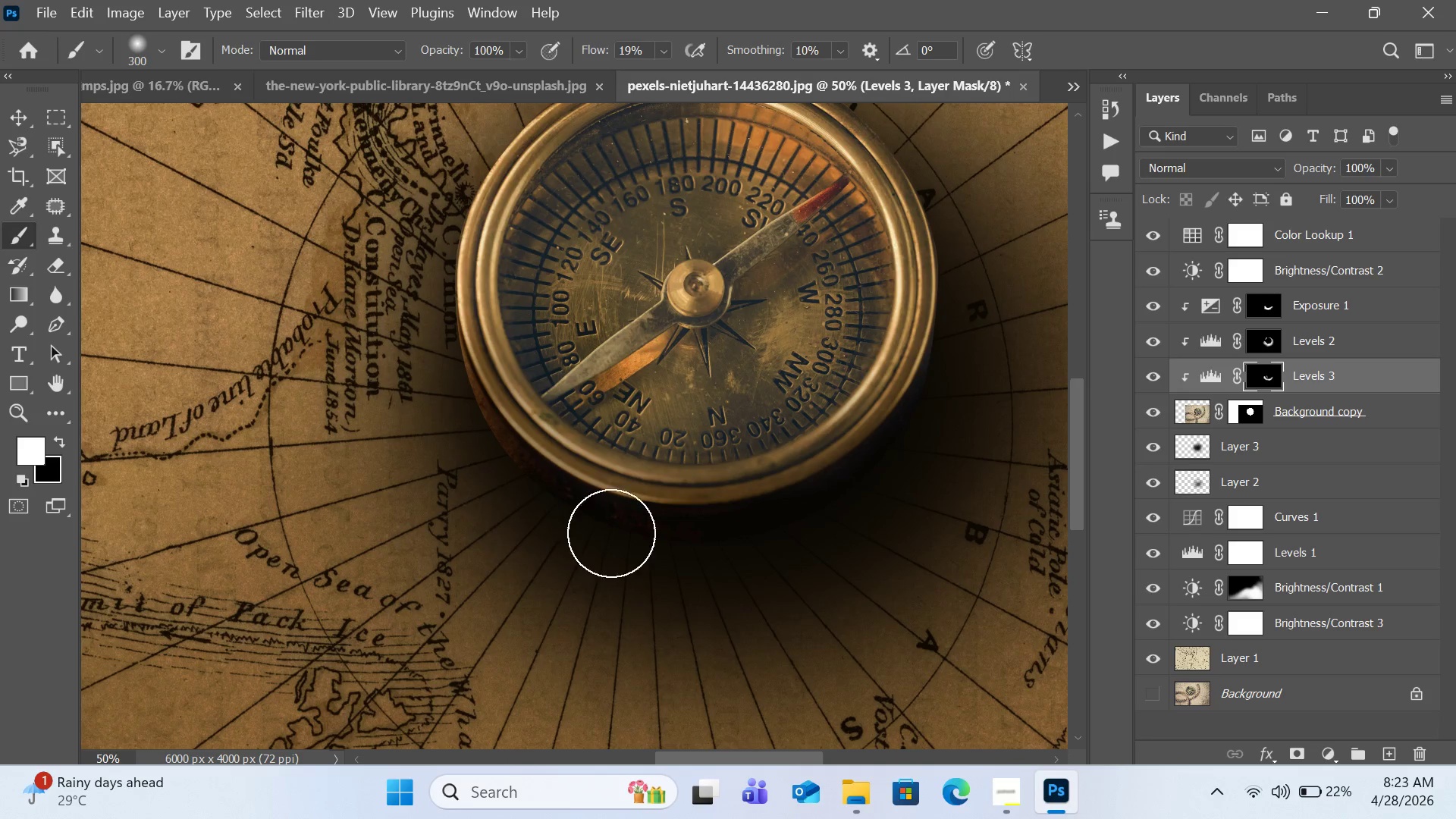 
key(Alt+AltLeft)
 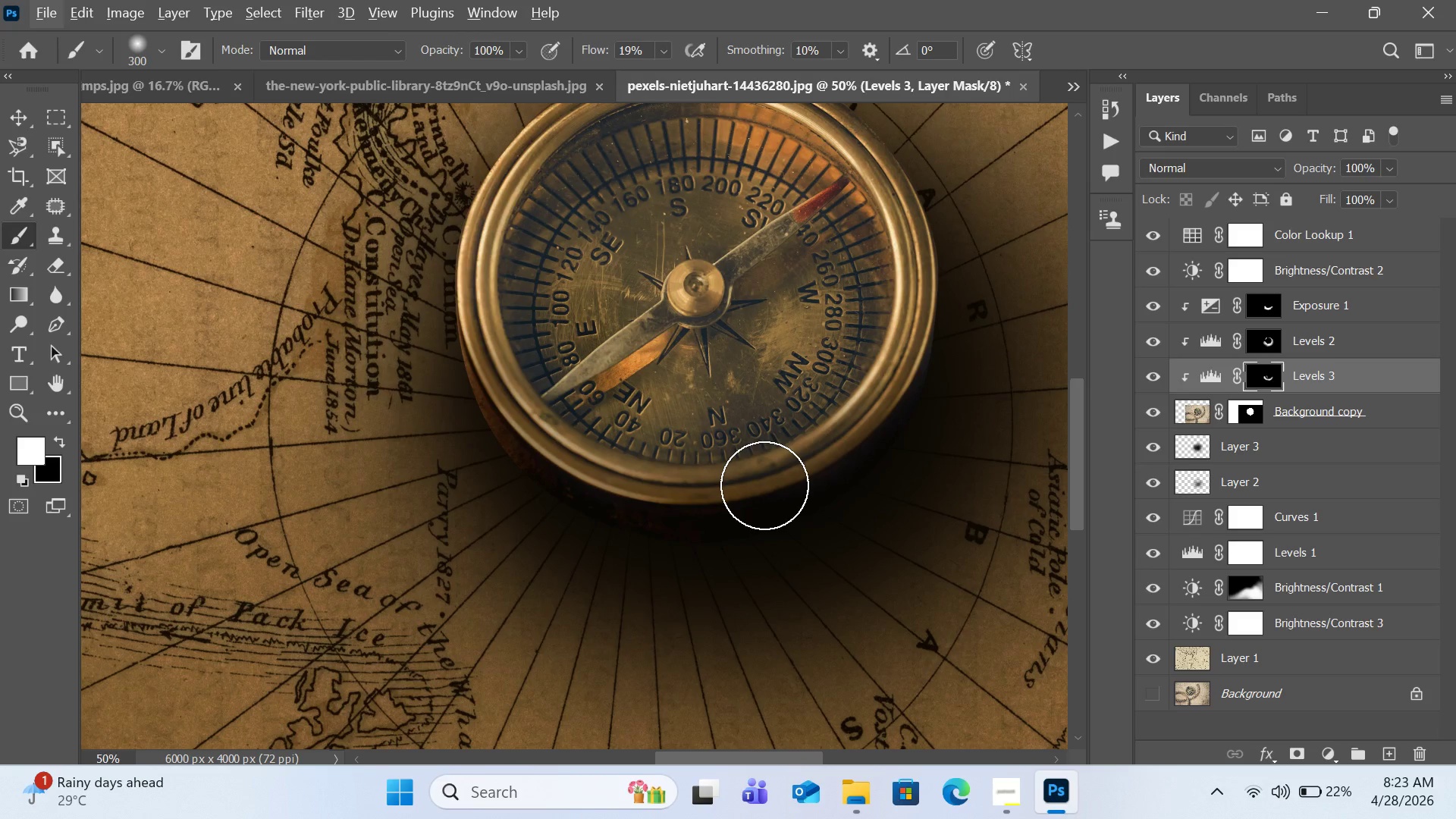 
key(X)
 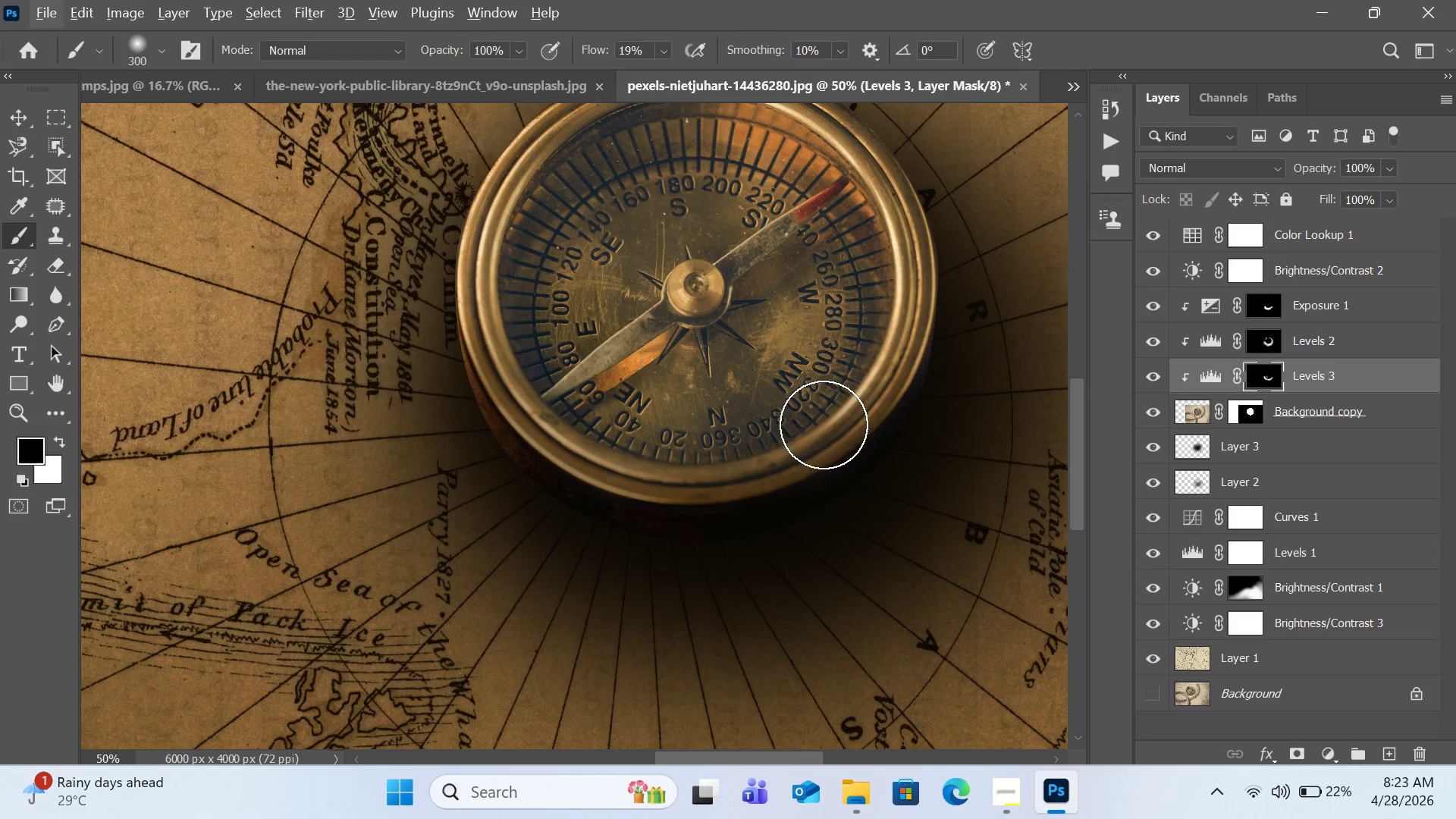 
left_click_drag(start_coordinate=[828, 412], to_coordinate=[752, 435])
 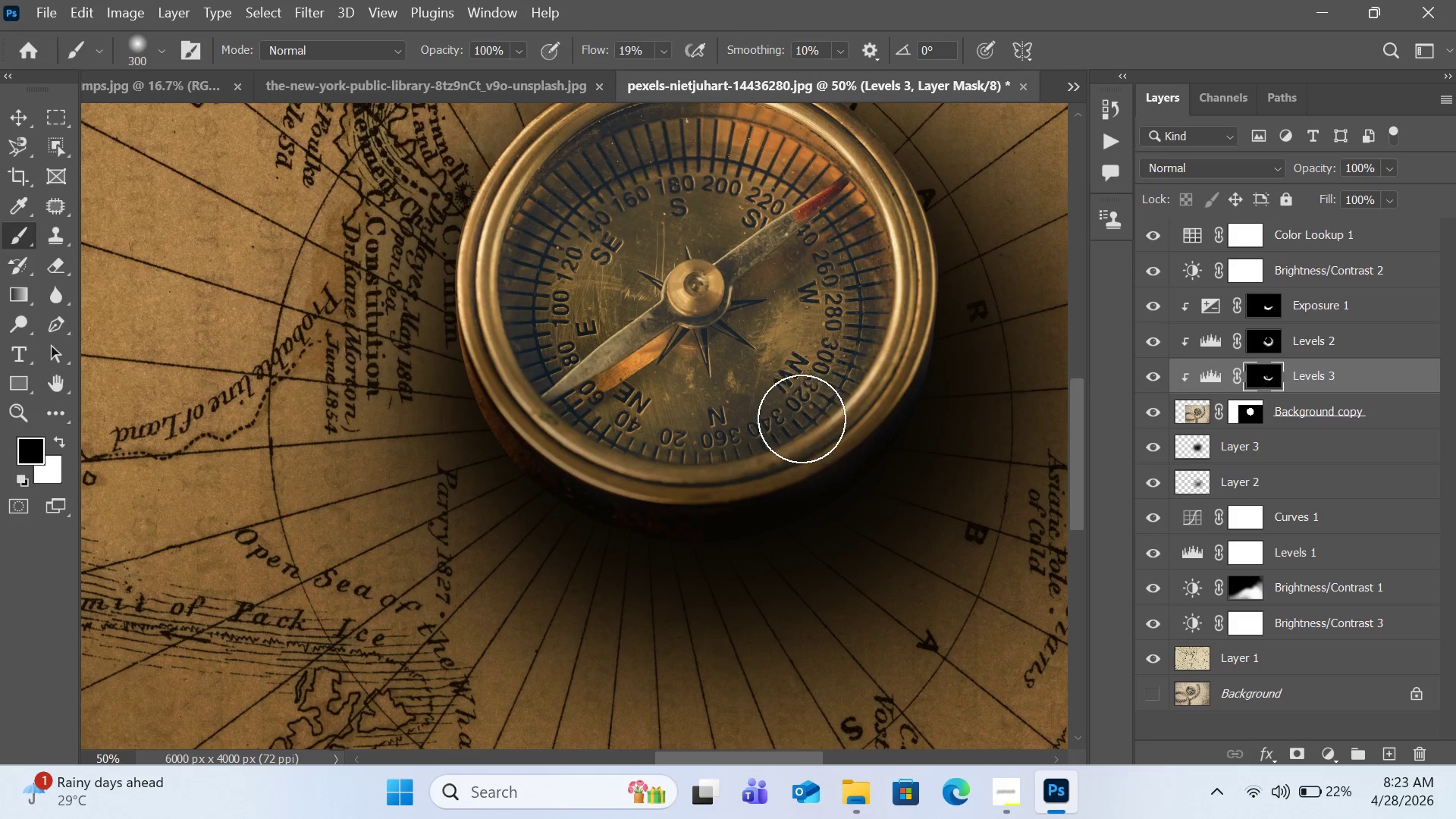 
left_click_drag(start_coordinate=[800, 423], to_coordinate=[713, 449])
 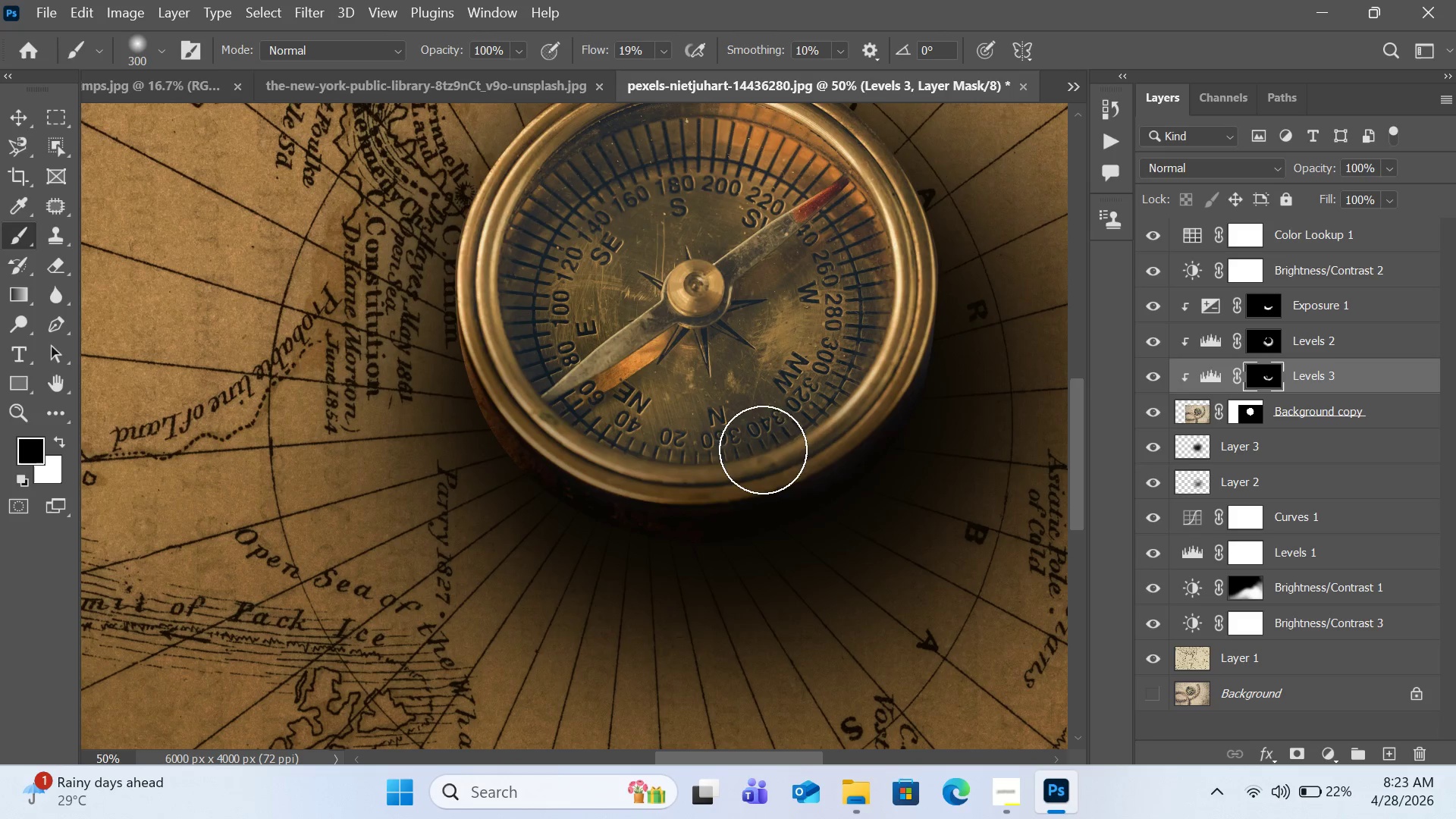 
left_click_drag(start_coordinate=[759, 455], to_coordinate=[670, 466])
 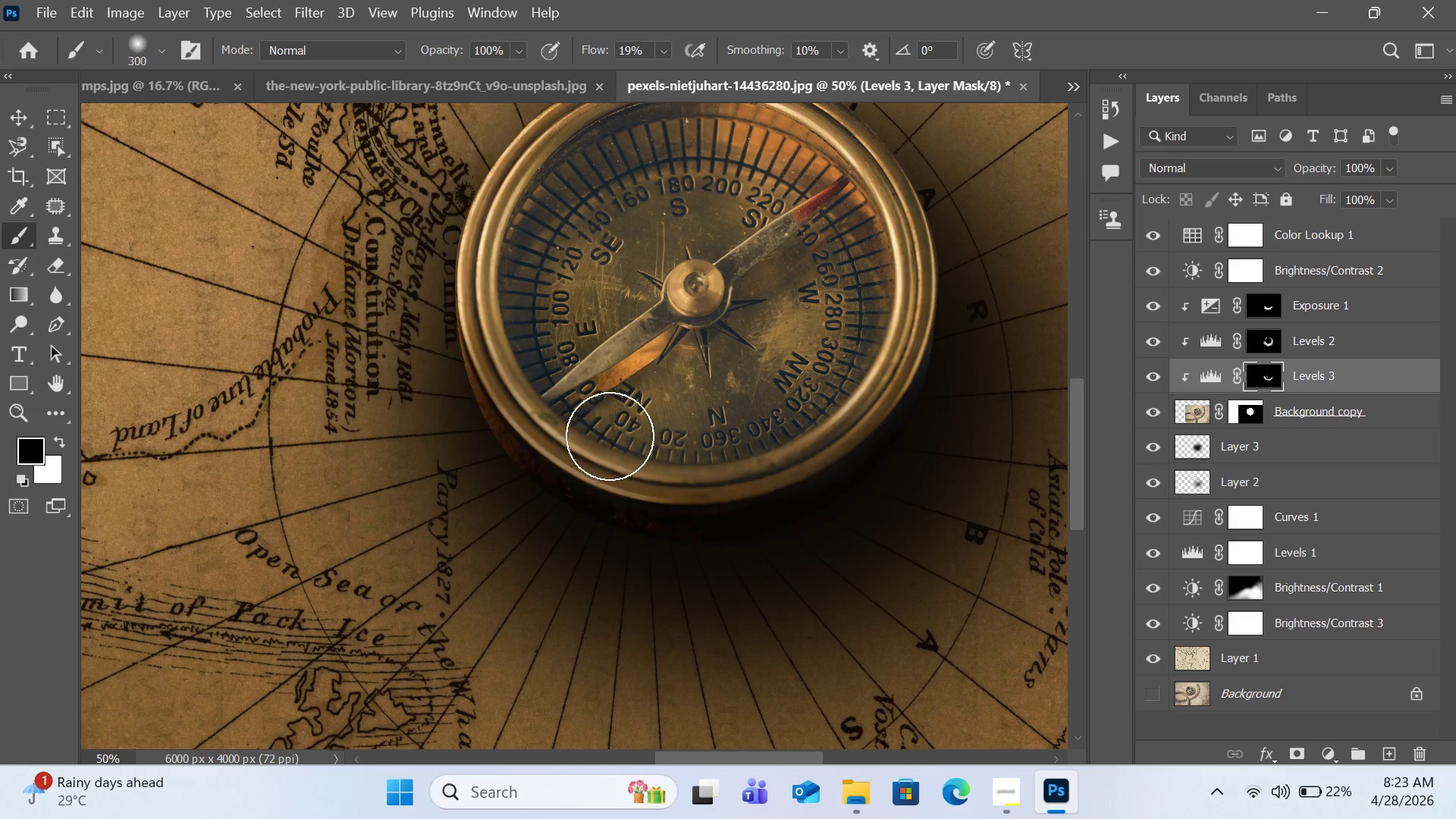 
left_click_drag(start_coordinate=[594, 432], to_coordinate=[728, 471])
 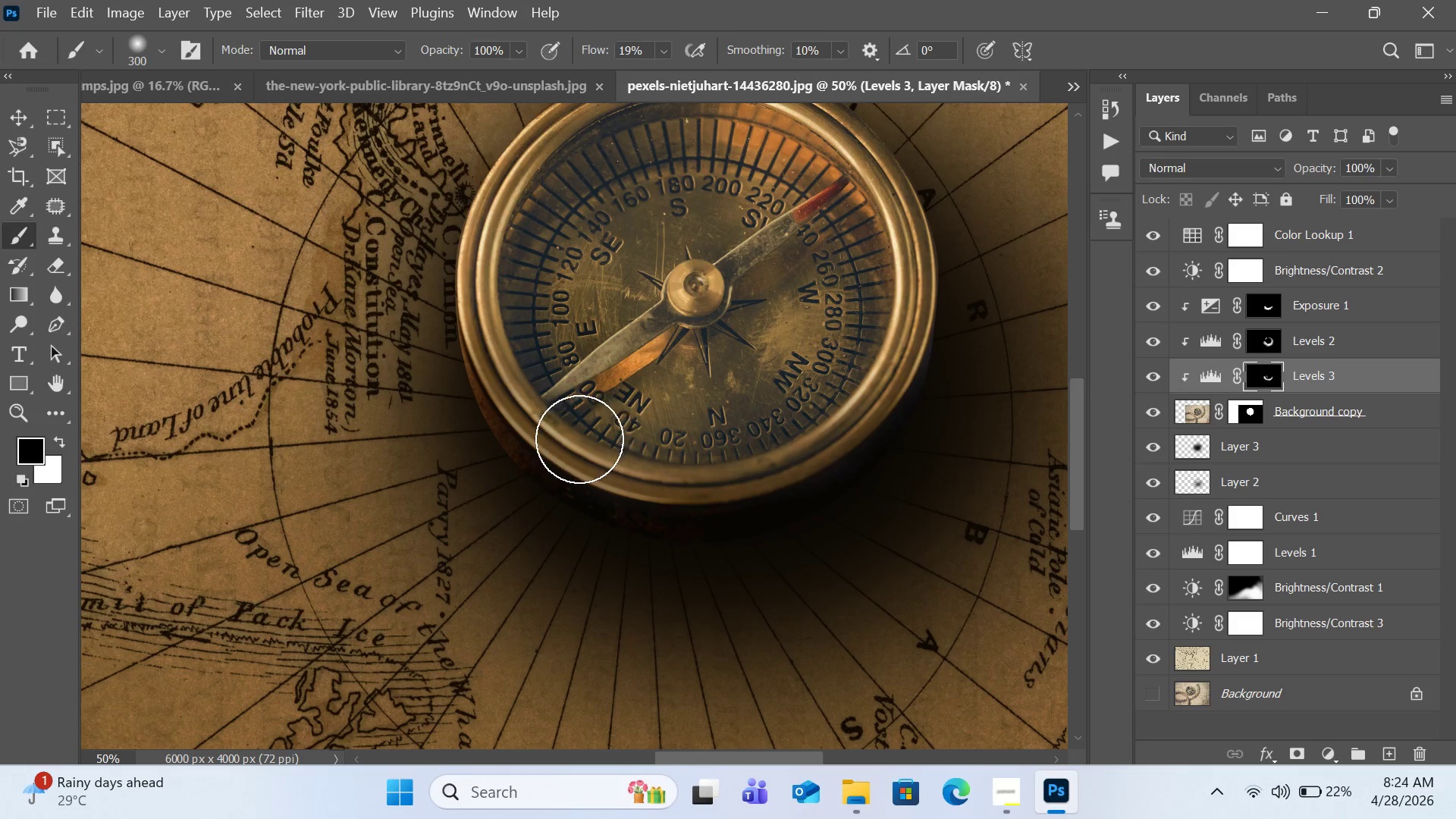 
left_click_drag(start_coordinate=[576, 437], to_coordinate=[798, 443])
 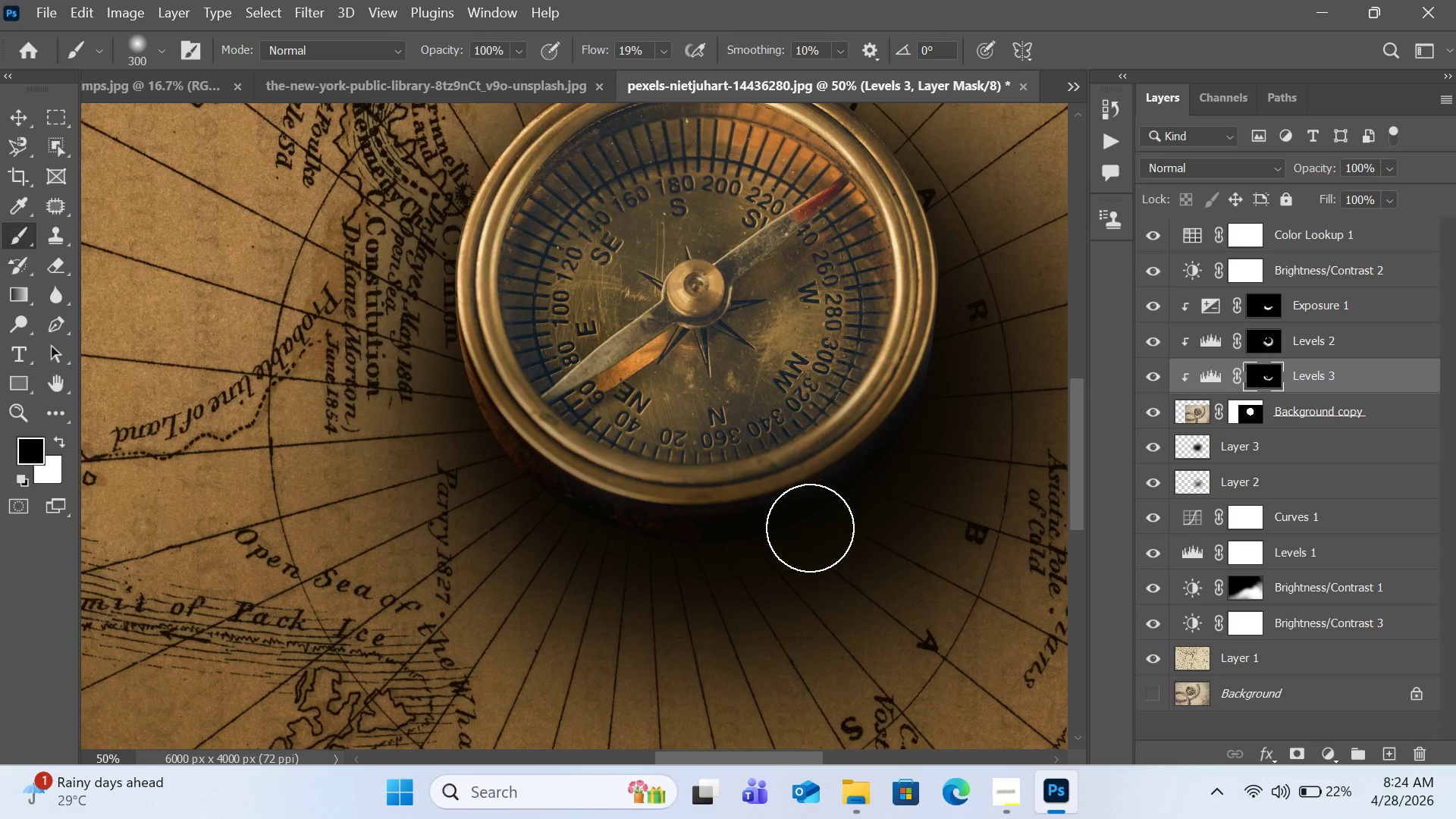 
key(X)
 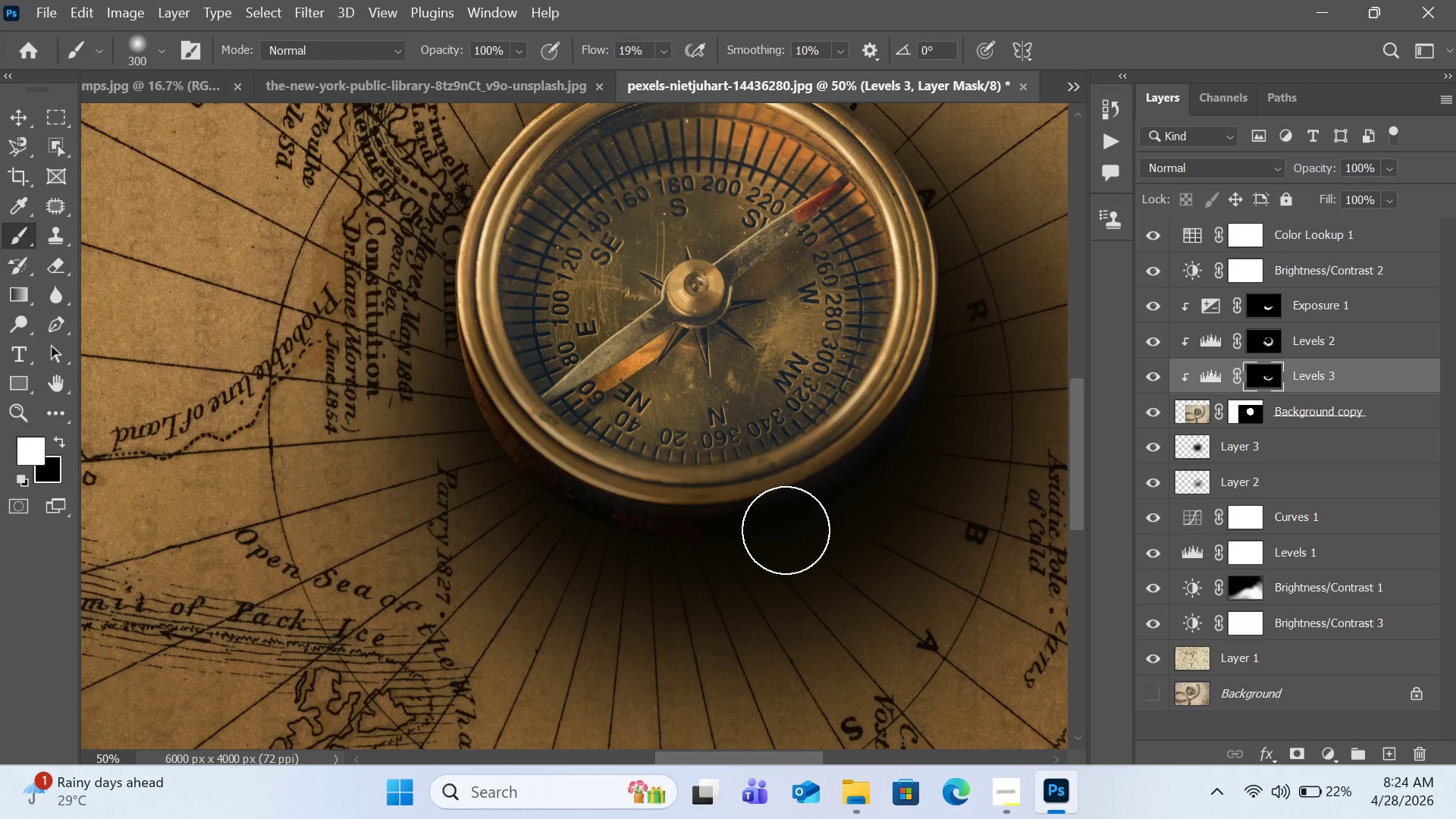 
left_click_drag(start_coordinate=[788, 531], to_coordinate=[683, 545])
 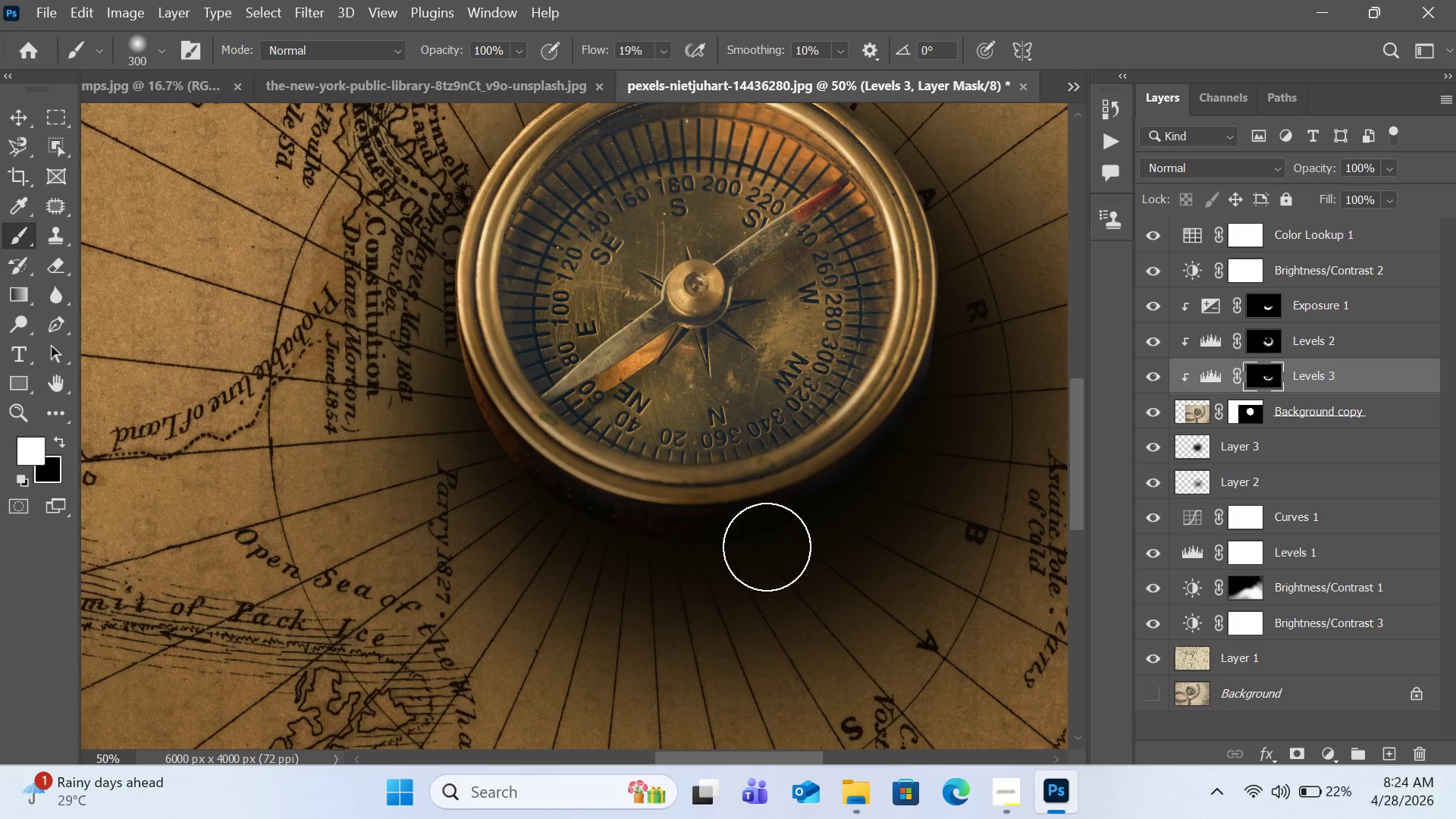 
left_click_drag(start_coordinate=[767, 547], to_coordinate=[632, 551])
 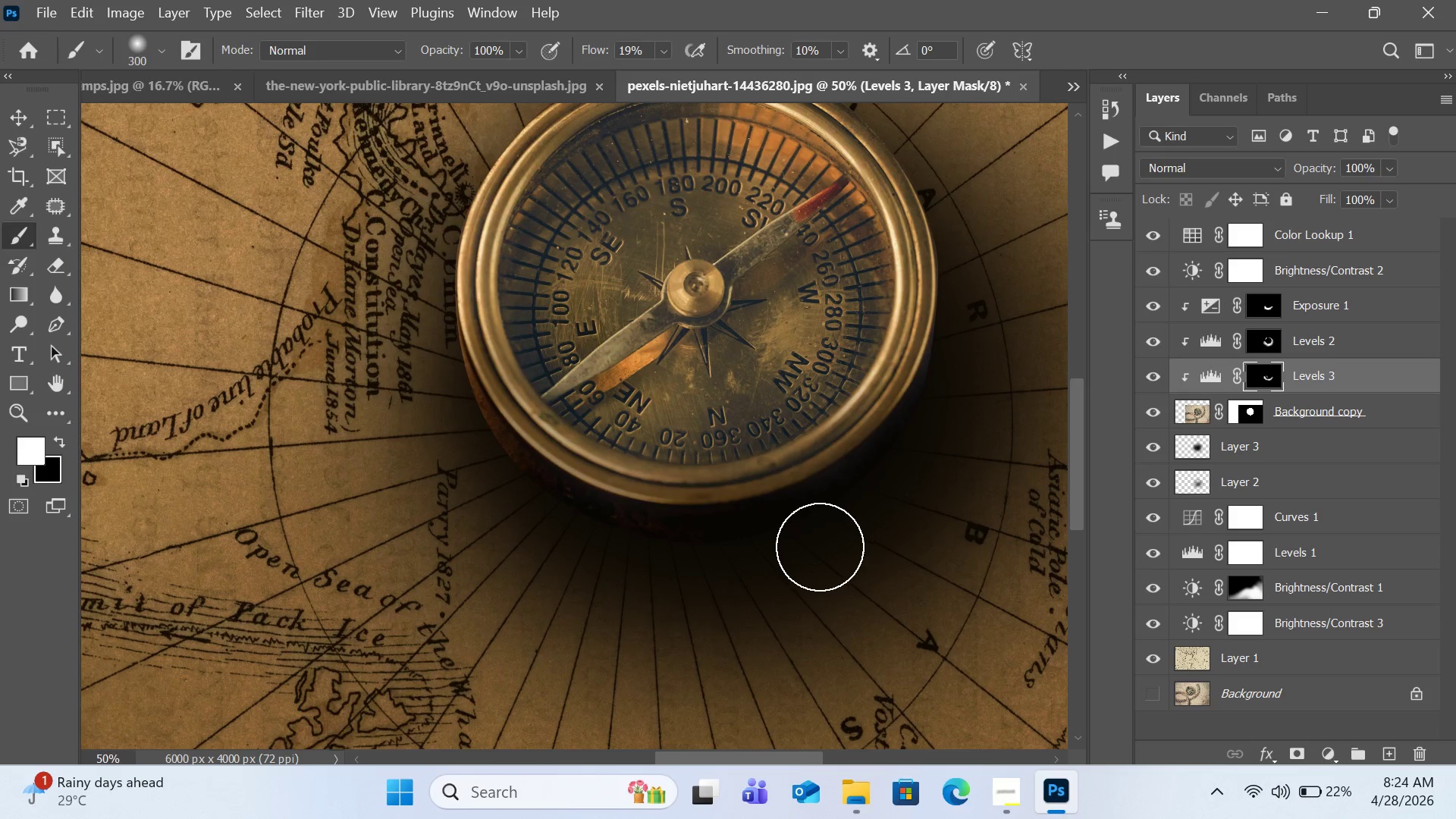 
left_click_drag(start_coordinate=[771, 547], to_coordinate=[514, 530])
 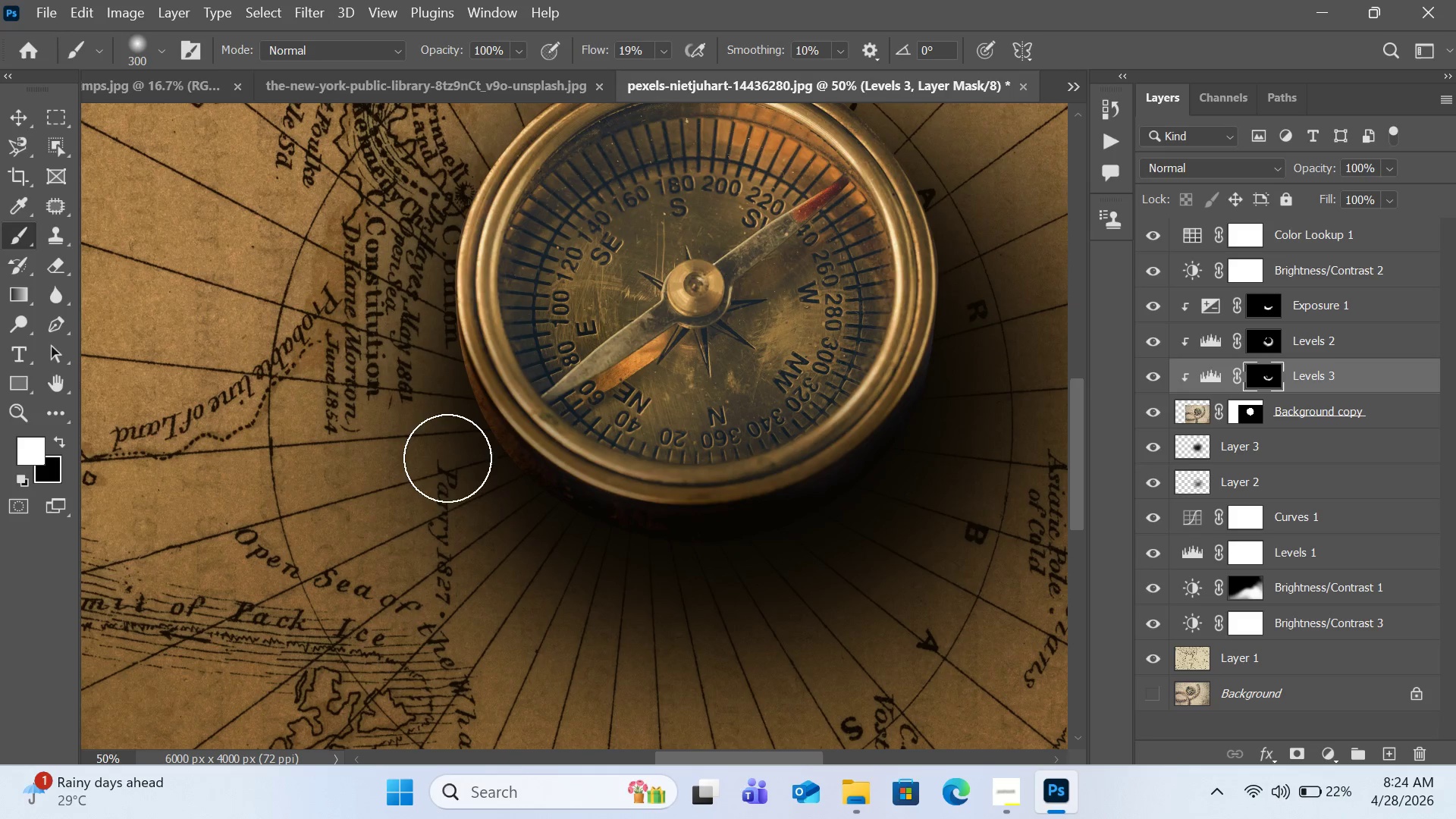 
left_click_drag(start_coordinate=[460, 437], to_coordinate=[514, 489])
 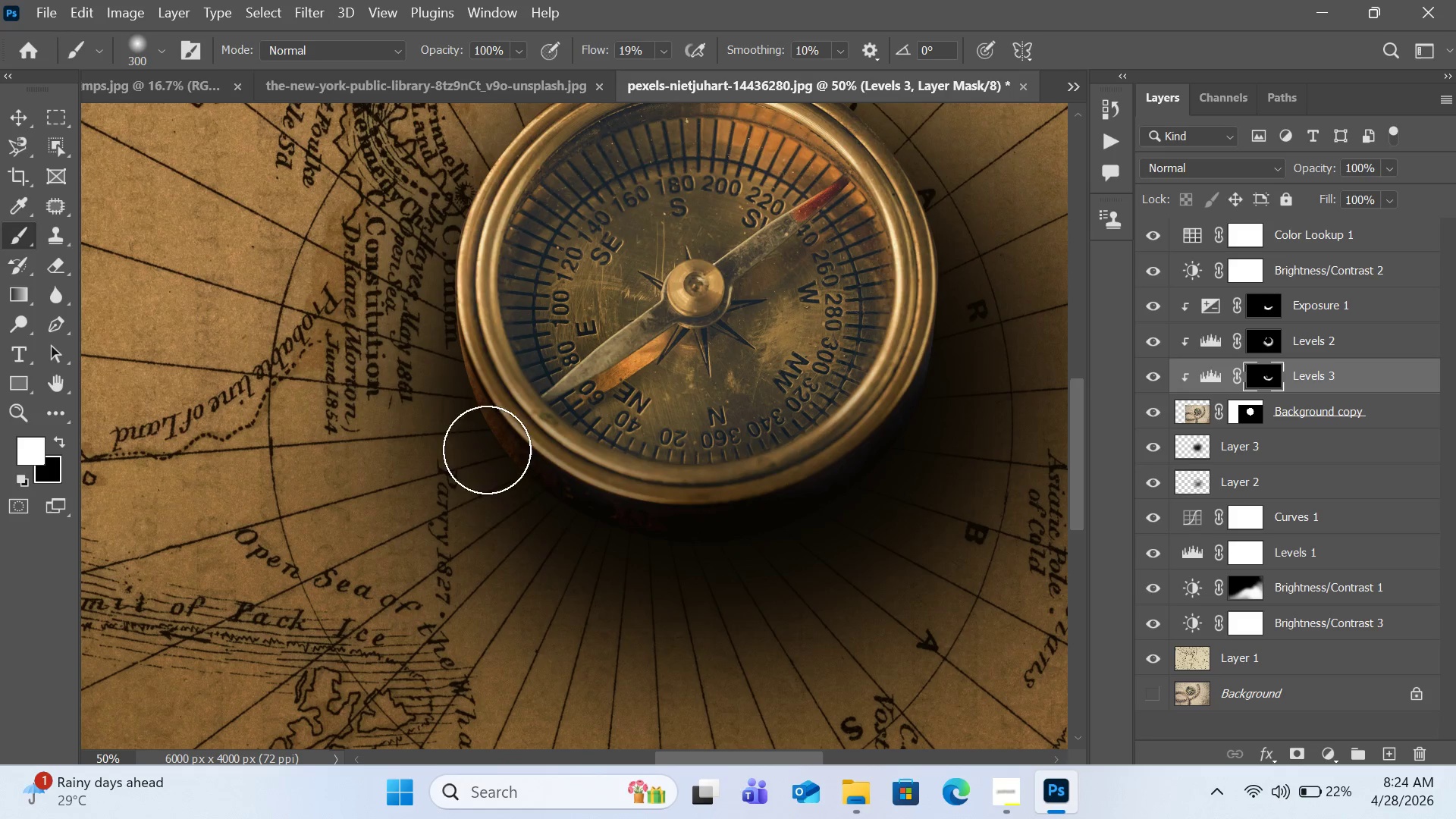 
left_click_drag(start_coordinate=[488, 456], to_coordinate=[511, 511])
 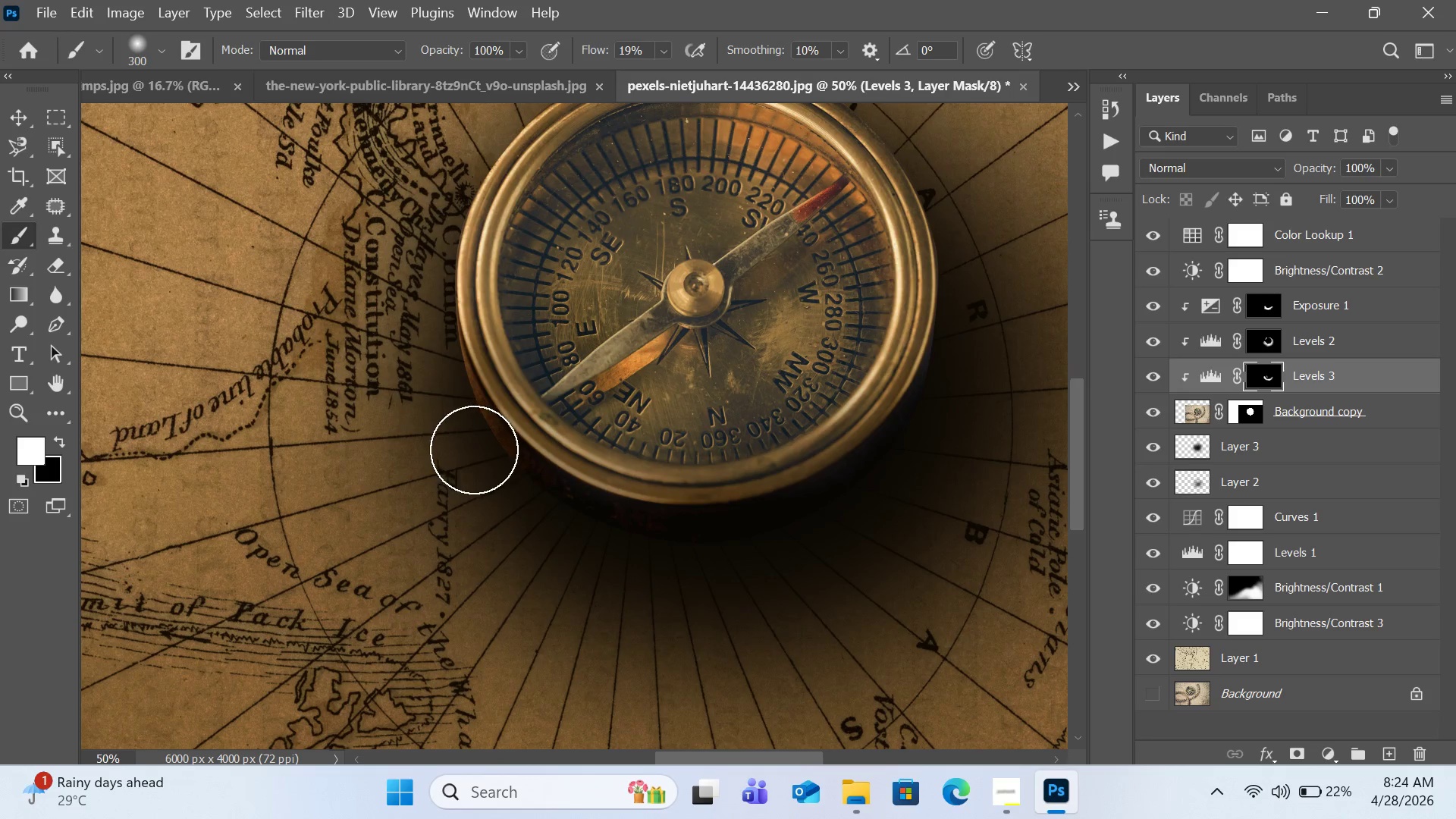 
left_click_drag(start_coordinate=[474, 448], to_coordinate=[485, 517])
 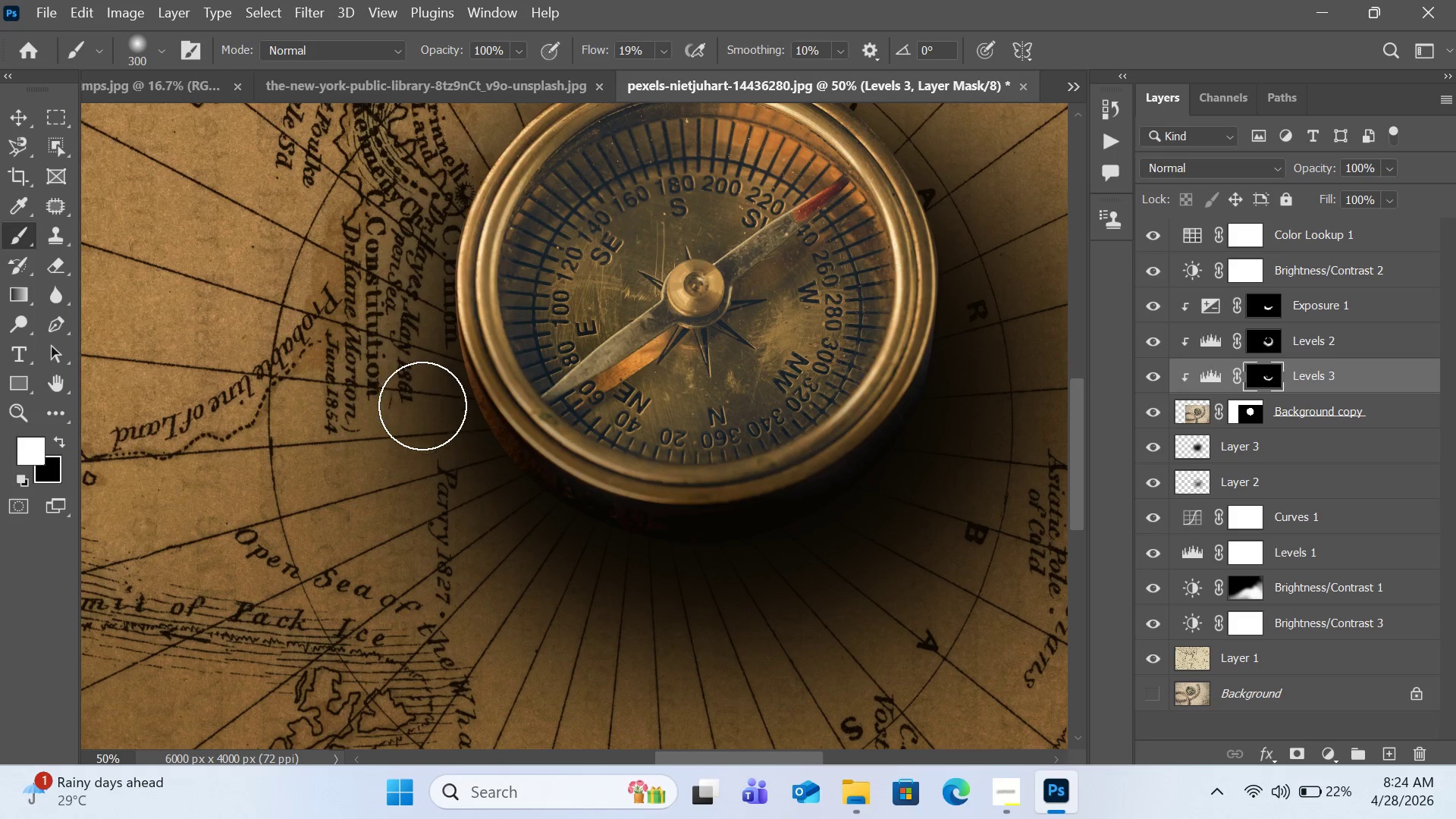 
left_click_drag(start_coordinate=[427, 410], to_coordinate=[523, 538])
 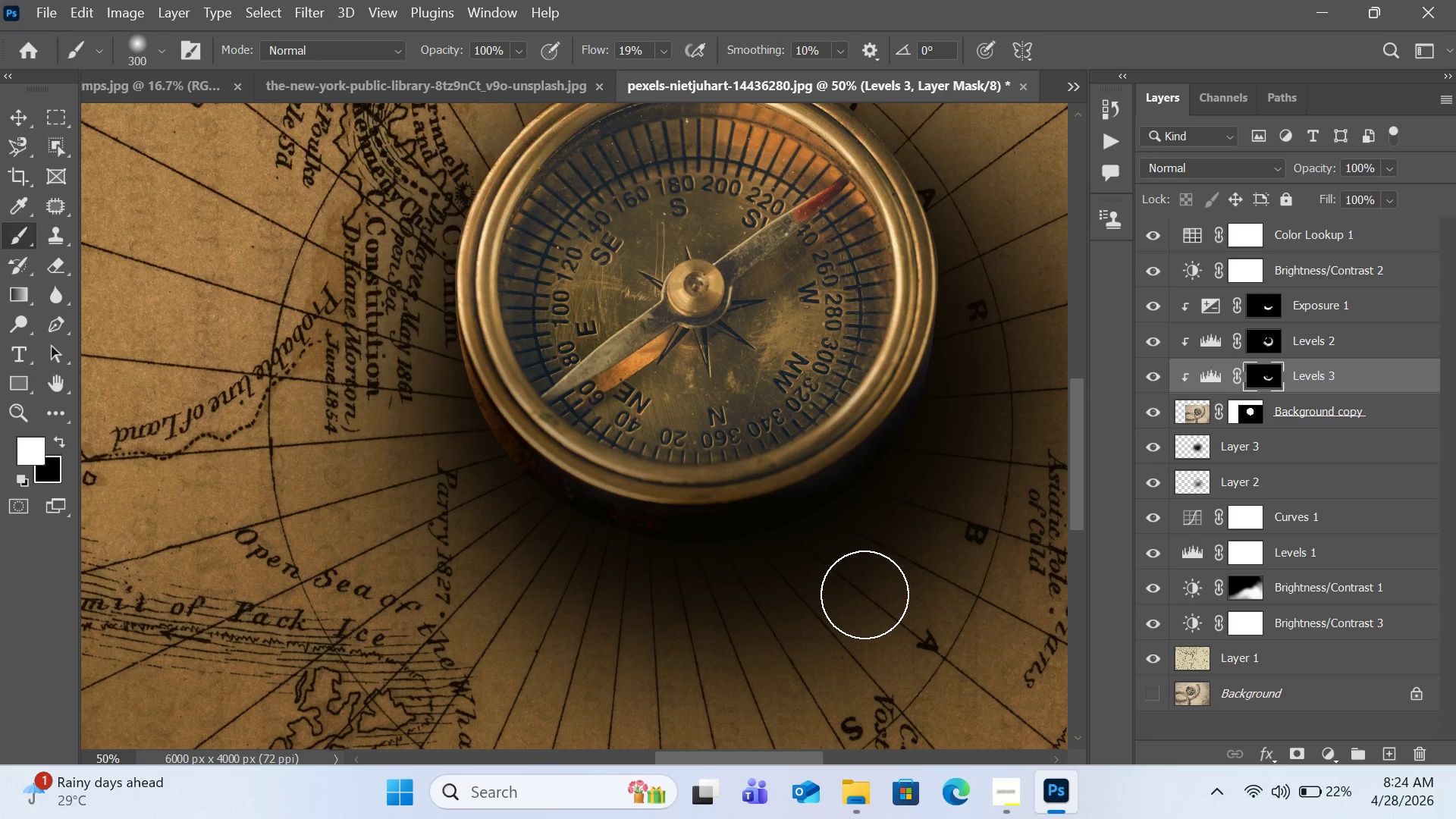 
scroll: coordinate [864, 595], scroll_direction: up, amount: 8.0
 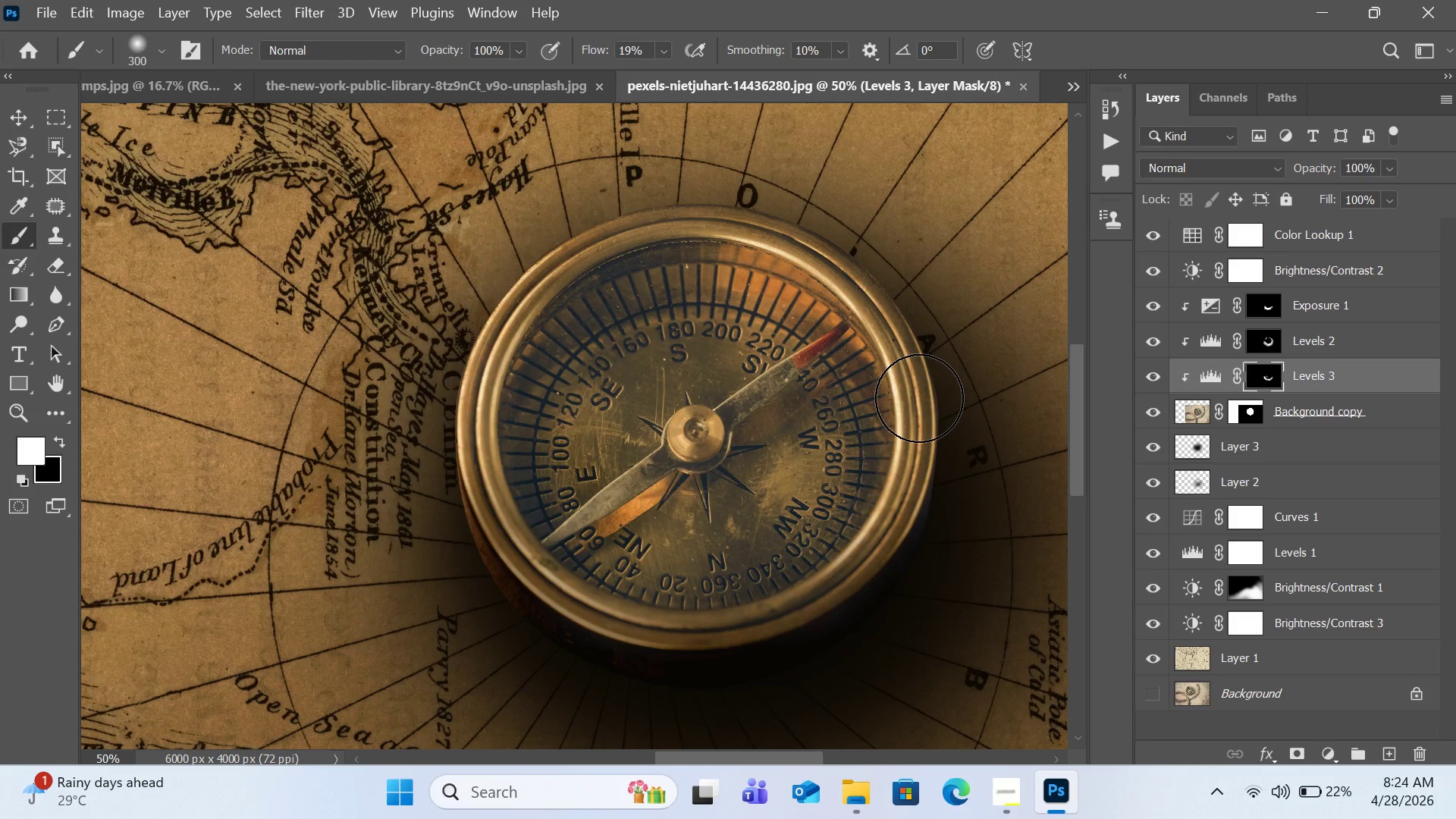 
wait(9.46)
 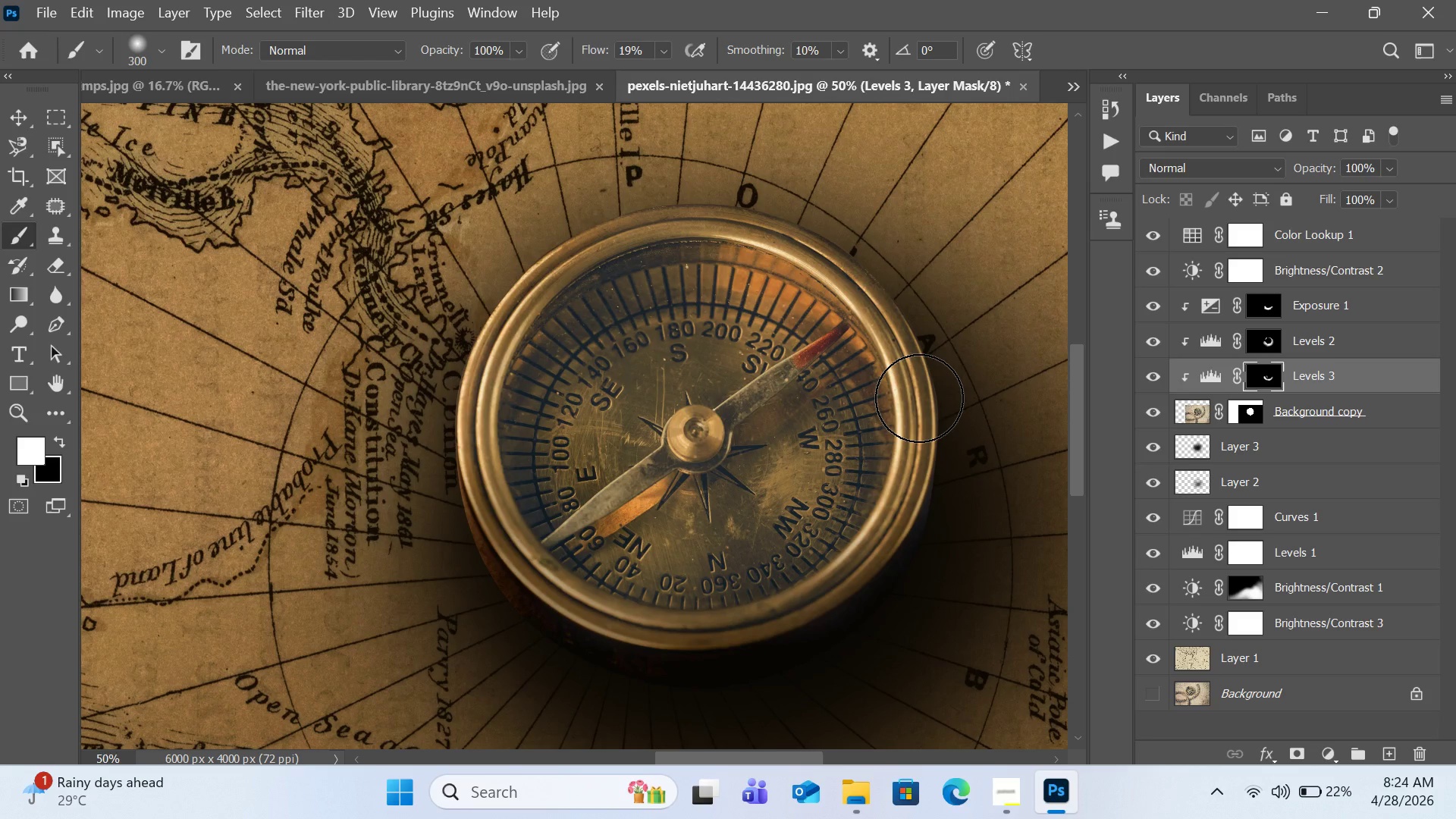 
left_click_drag(start_coordinate=[447, 524], to_coordinate=[455, 551])
 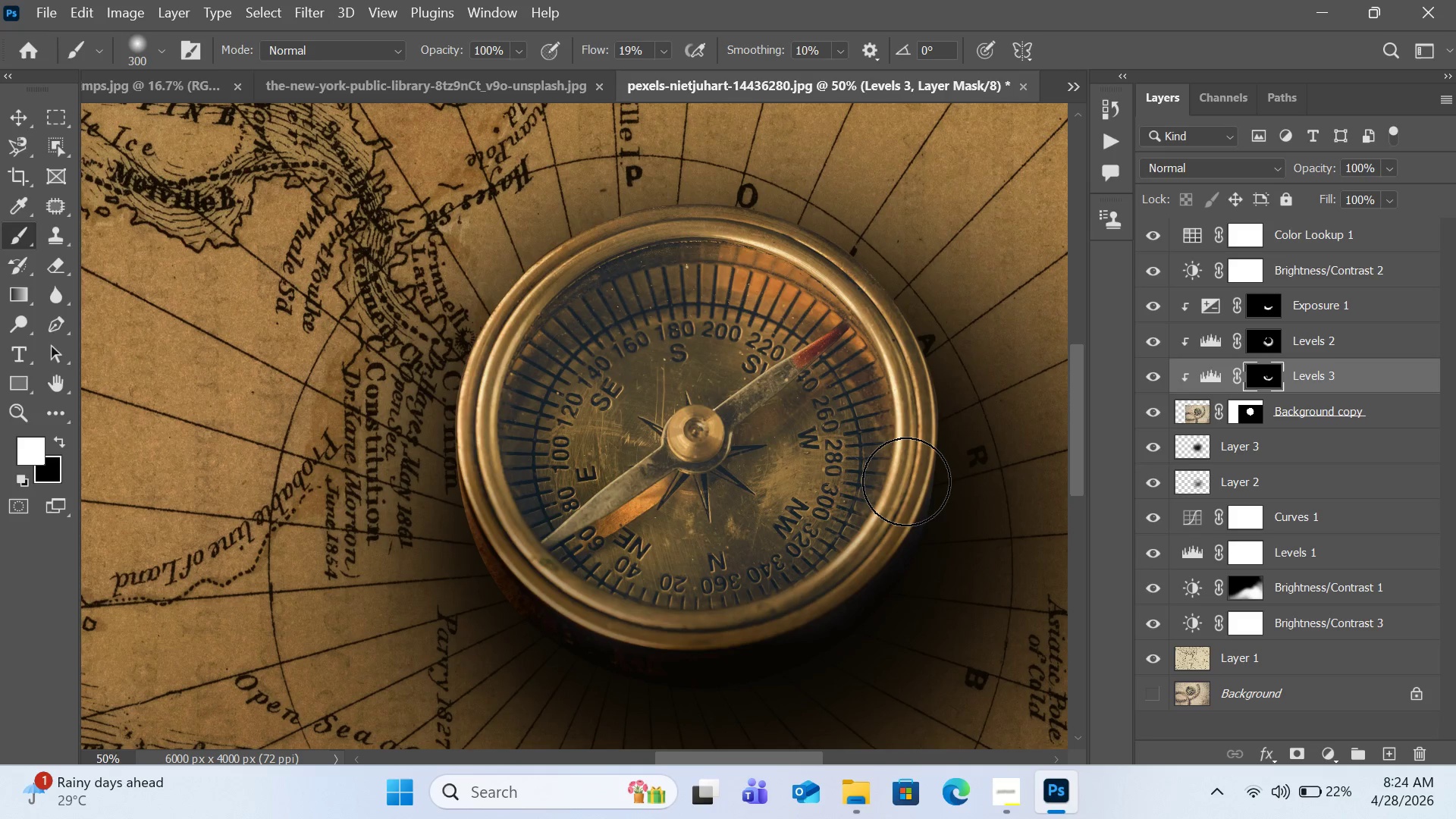 
key(Control+0)
 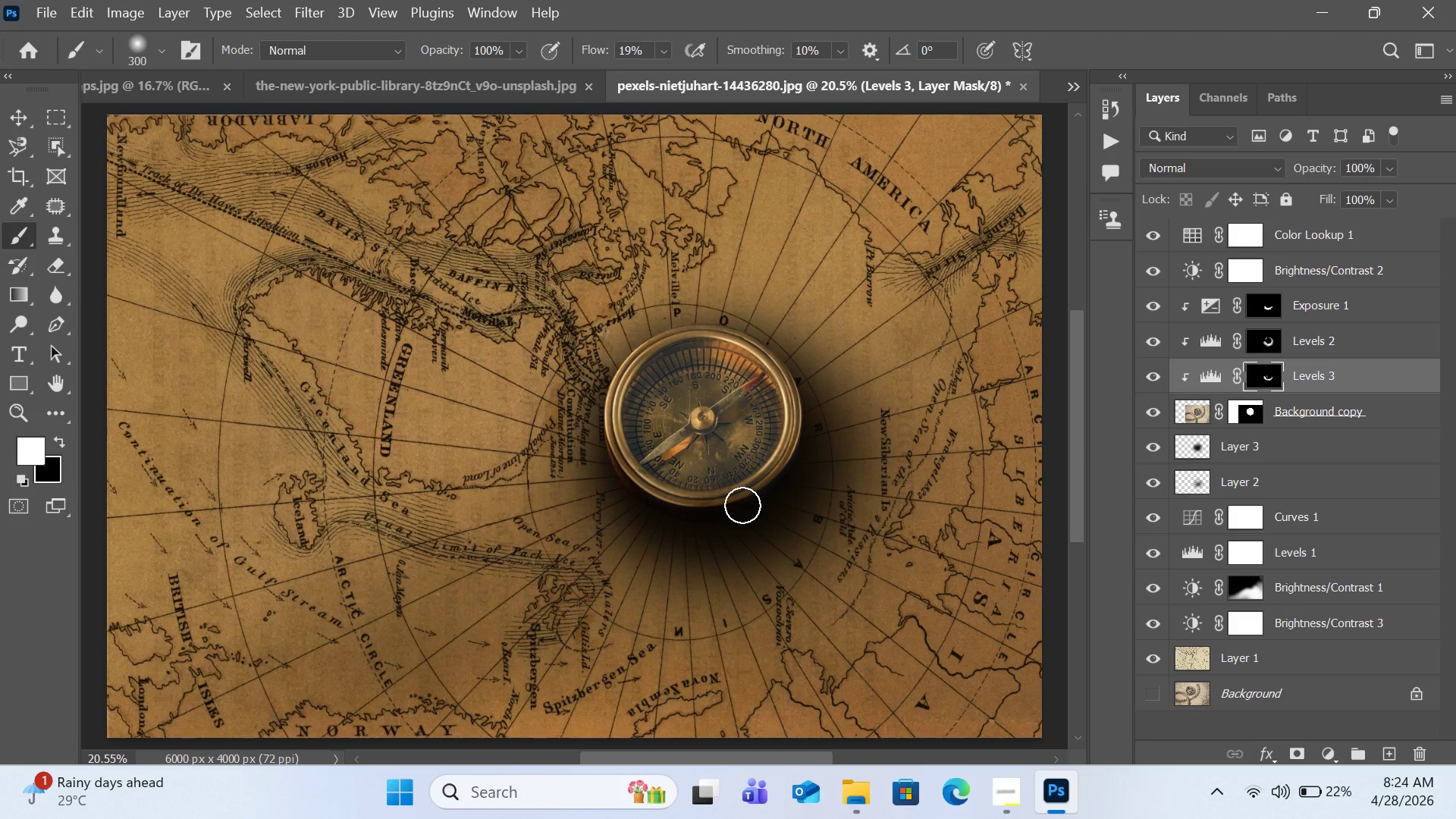 
wait(11.72)
 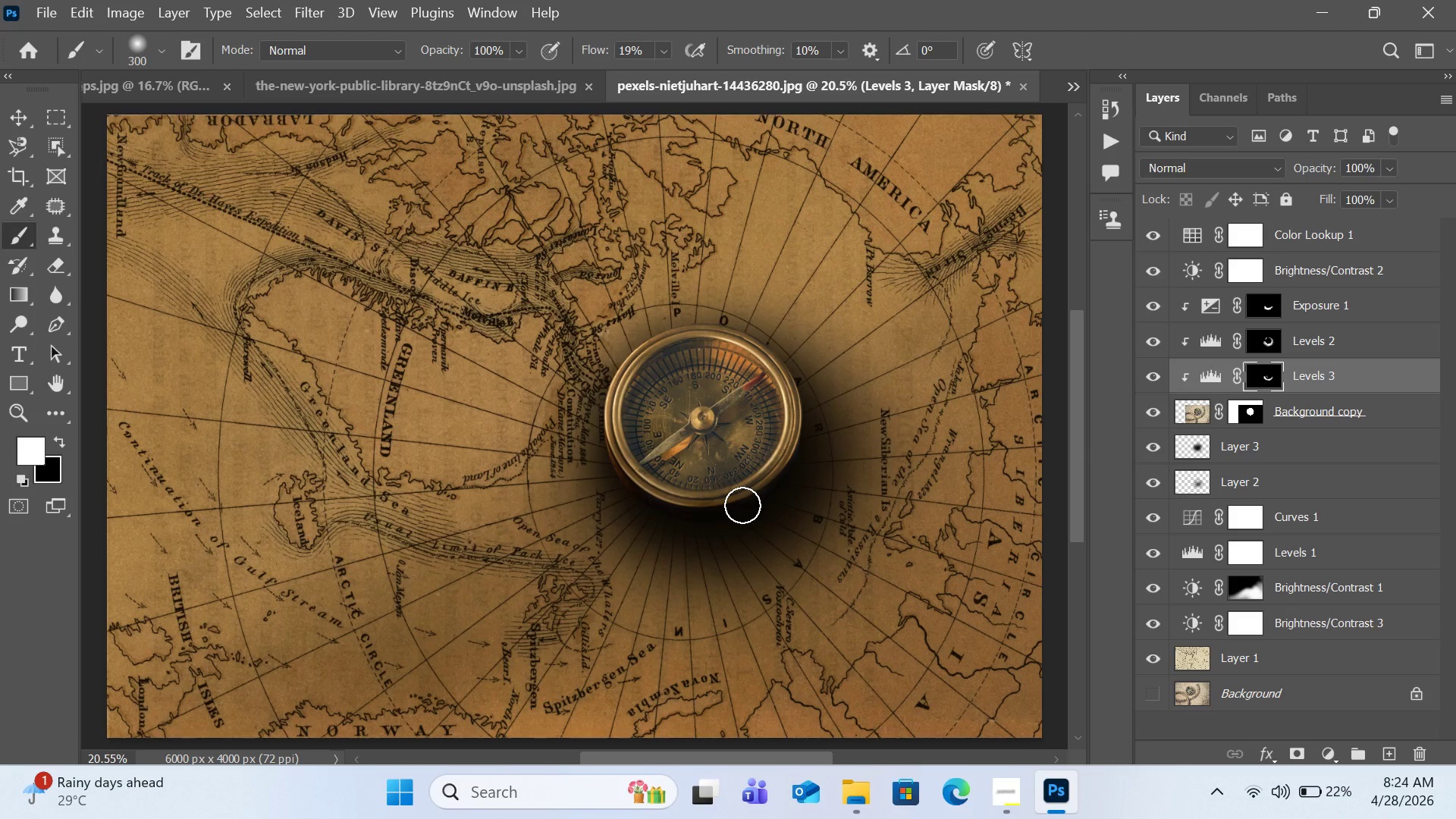 
left_click([1193, 420])
 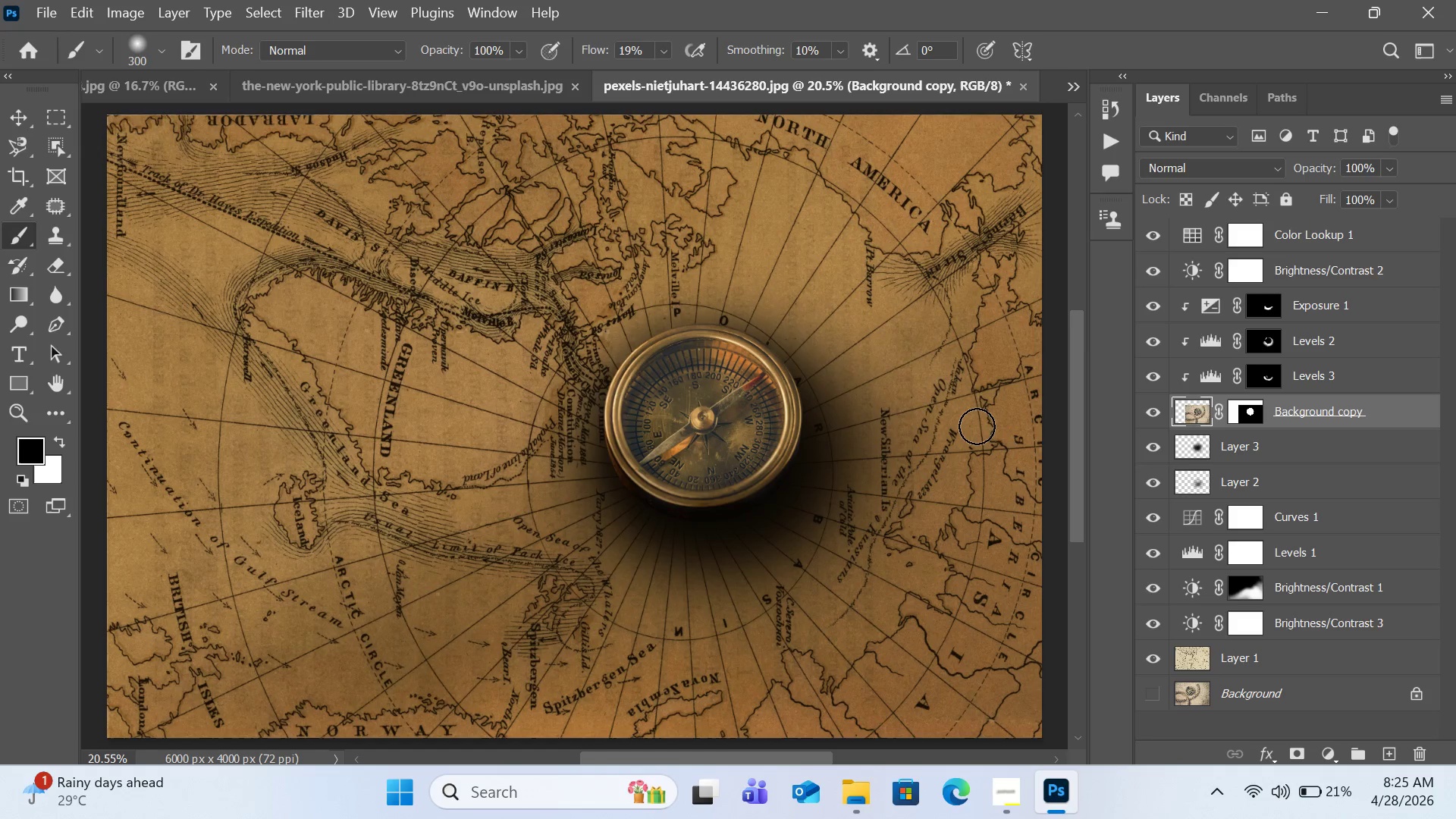 
wait(28.09)
 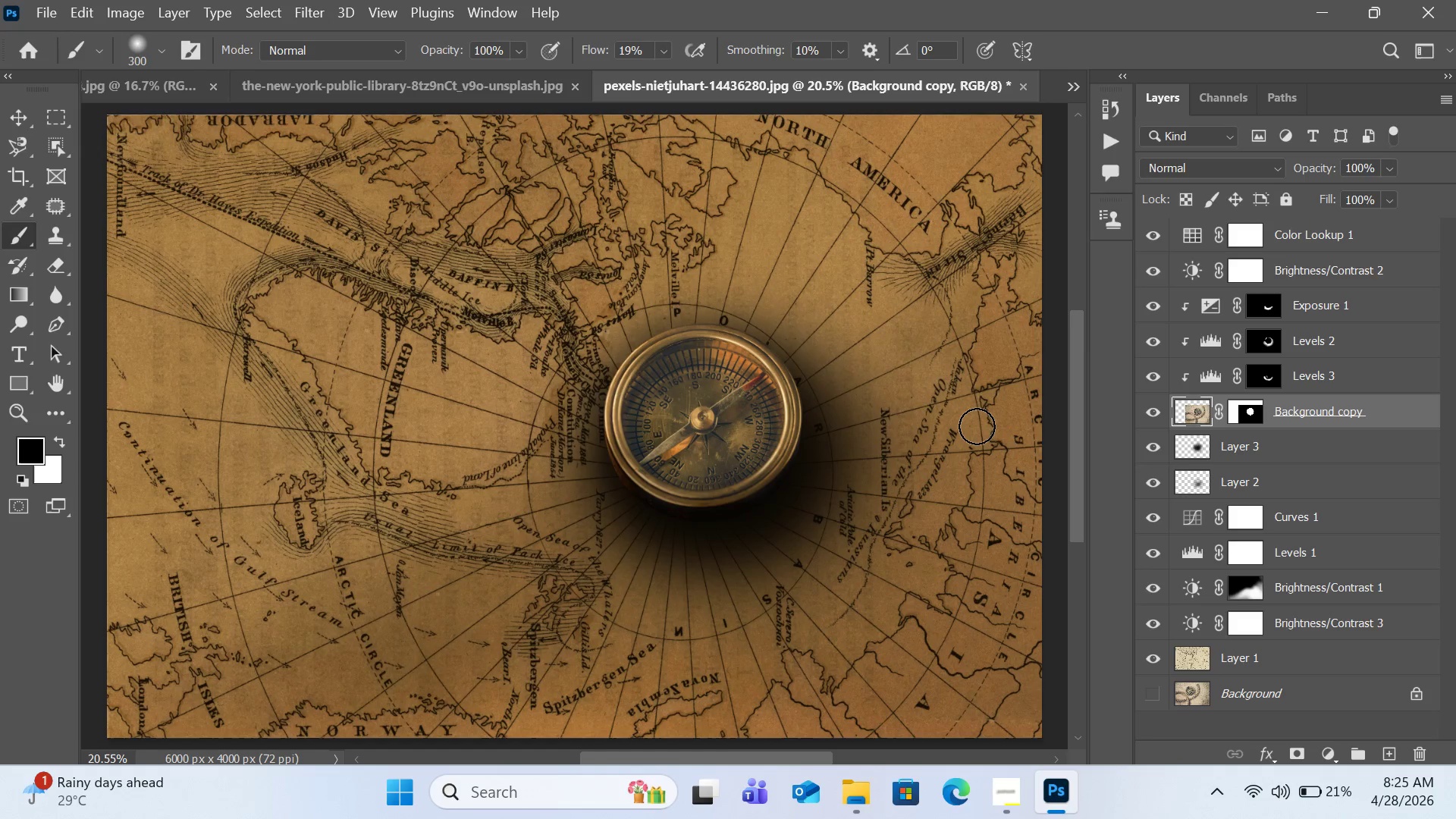 
left_click([1152, 479])
 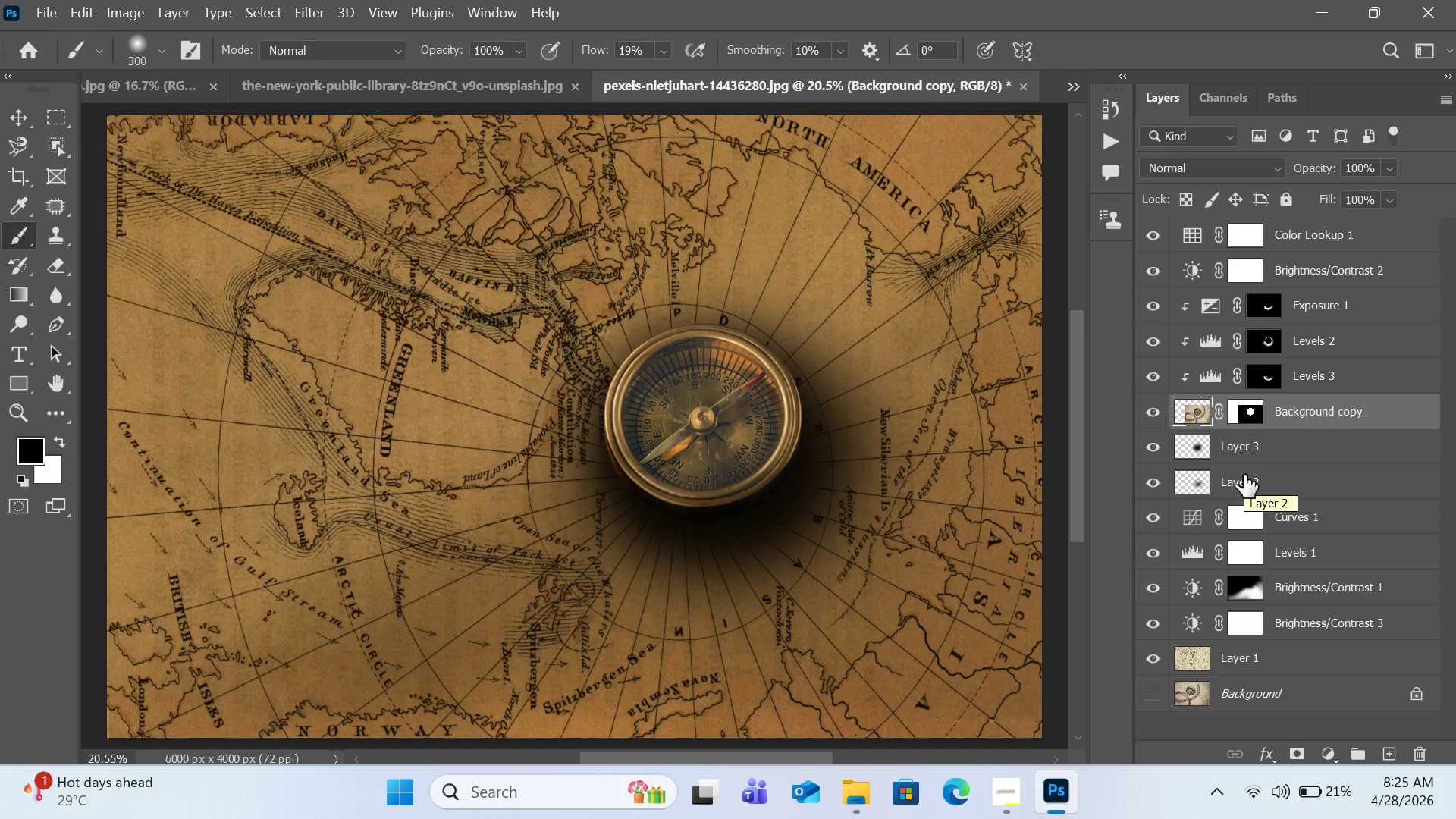 
wait(15.45)
 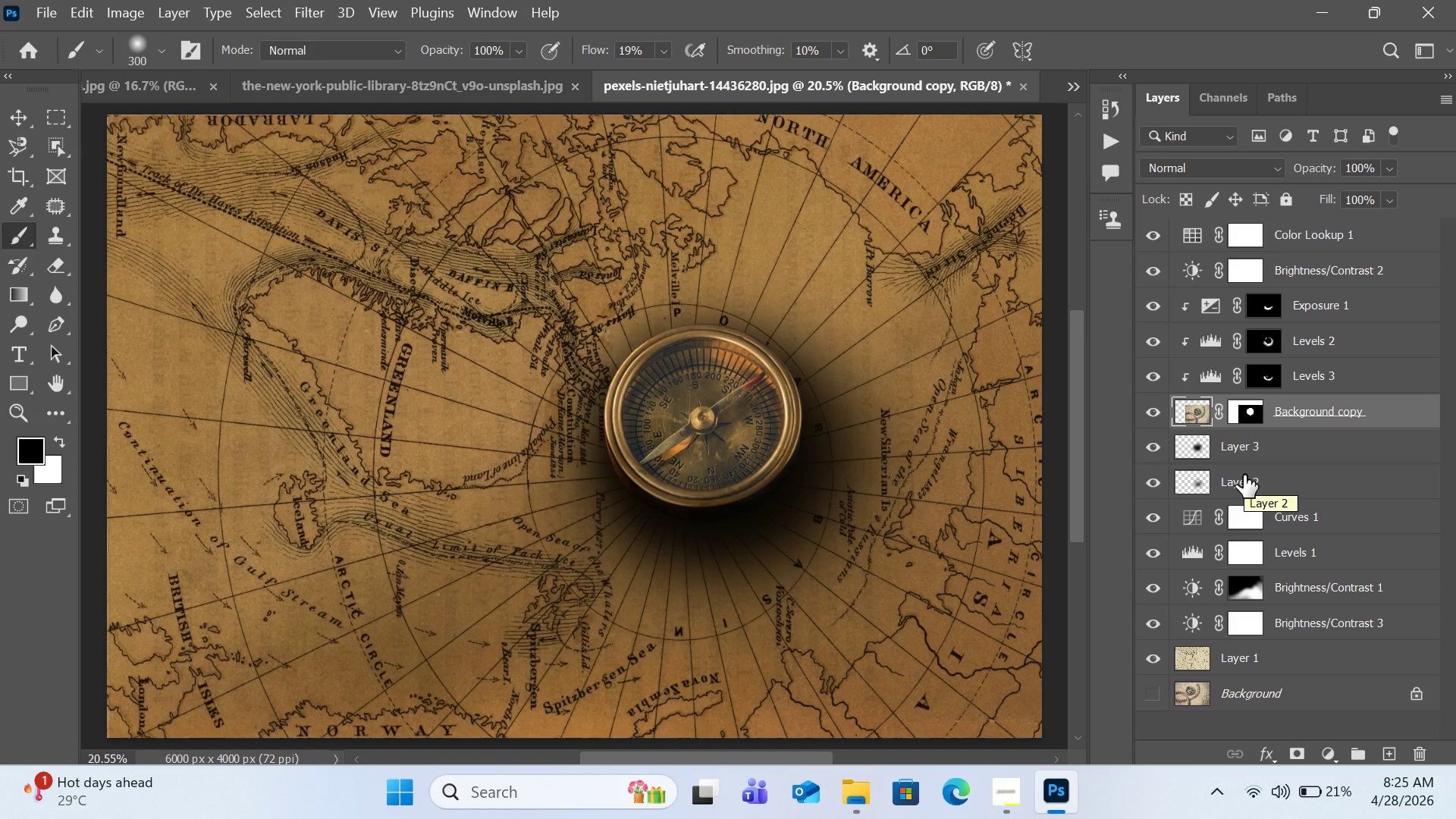 
left_click([1260, 378])
 